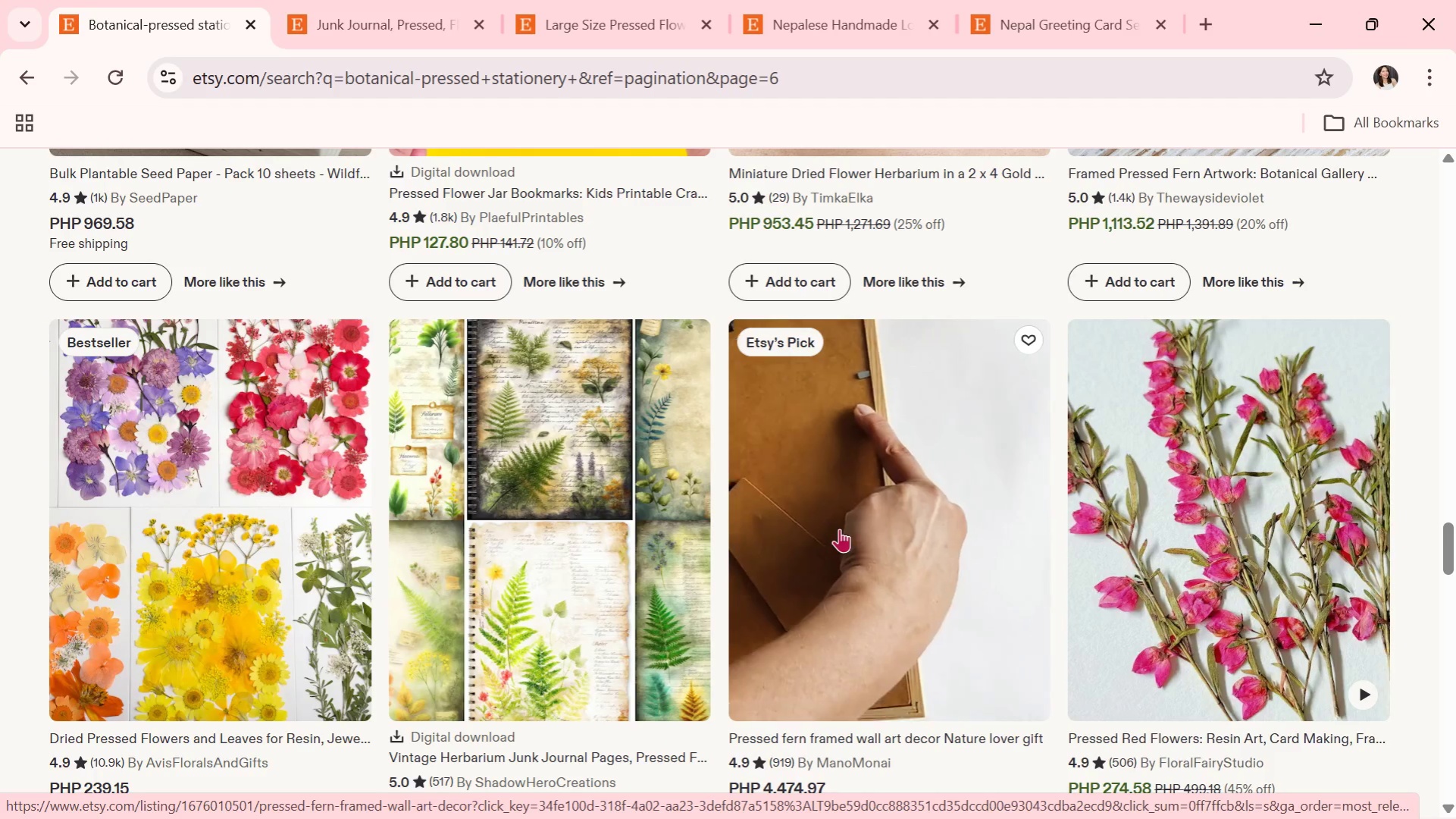 
wait(10.88)
 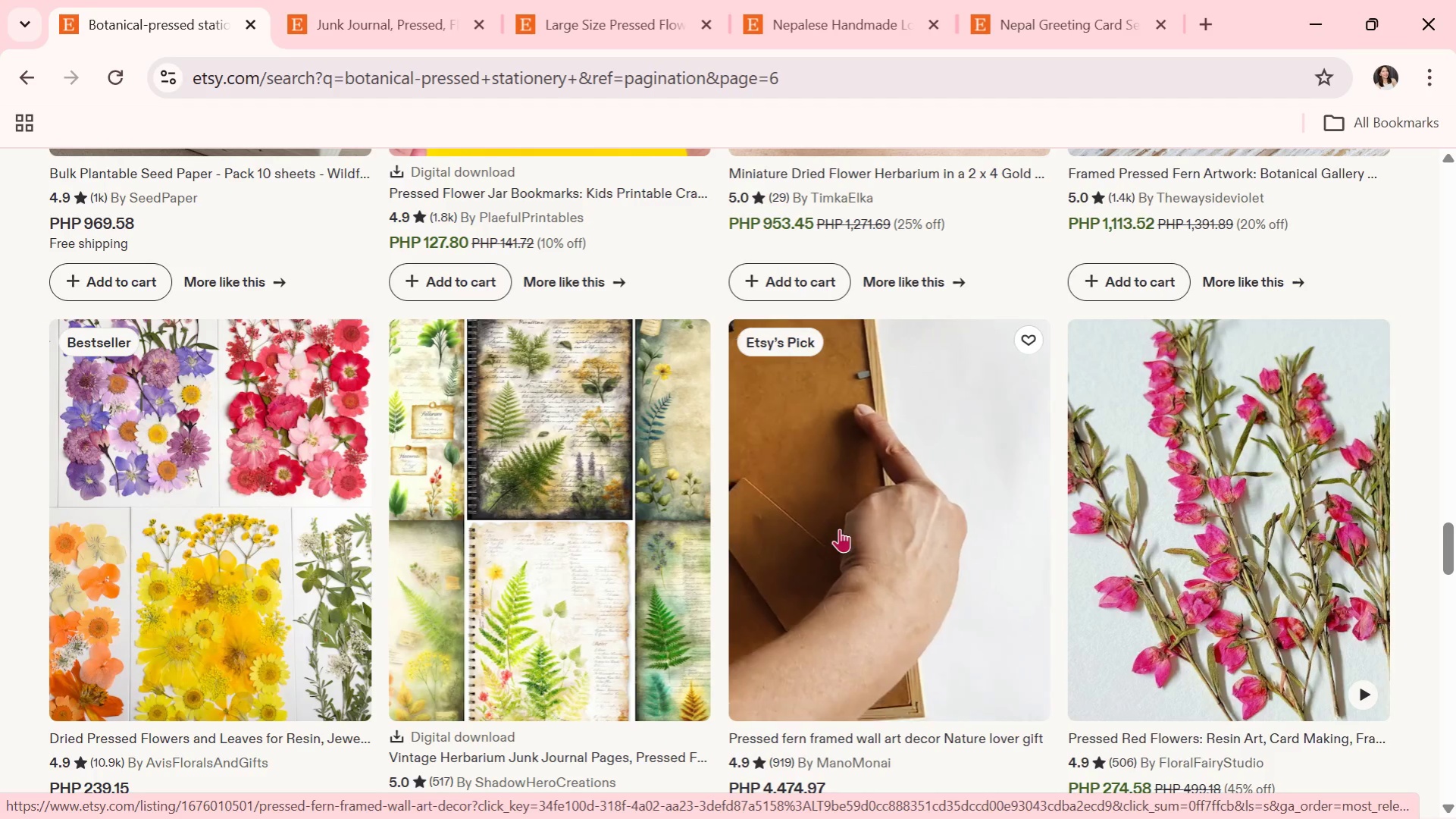 
scroll: coordinate [937, 471], scroll_direction: down, amount: 3.0
 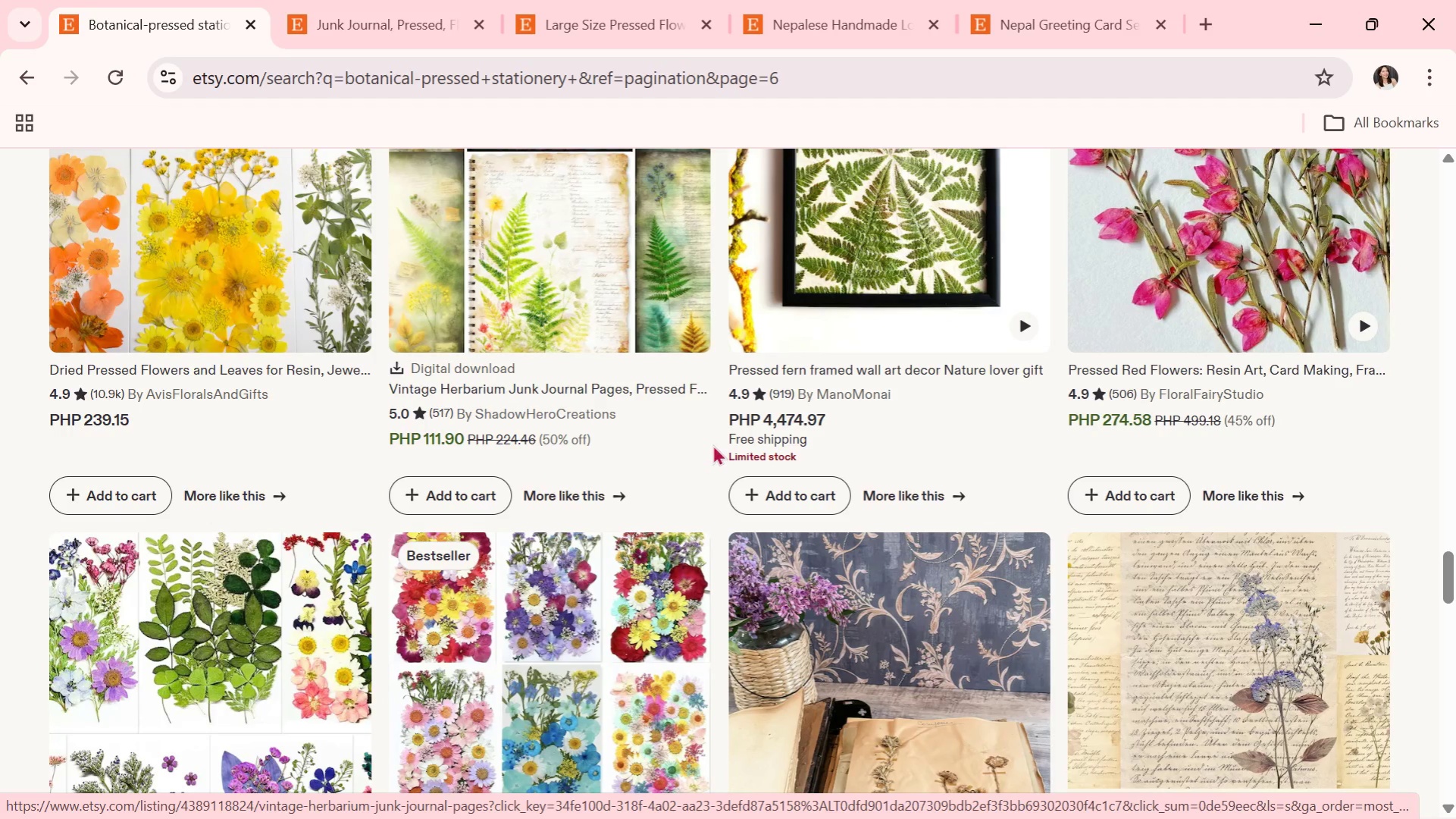 
wait(10.46)
 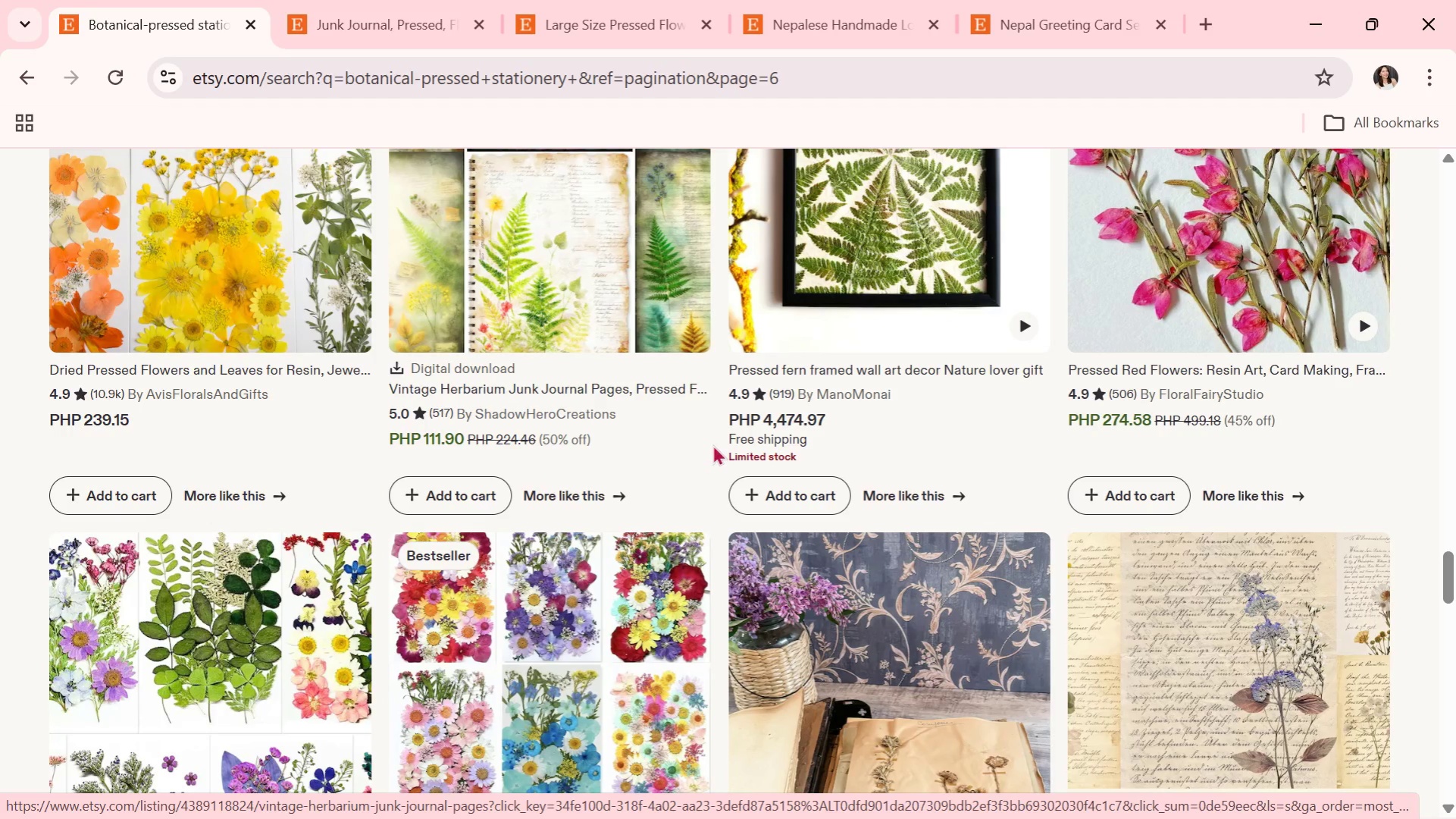 
scroll: coordinate [347, 448], scroll_direction: down, amount: 2.0
 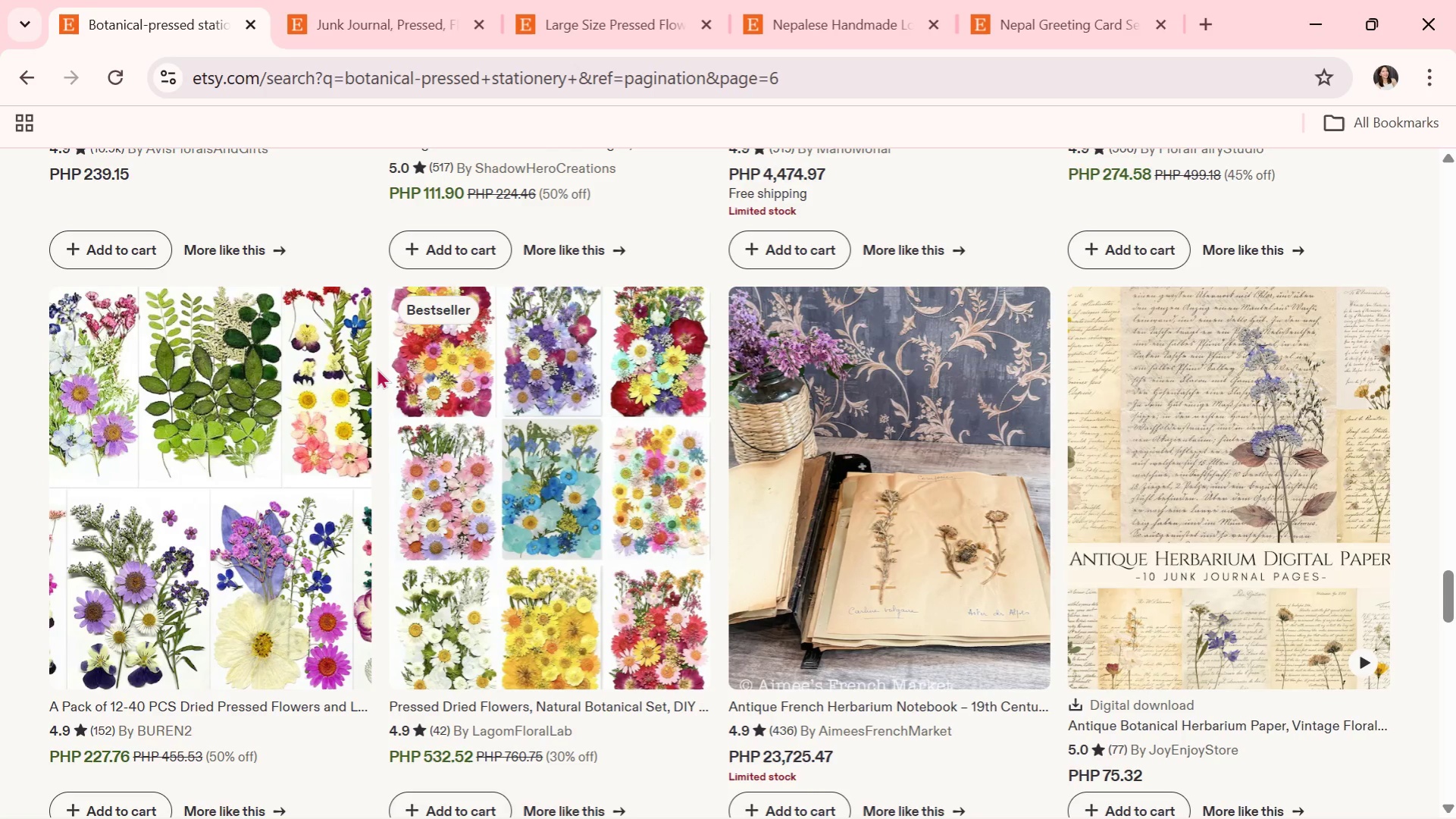 
wait(7.07)
 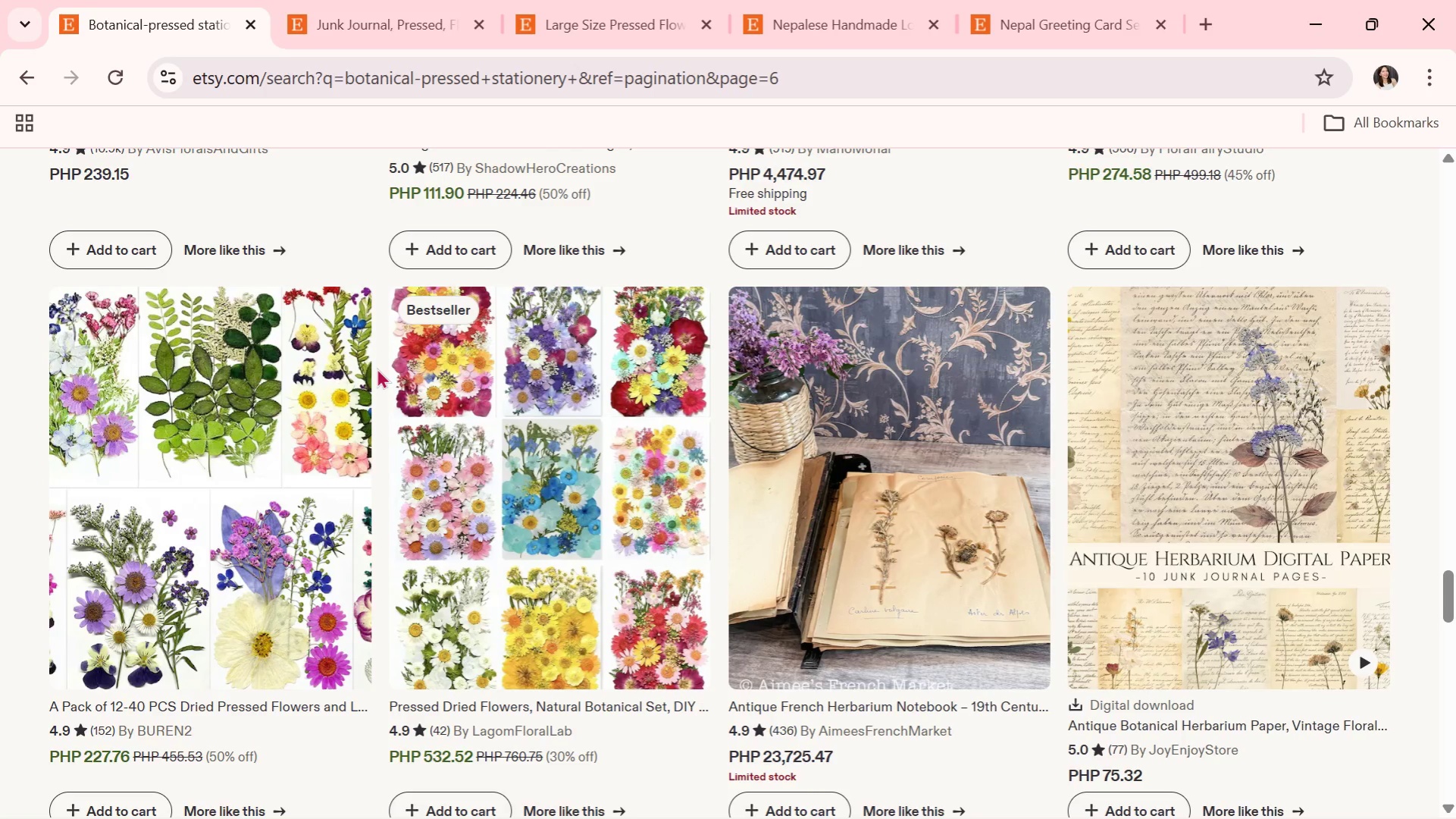 
scroll: coordinate [637, 428], scroll_direction: down, amount: 4.0
 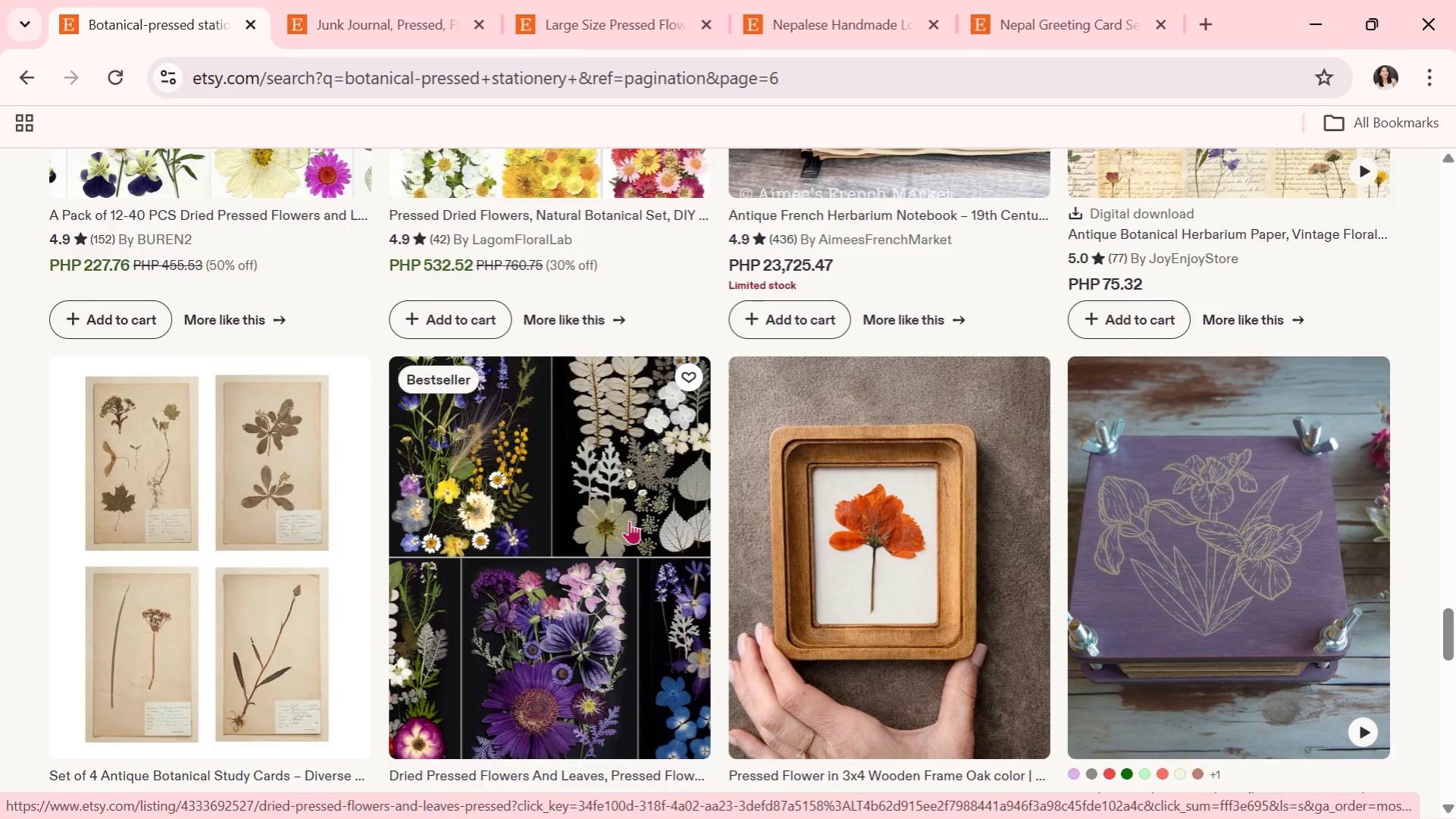 
wait(5.2)
 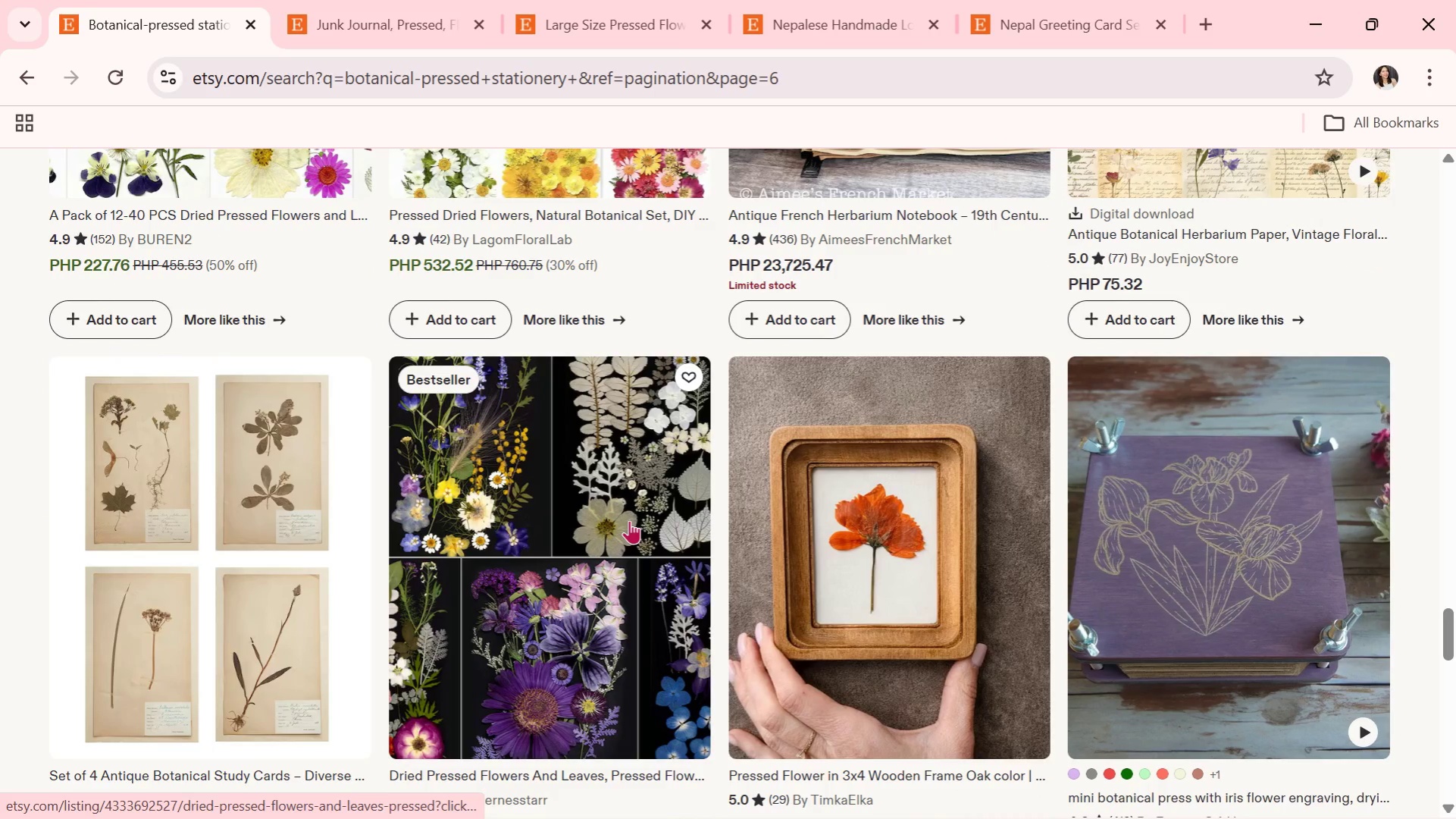 
scroll: coordinate [951, 648], scroll_direction: down, amount: 3.0
 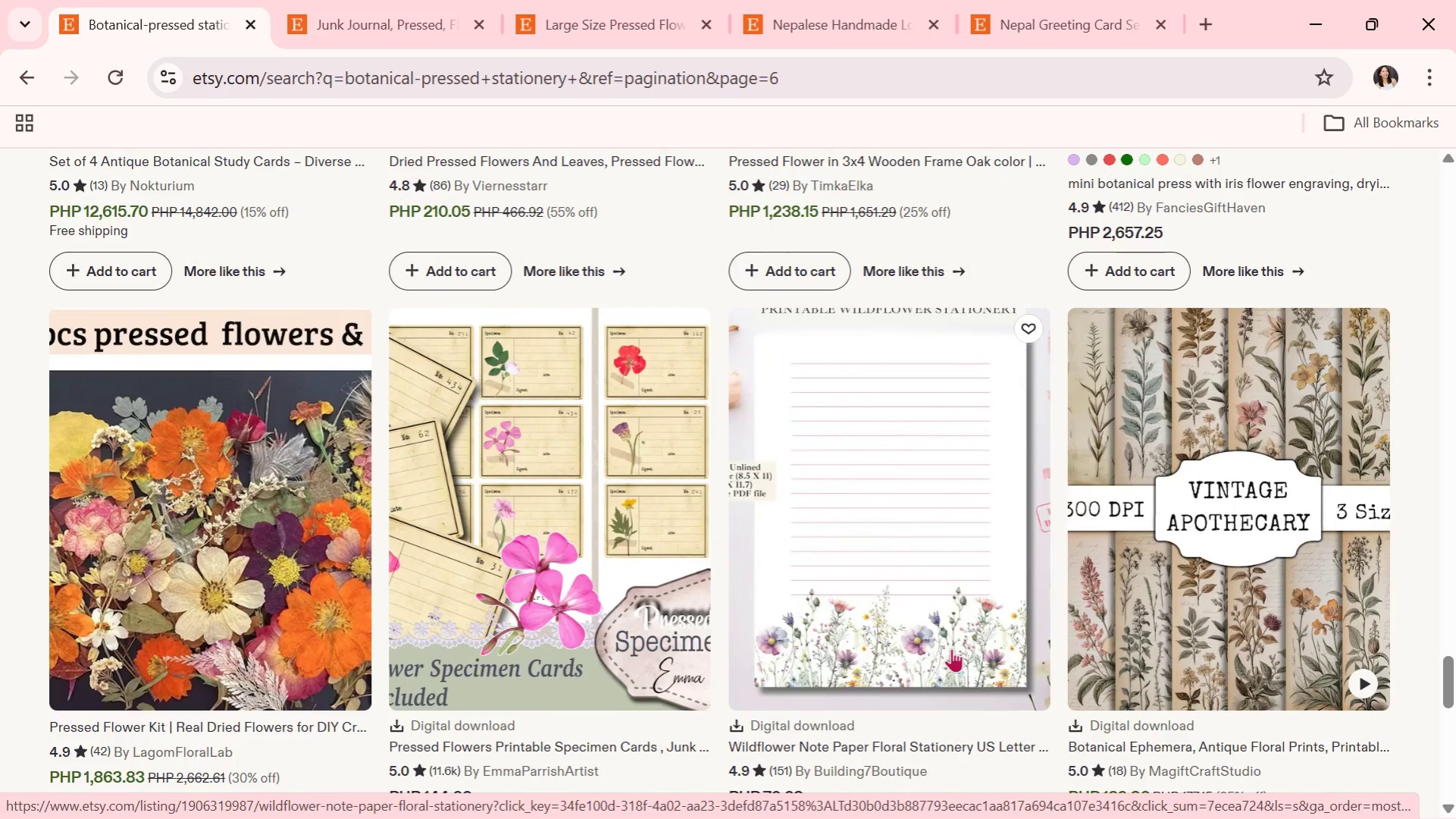 
wait(10.45)
 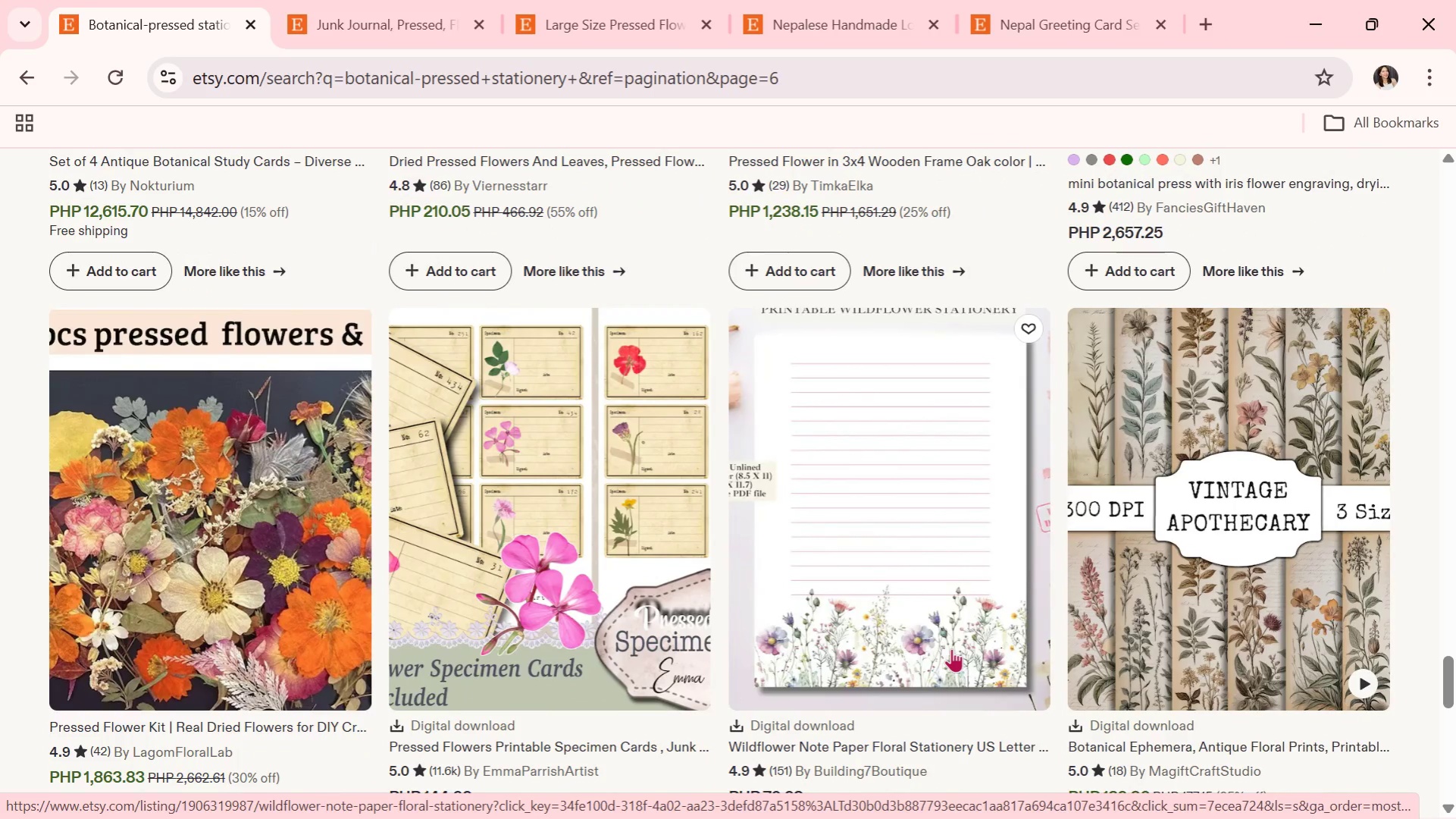 
scroll: coordinate [951, 651], scroll_direction: down, amount: 3.0
 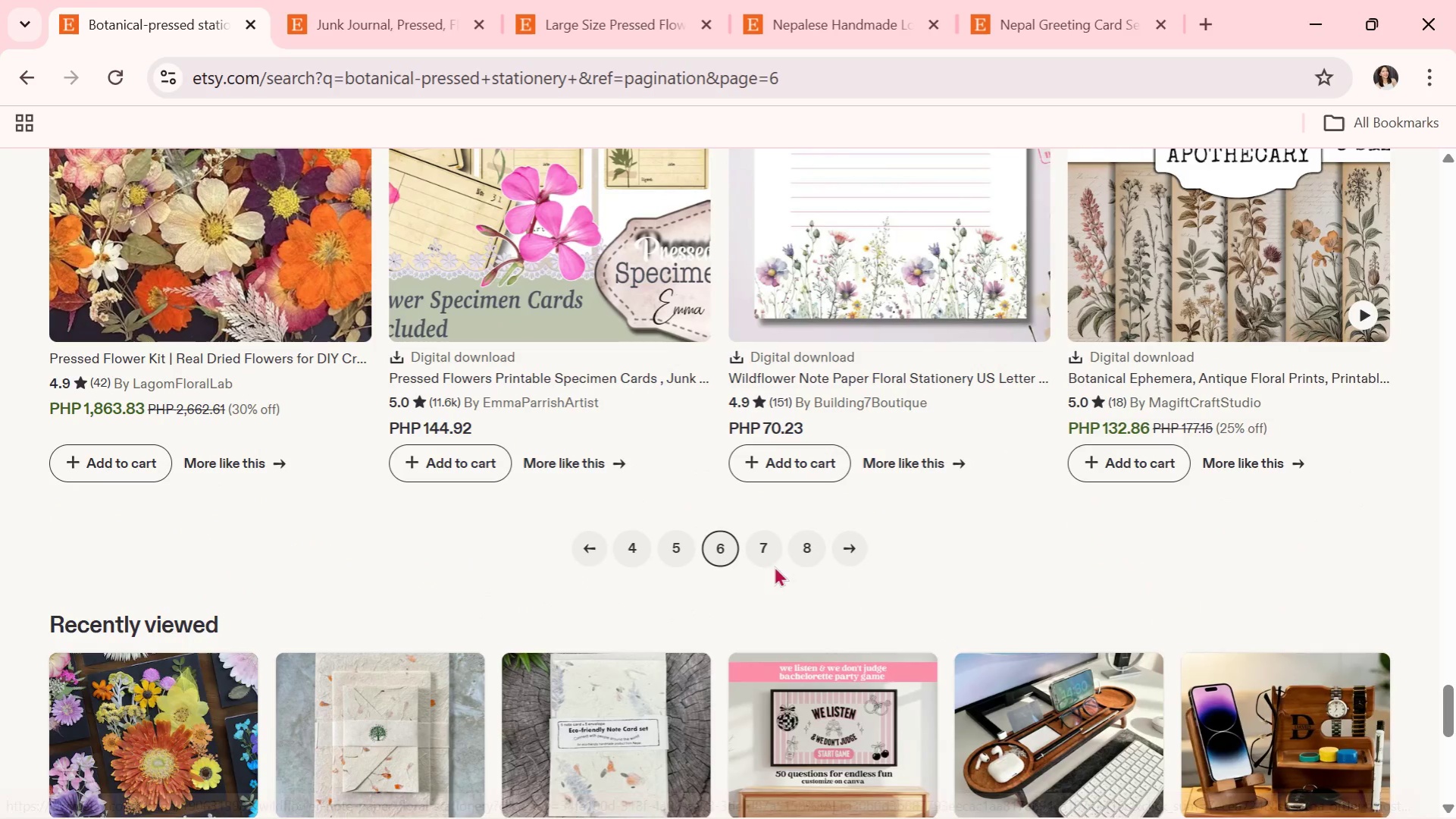 
left_click([770, 553])
 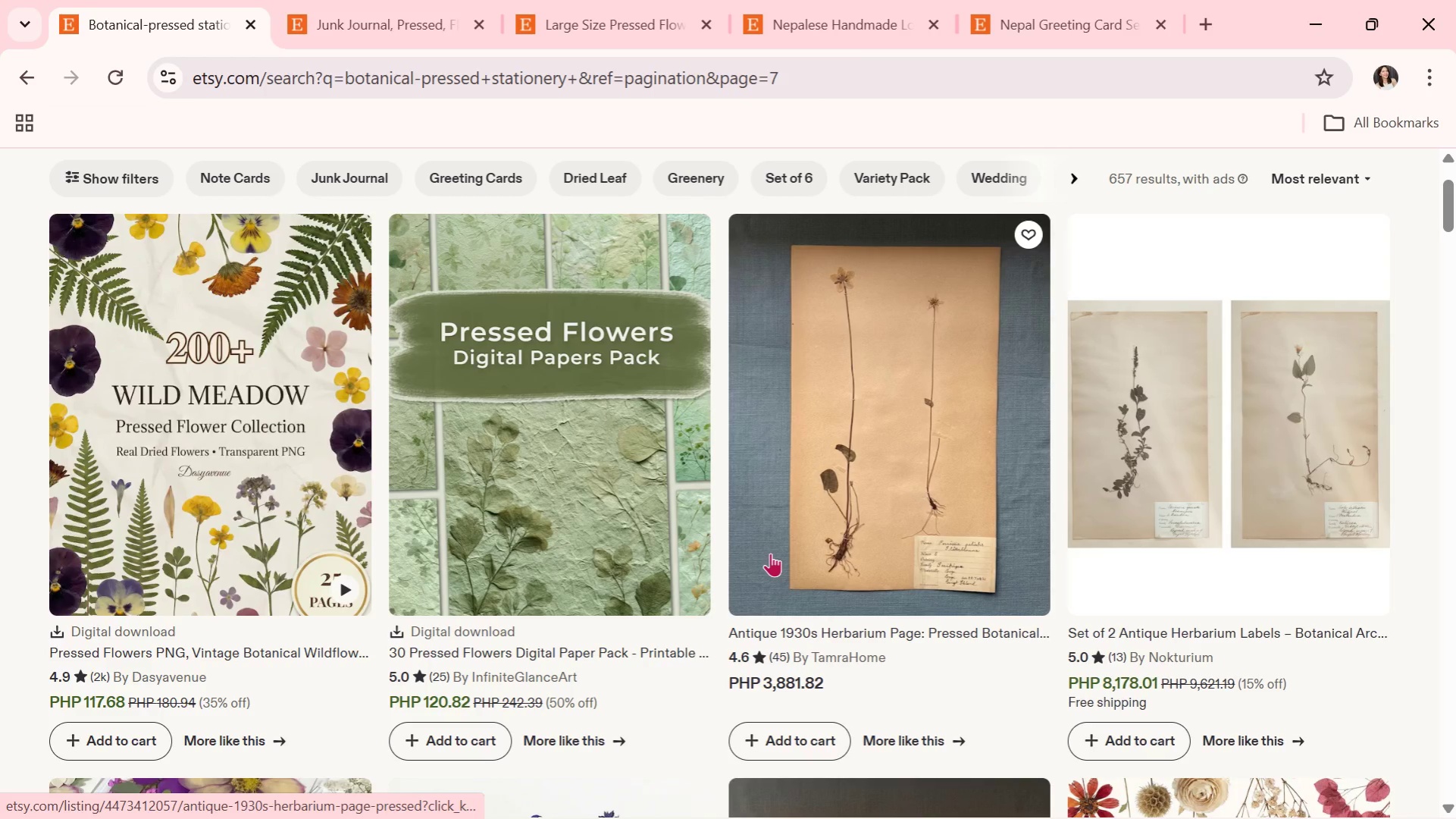 
scroll: coordinate [770, 553], scroll_direction: down, amount: 2.0
 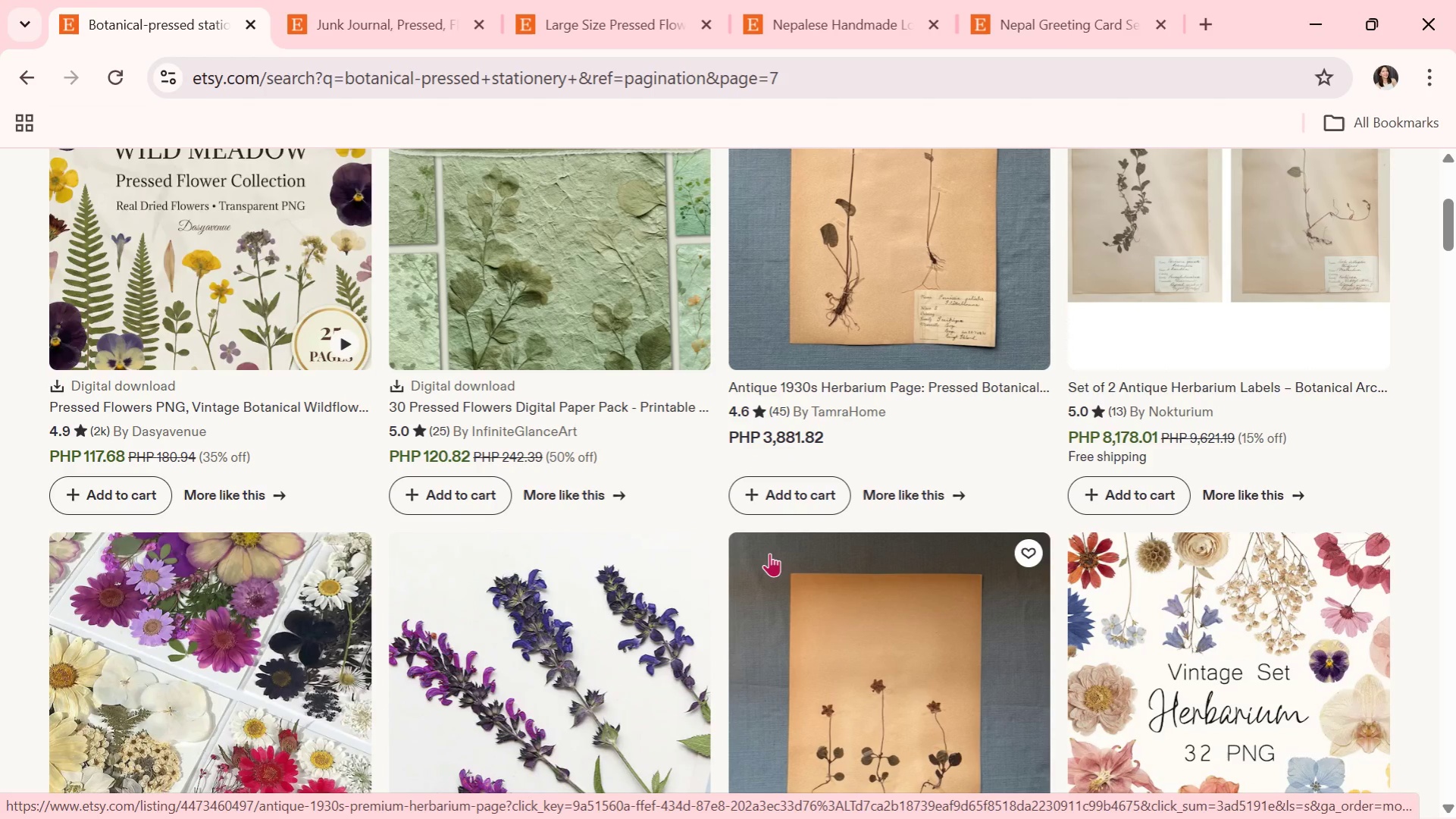 
wait(7.63)
 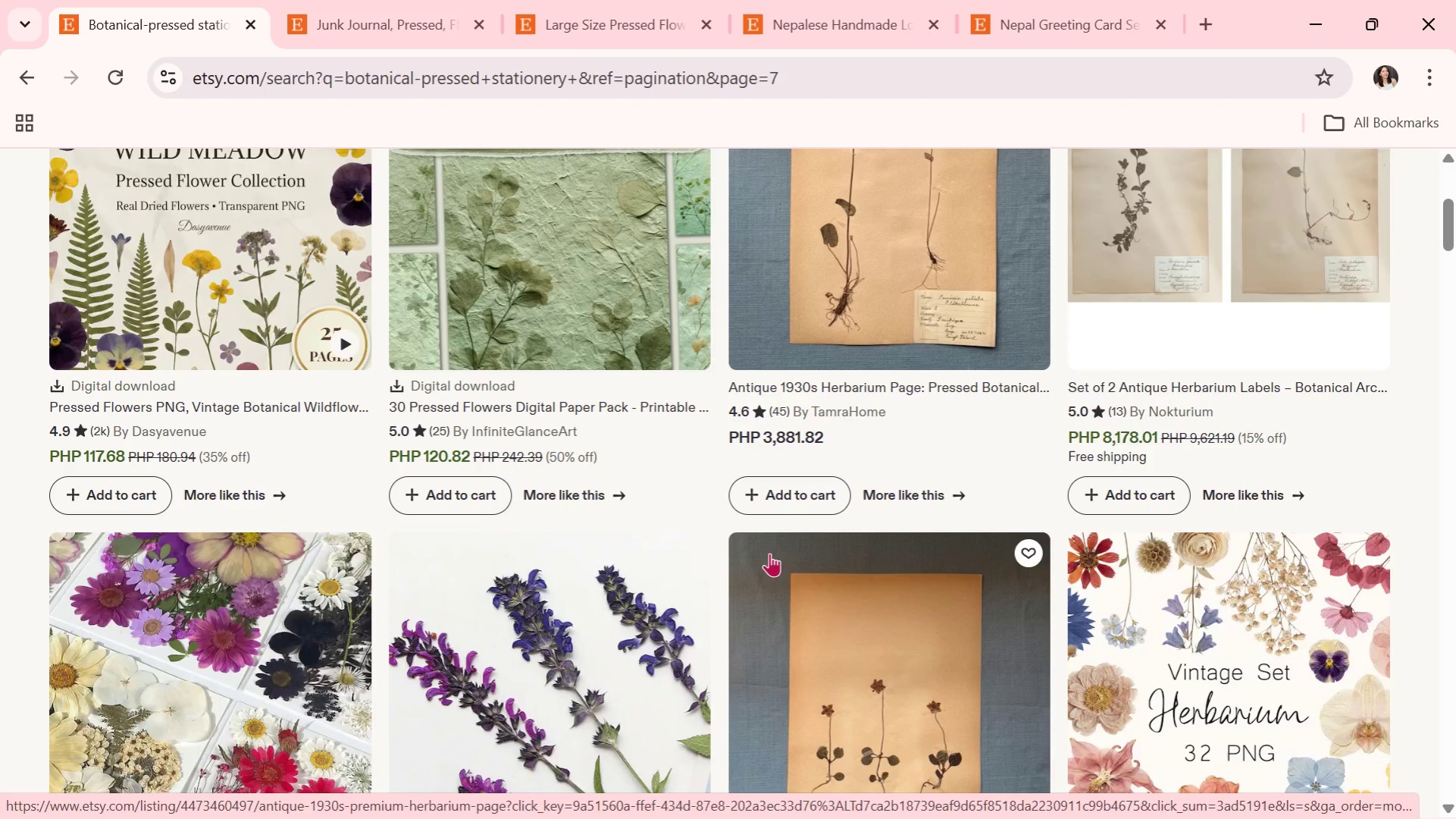 
scroll: coordinate [783, 699], scroll_direction: down, amount: 7.0
 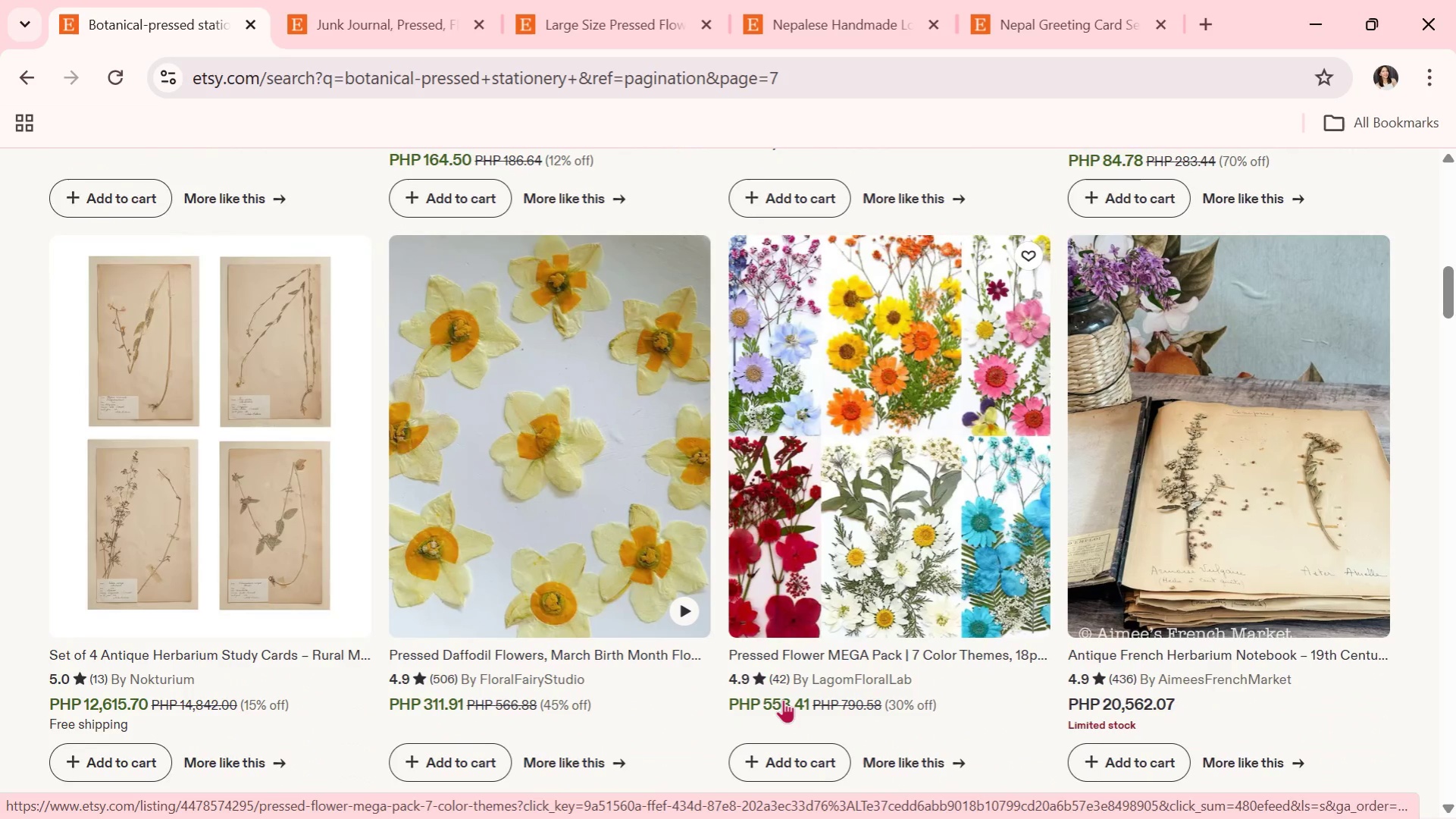 
scroll: coordinate [783, 699], scroll_direction: down, amount: 1.0
 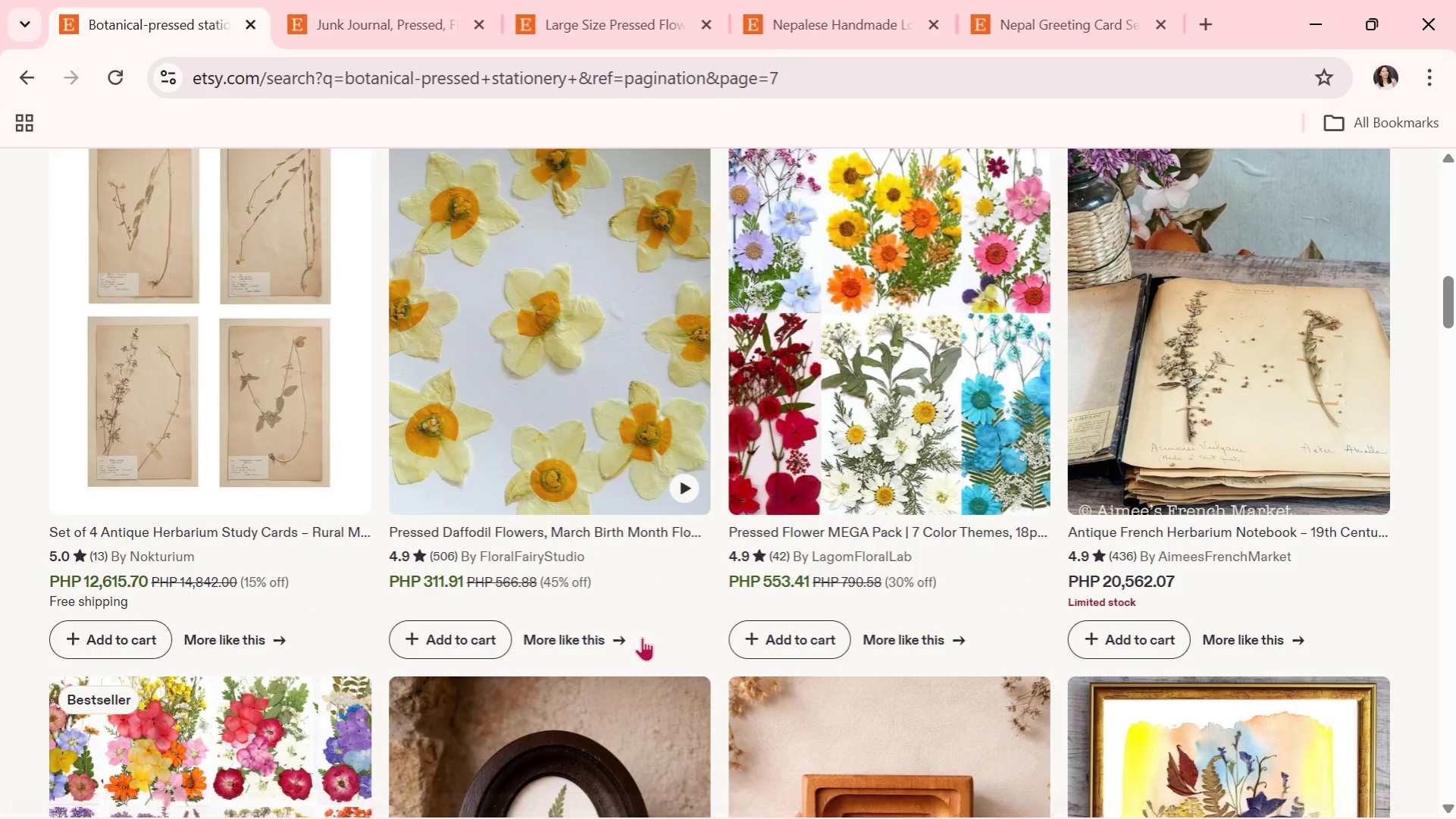 
wait(5.25)
 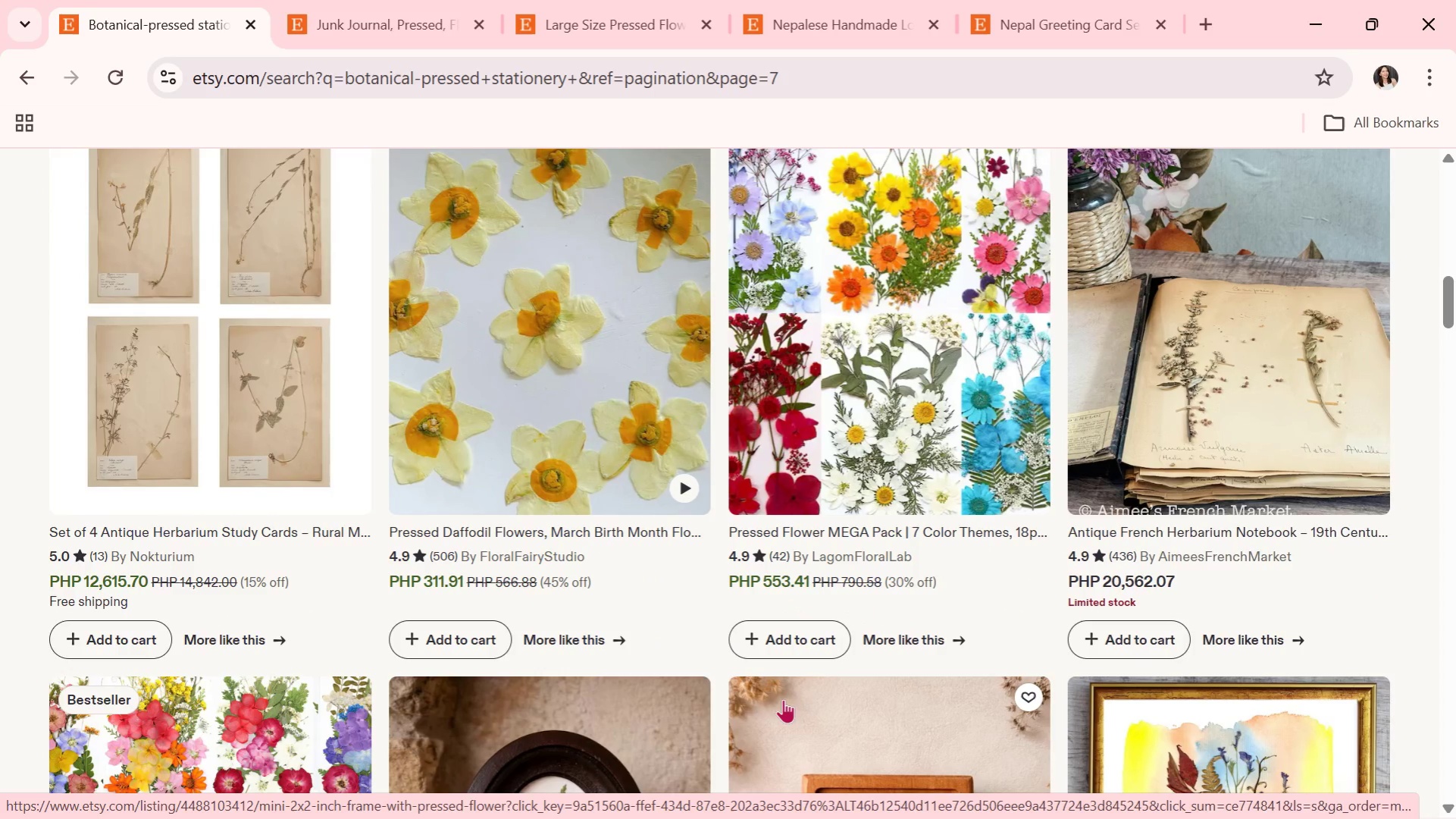 
scroll: coordinate [637, 599], scroll_direction: down, amount: 5.0
 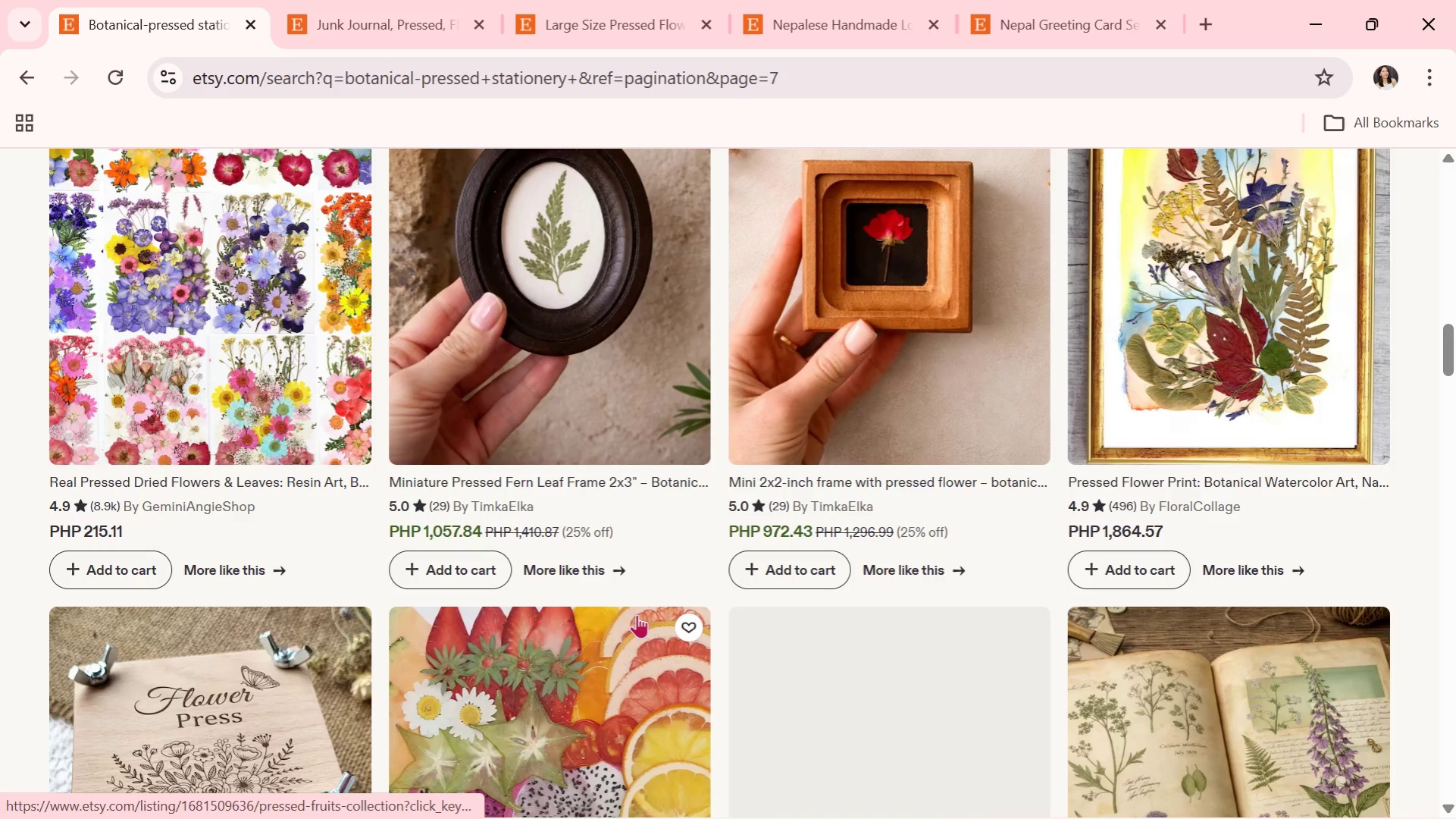 
wait(11.31)
 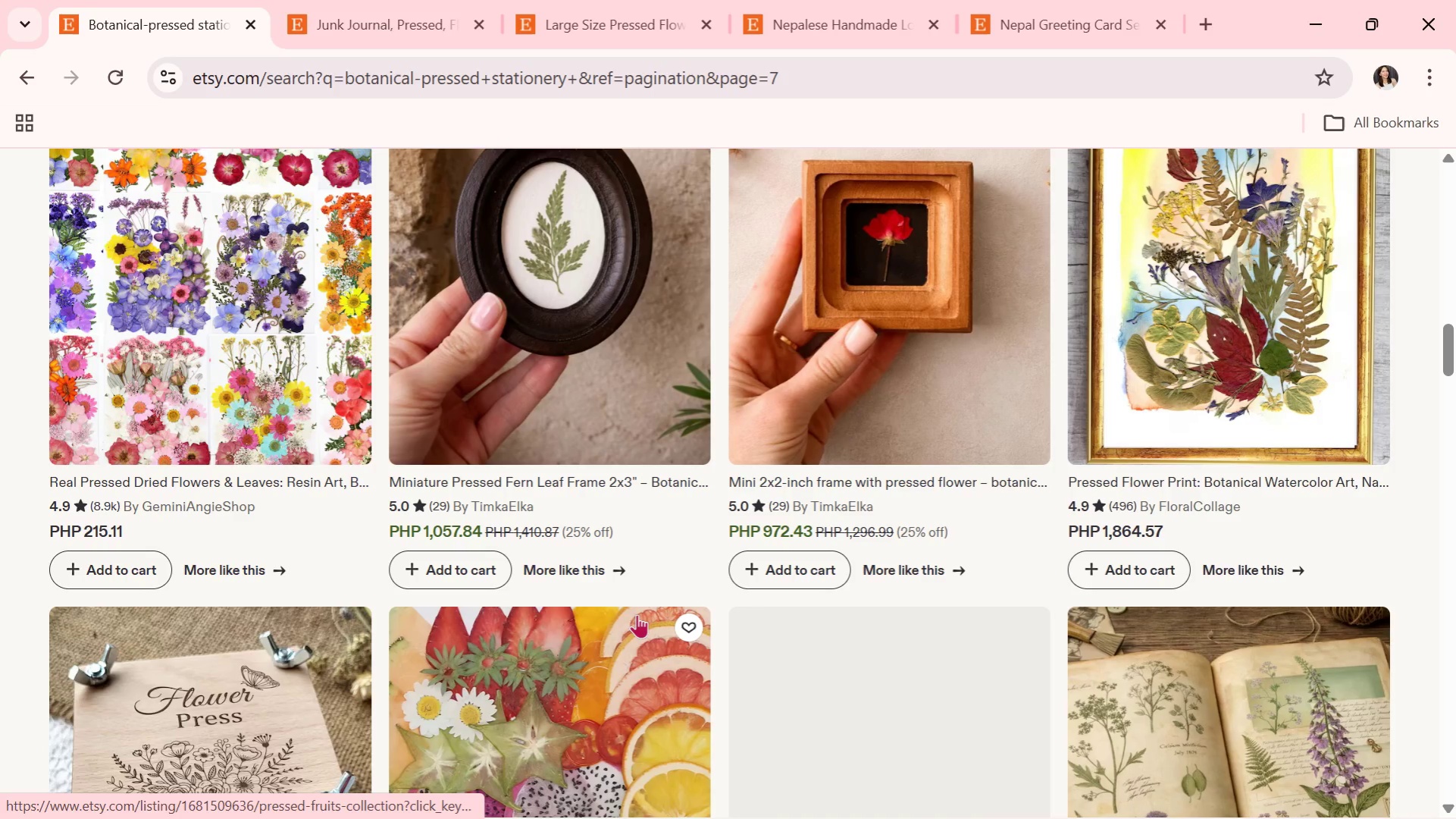 
scroll: coordinate [1016, 410], scroll_direction: down, amount: 6.0
 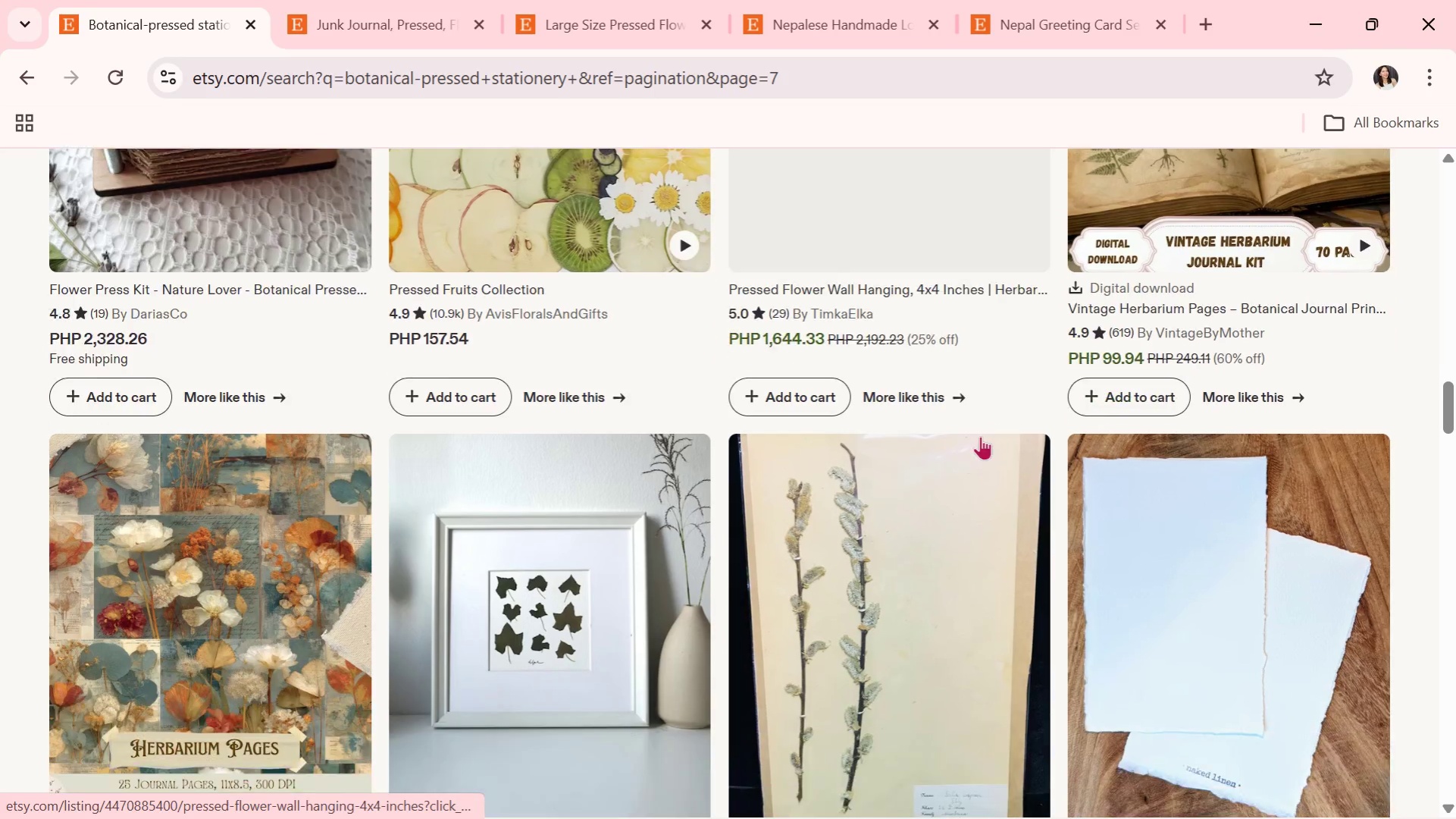 
mouse_move([966, 445])
 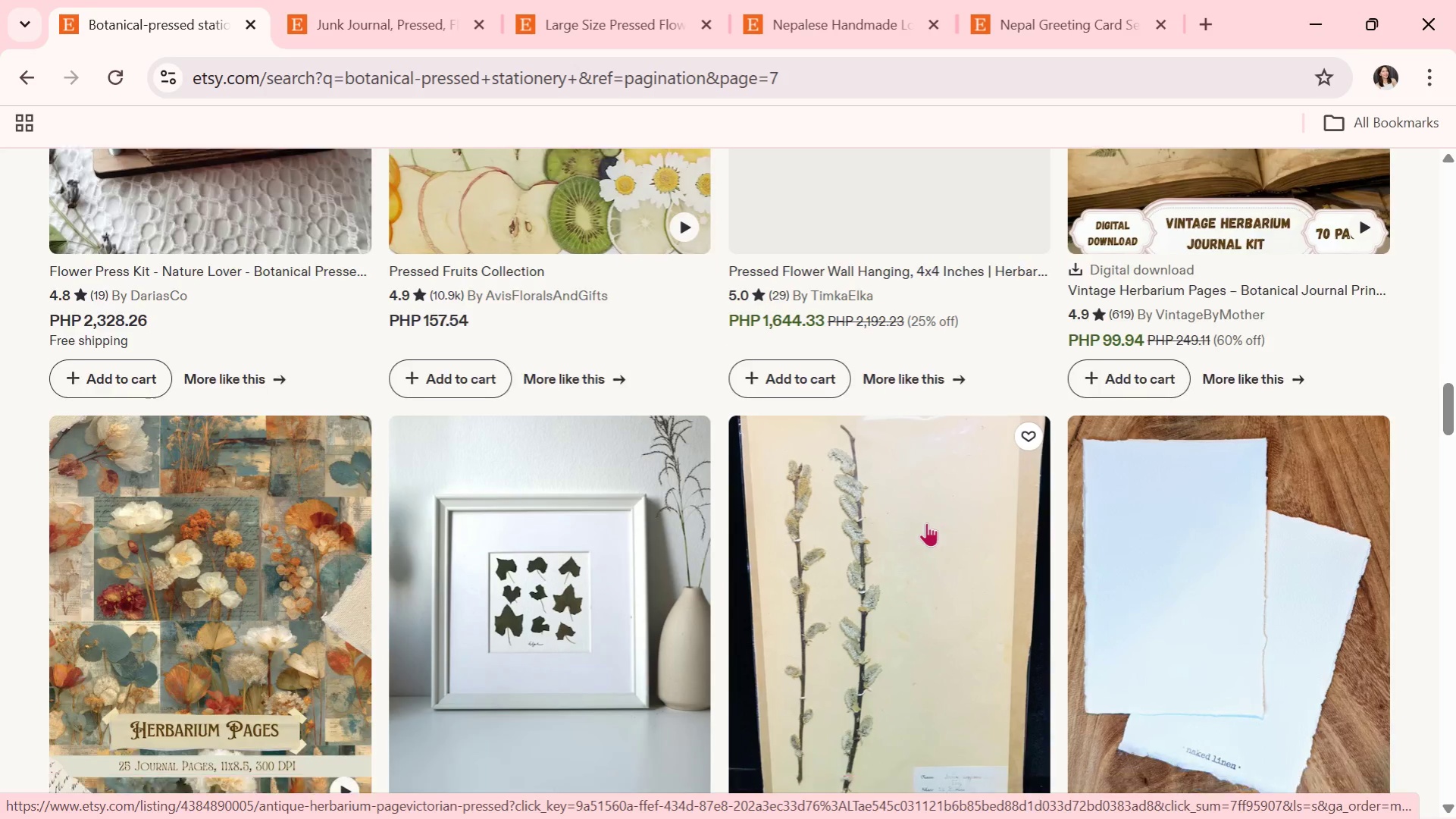 
scroll: coordinate [692, 479], scroll_direction: down, amount: 6.0
 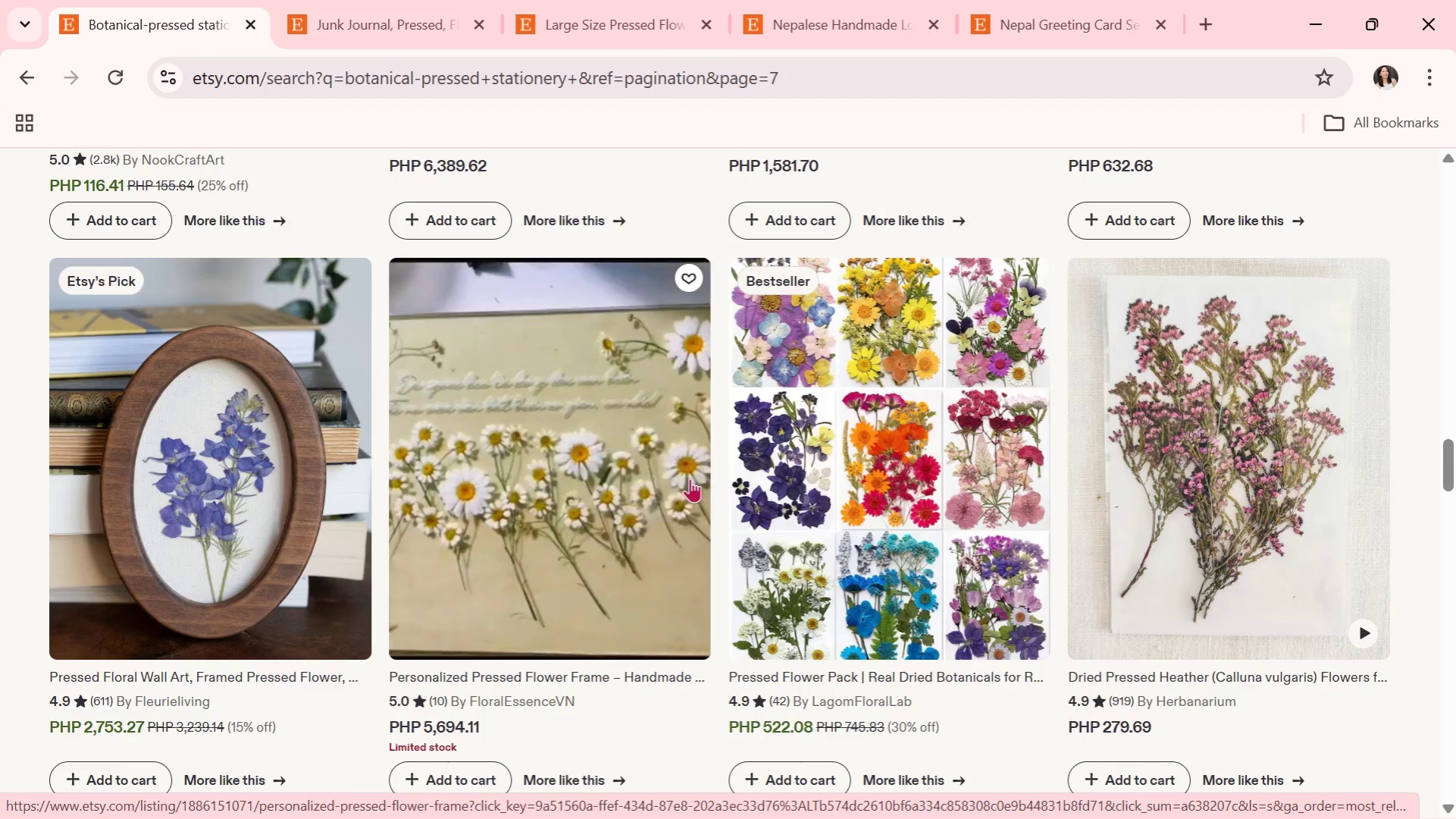 
wait(6.01)
 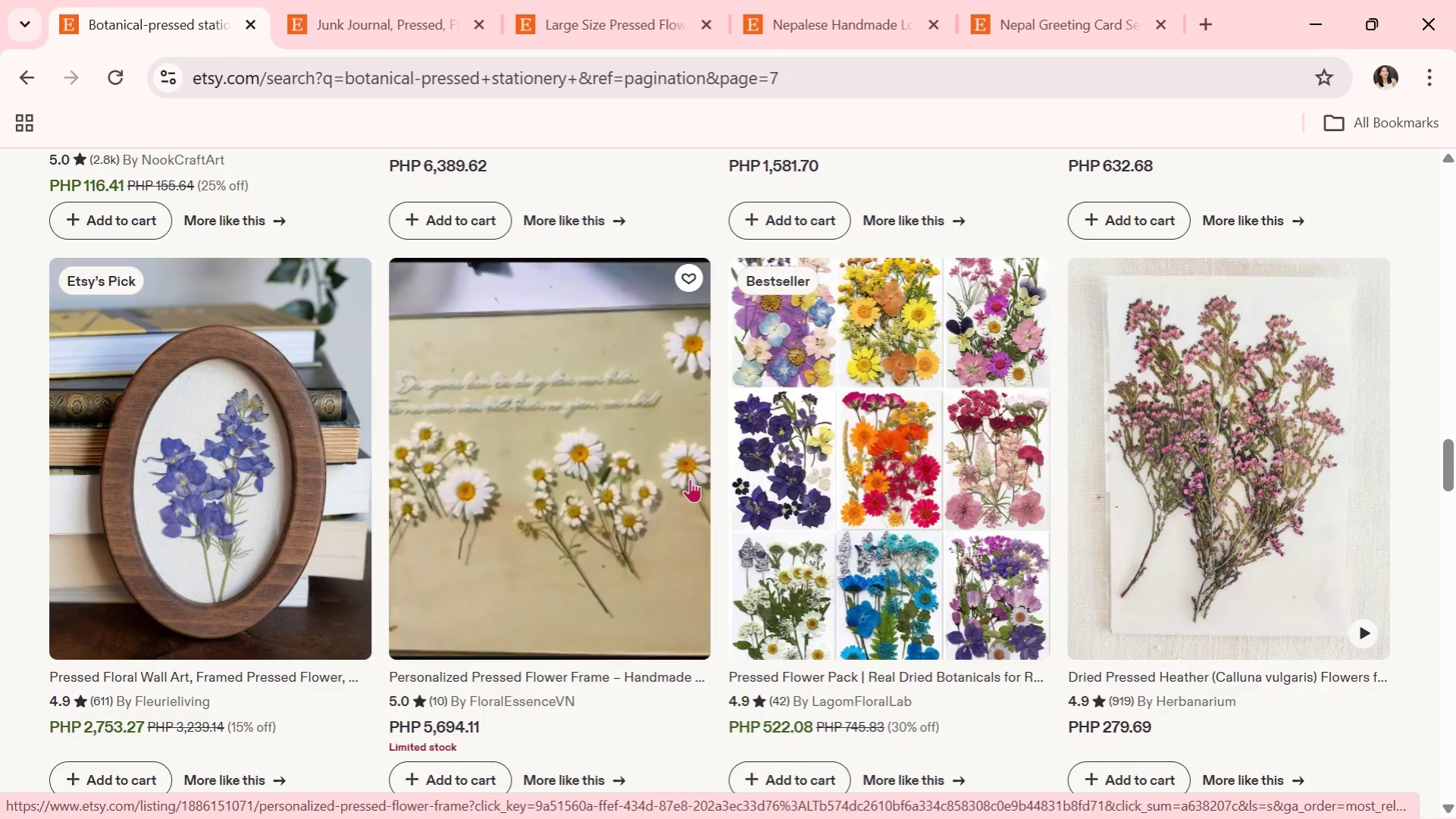 
scroll: coordinate [668, 483], scroll_direction: down, amount: 3.0
 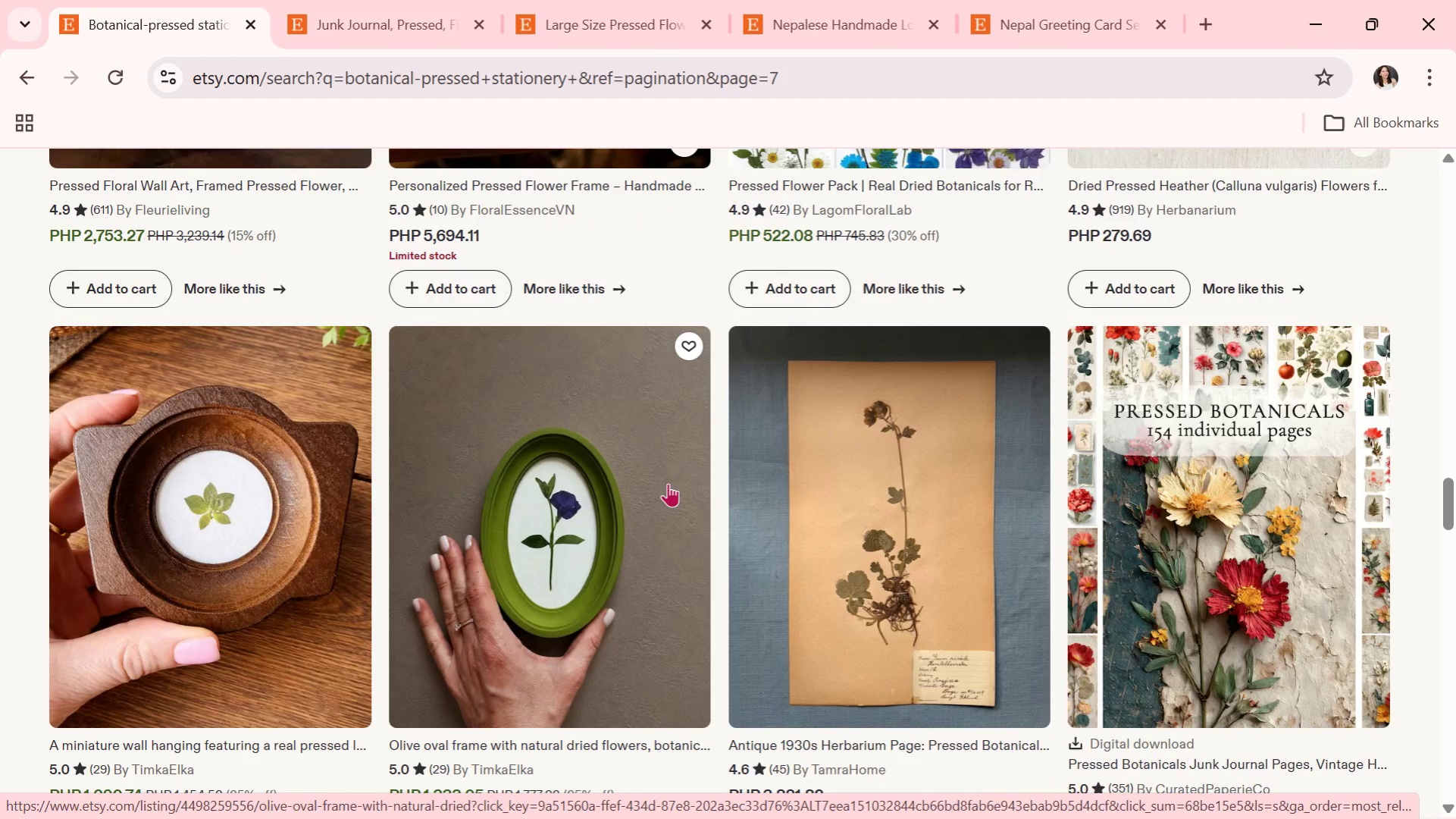 
wait(6.11)
 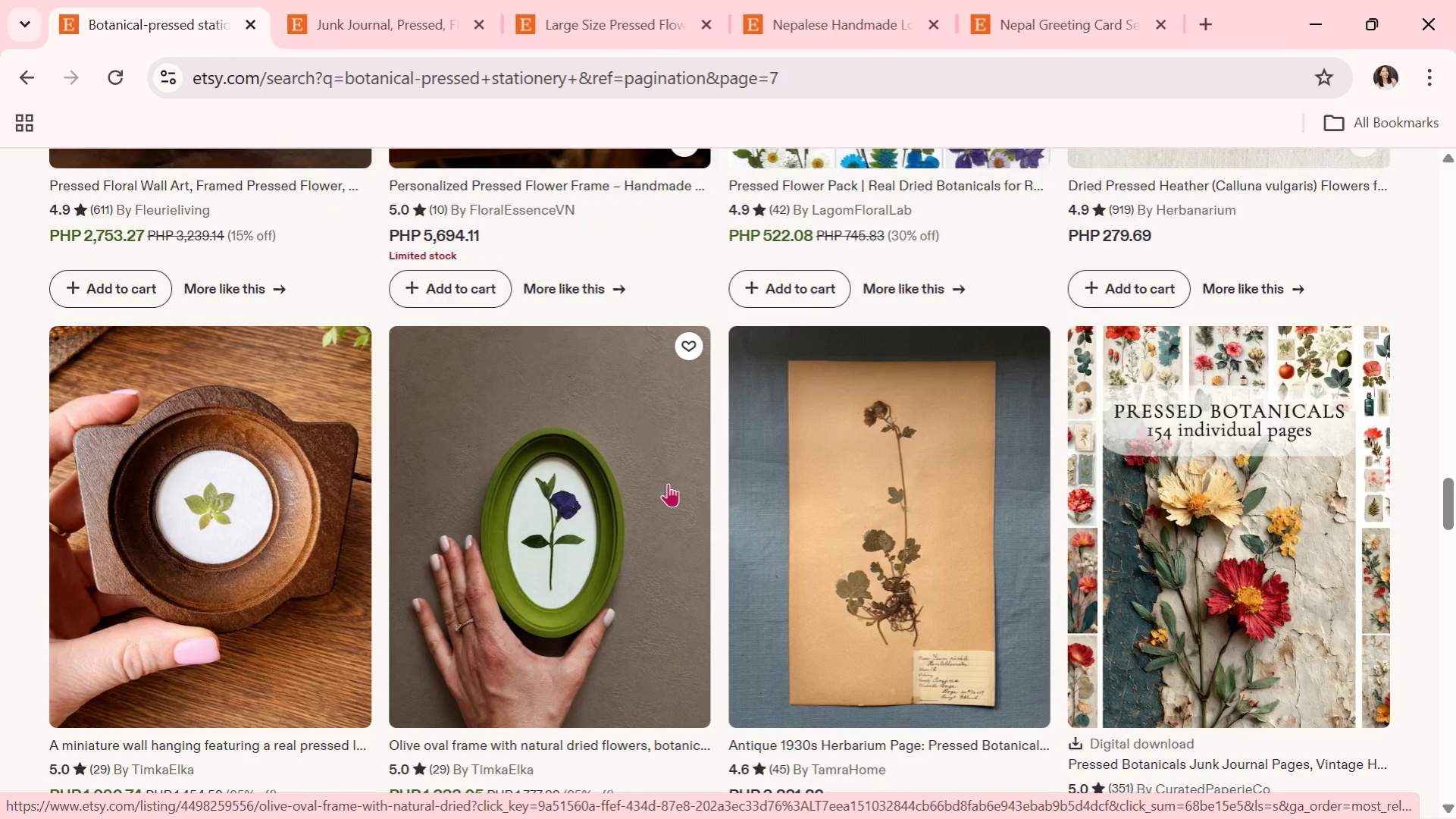 
scroll: coordinate [668, 483], scroll_direction: down, amount: 3.0
 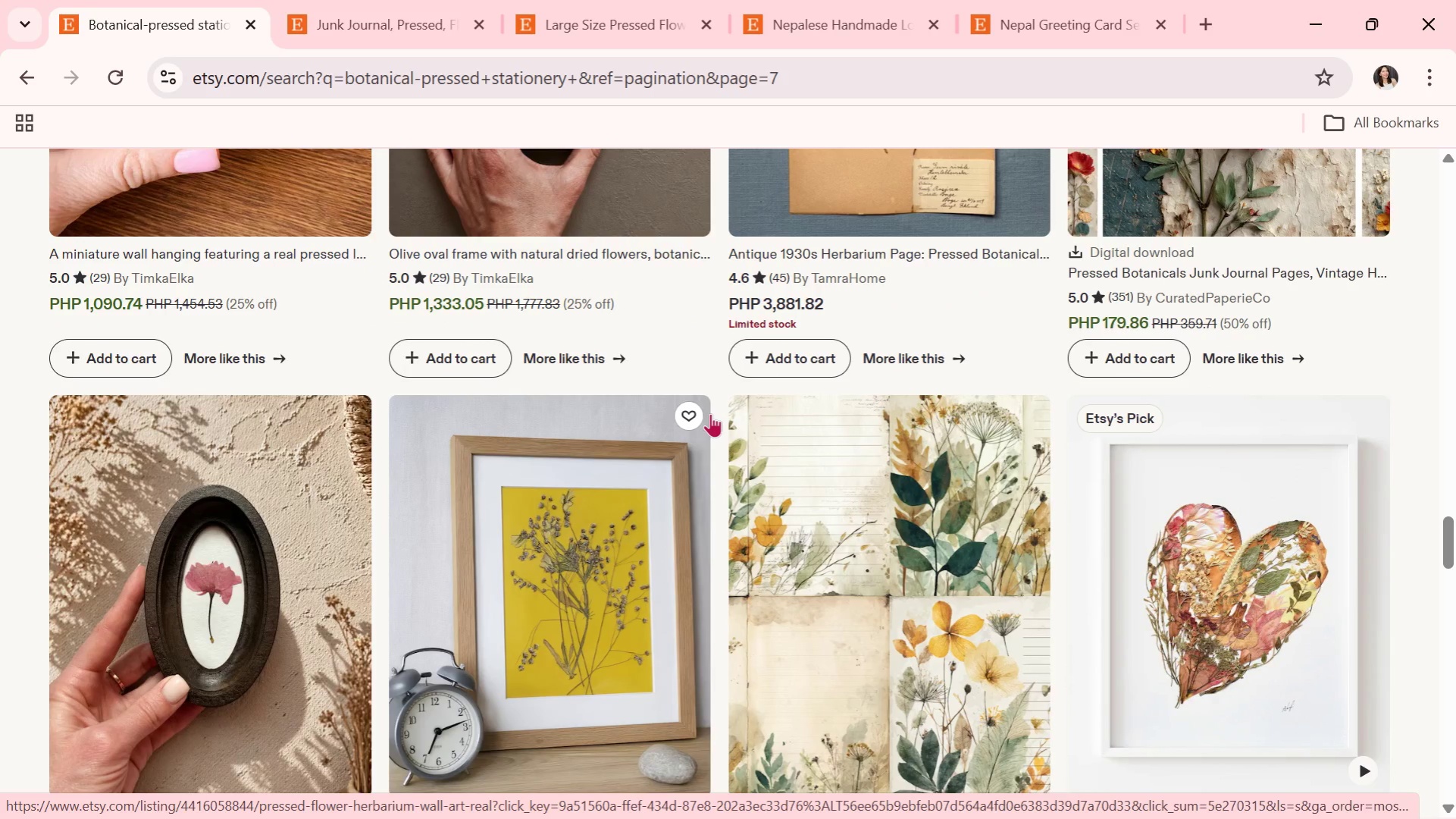 
wait(29.58)
 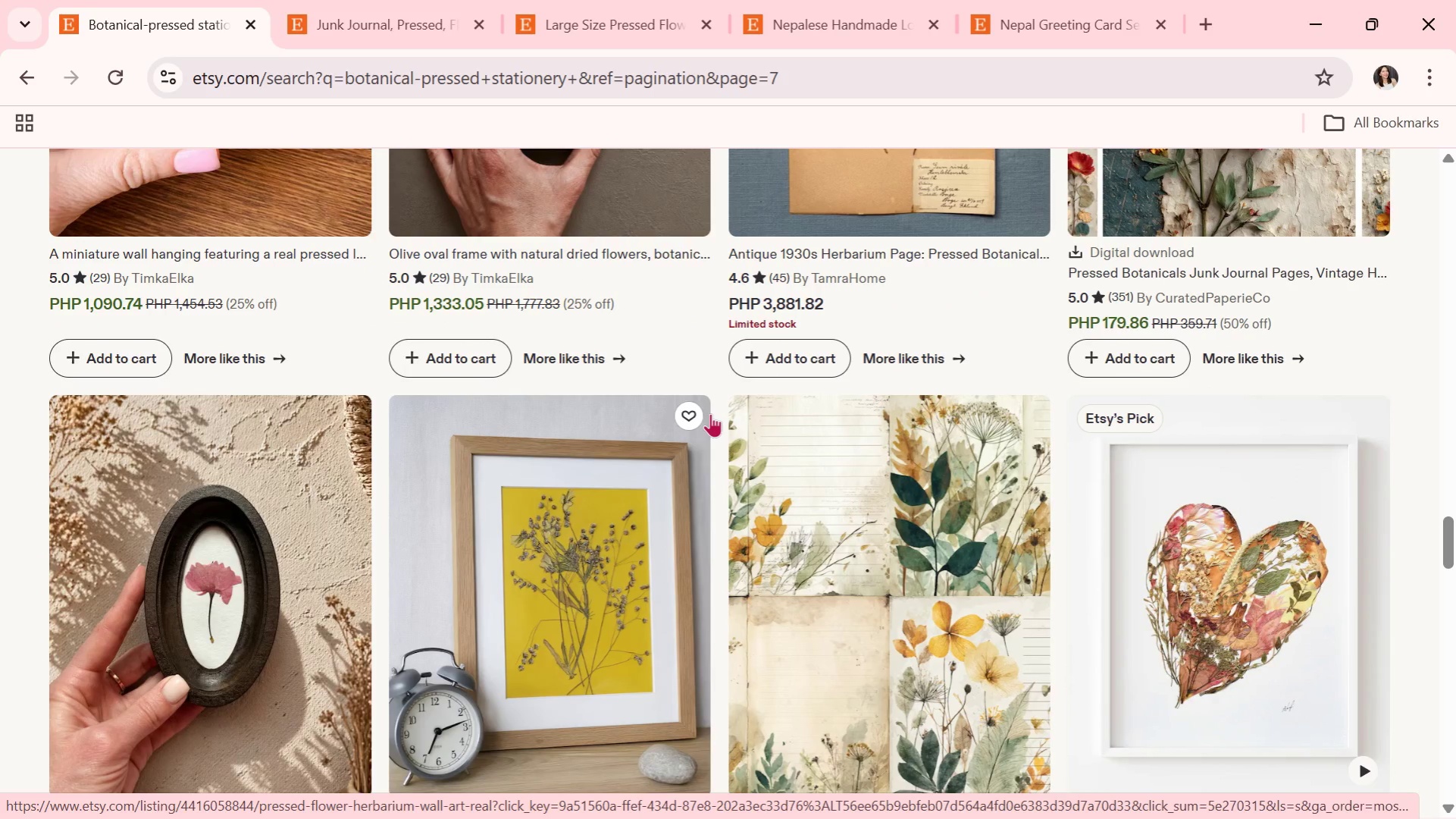 
scroll: coordinate [1044, 537], scroll_direction: down, amount: 1.0
 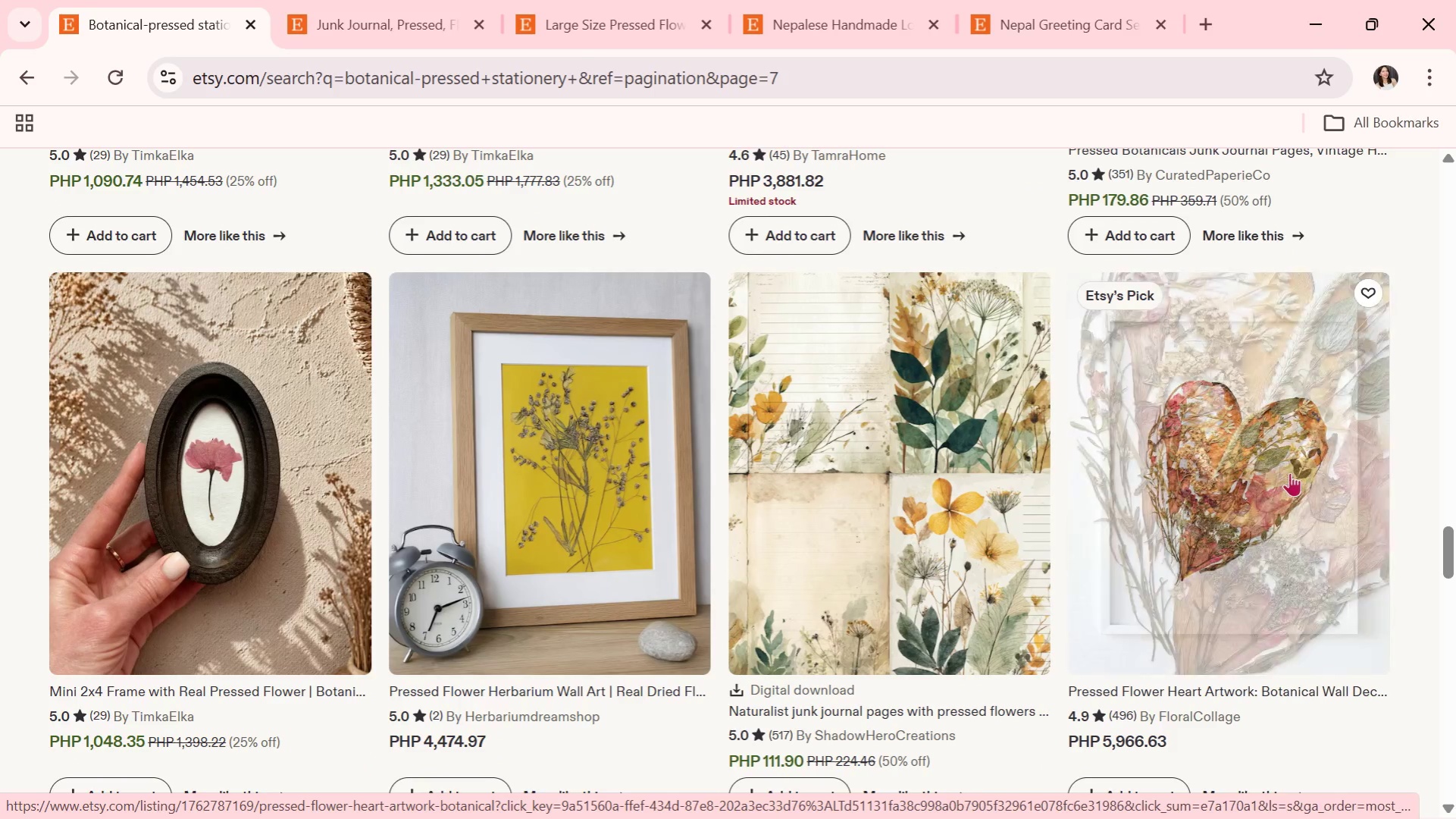 
left_click([1285, 472])
 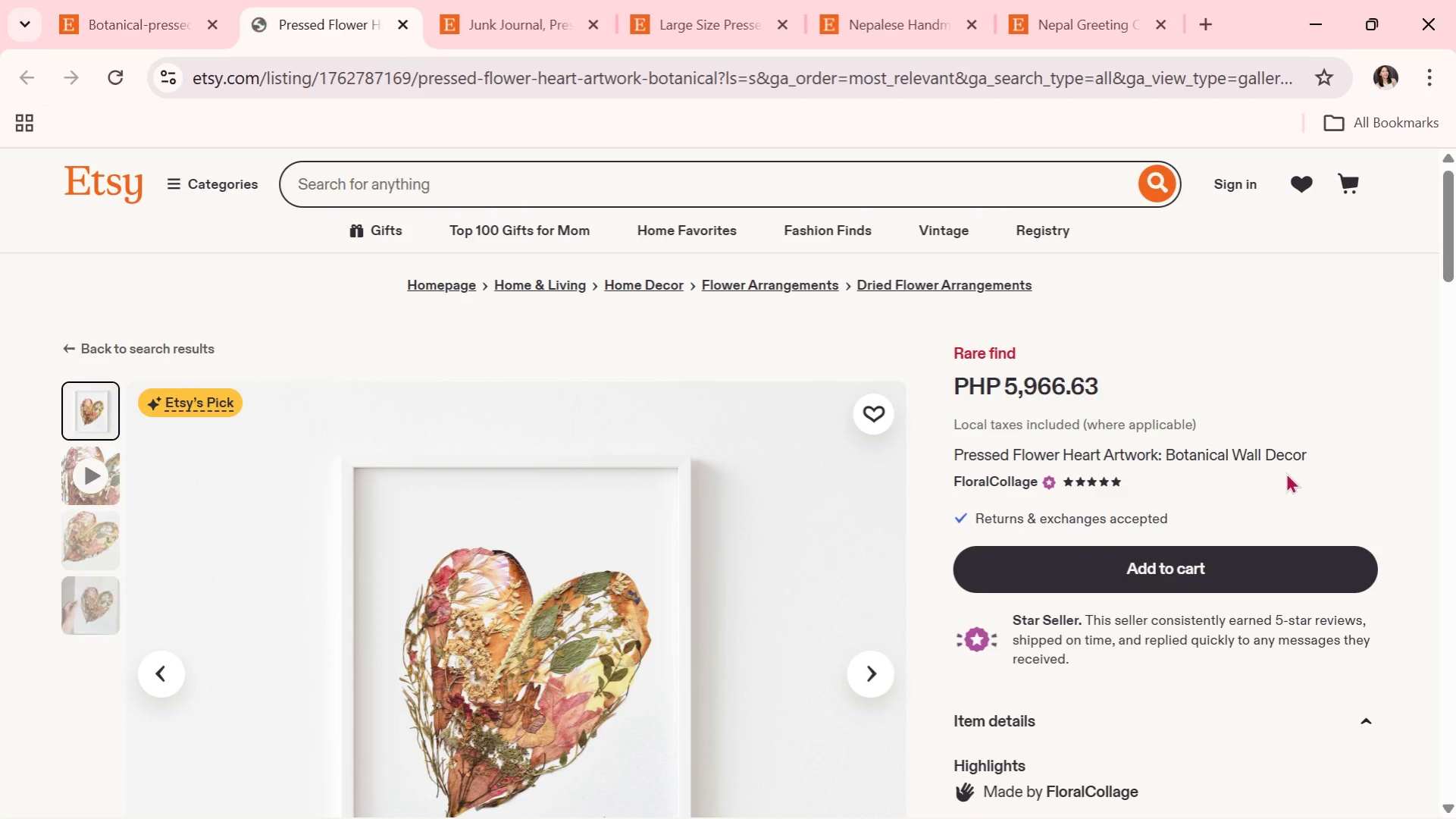 
wait(8.52)
 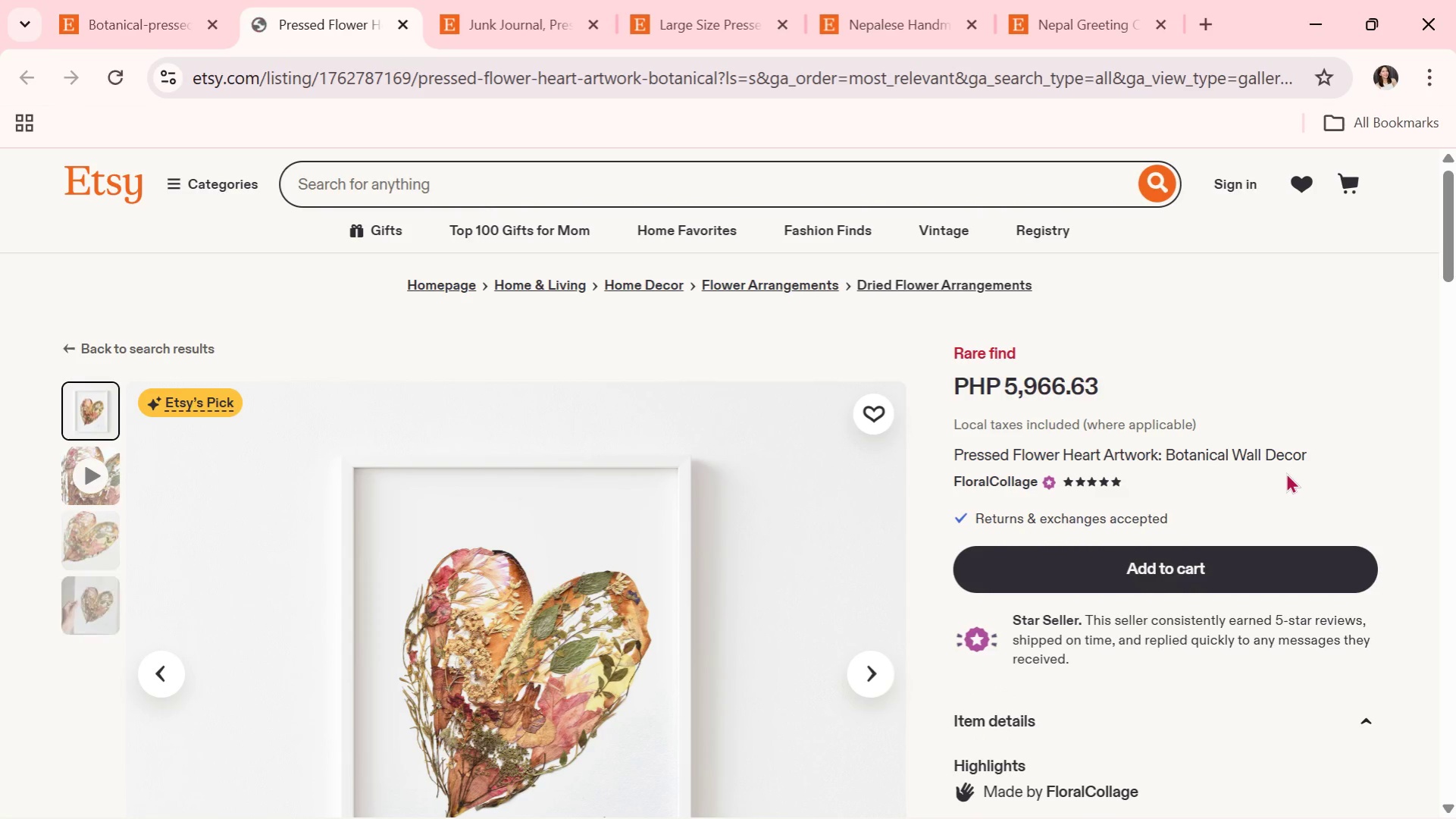 
left_click([887, 661])
 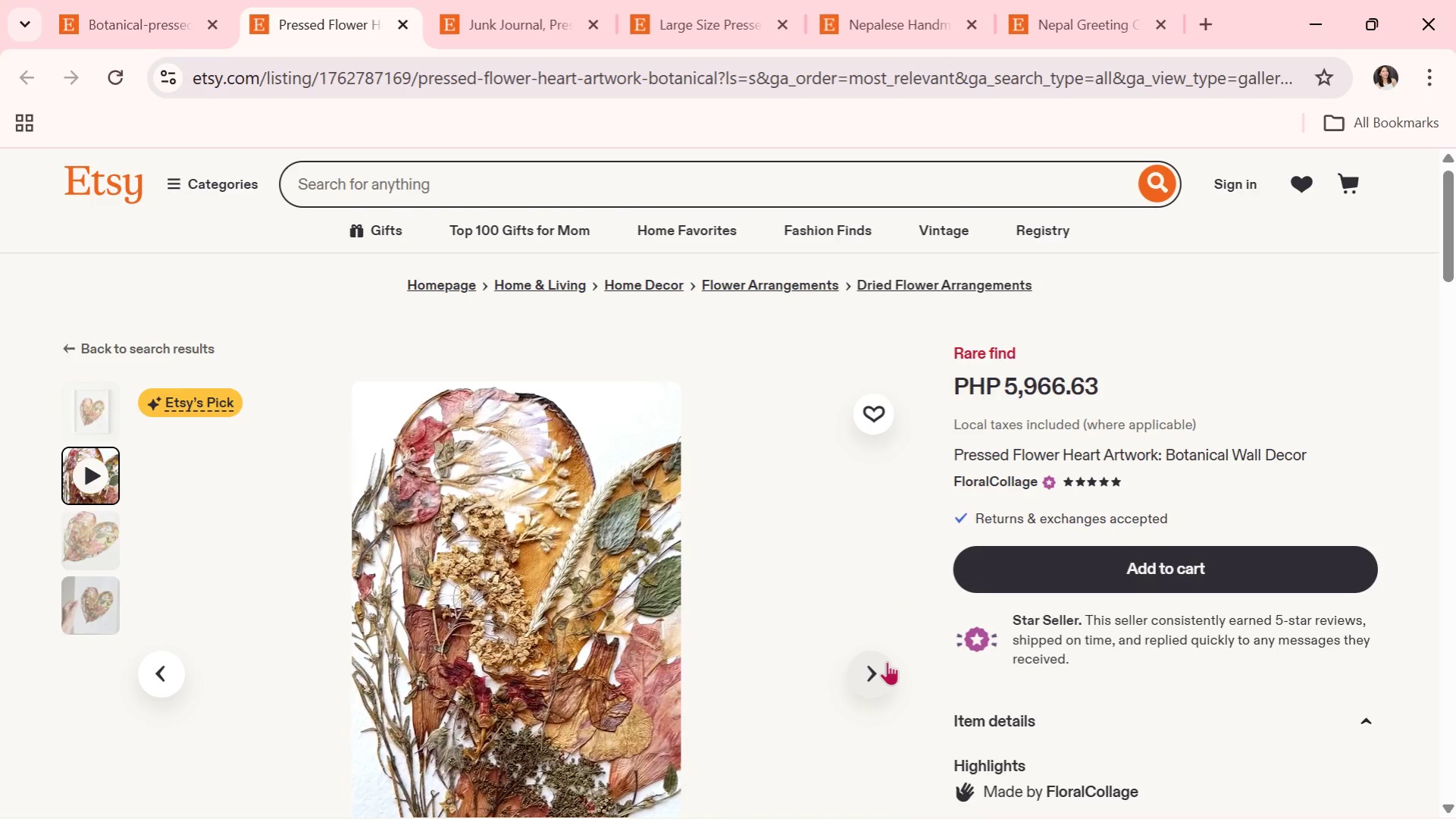 
scroll: coordinate [975, 598], scroll_direction: down, amount: 3.0
 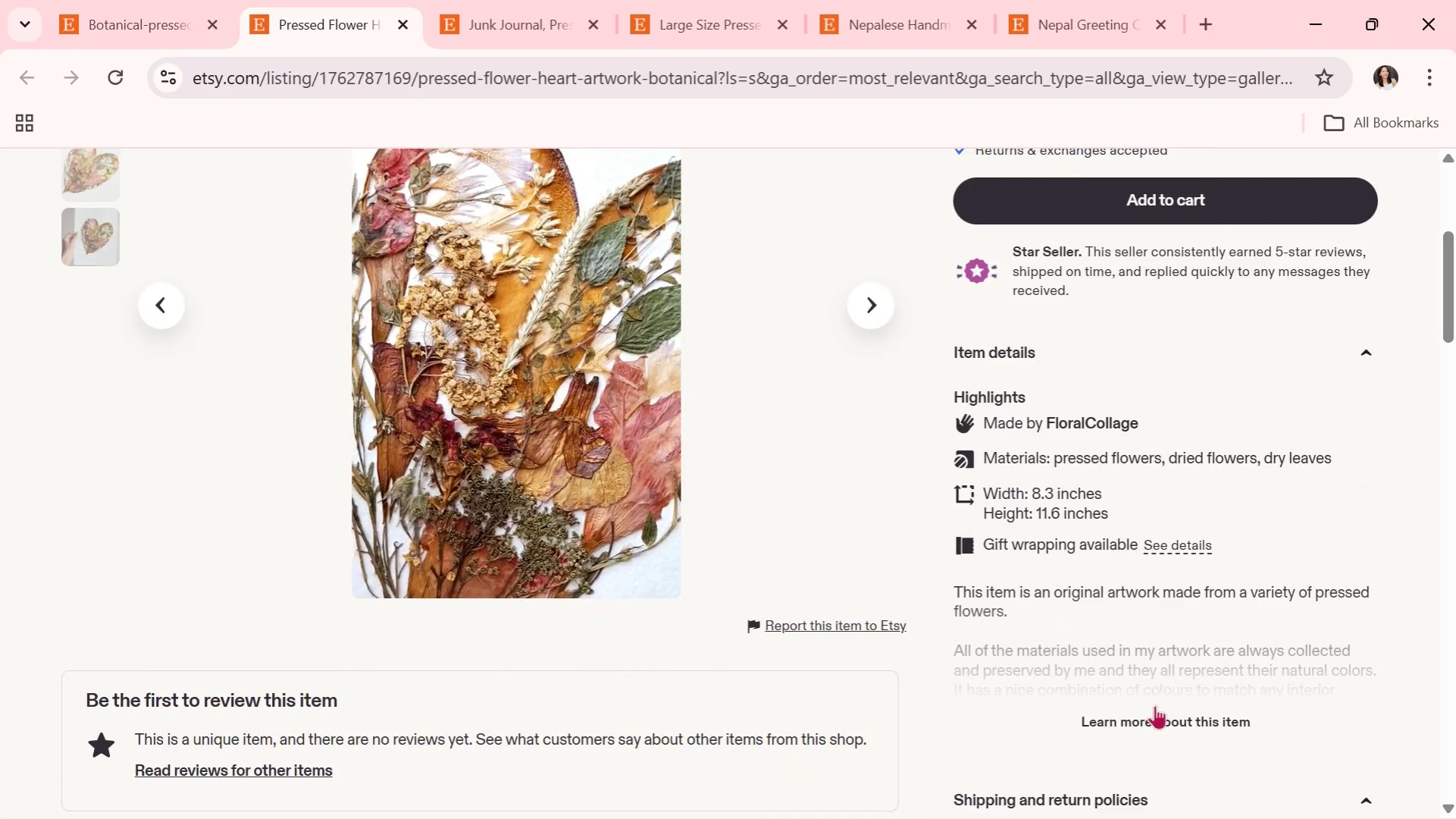 
left_click([1148, 724])
 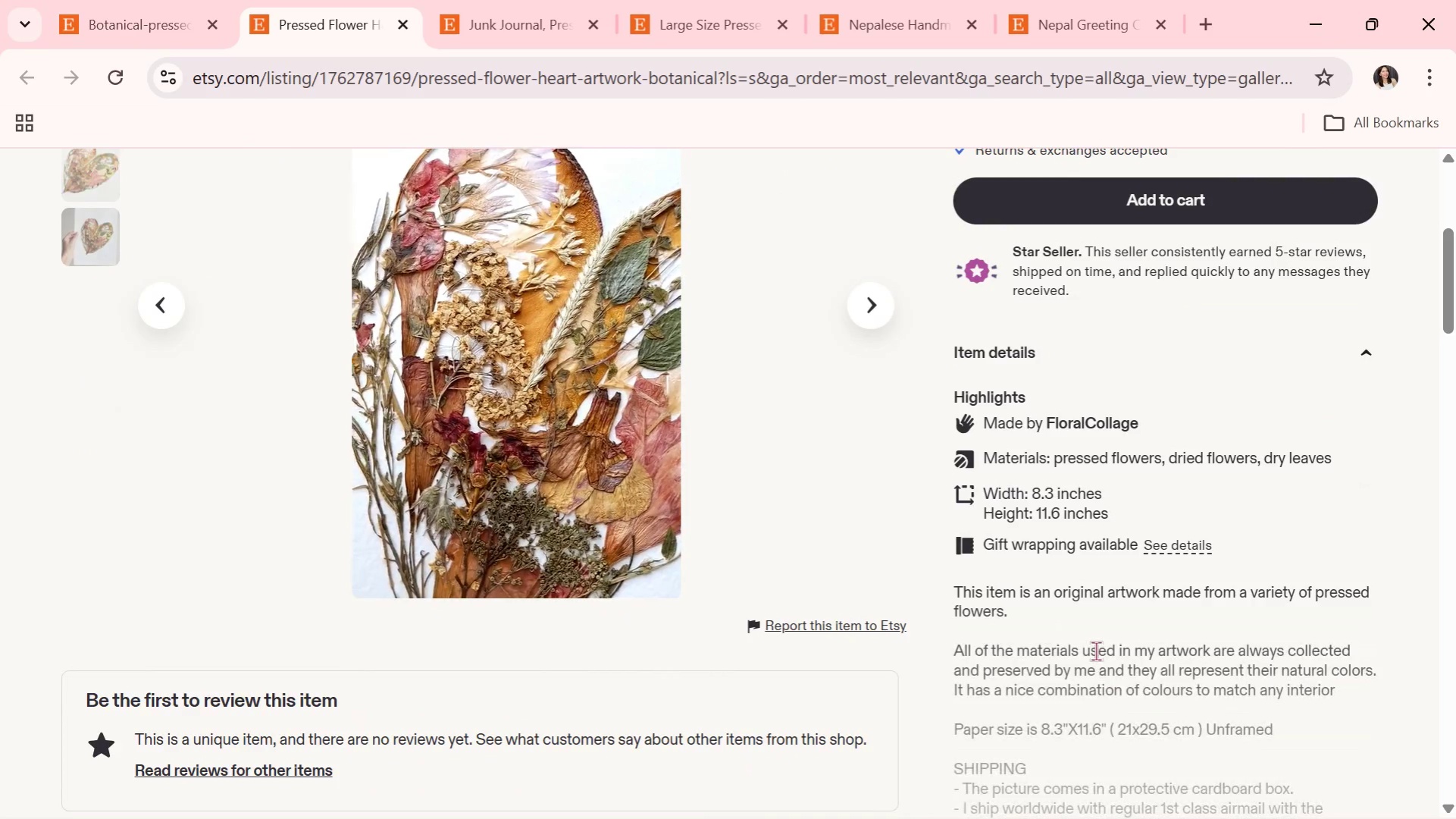 
scroll: coordinate [1095, 651], scroll_direction: down, amount: 2.0
 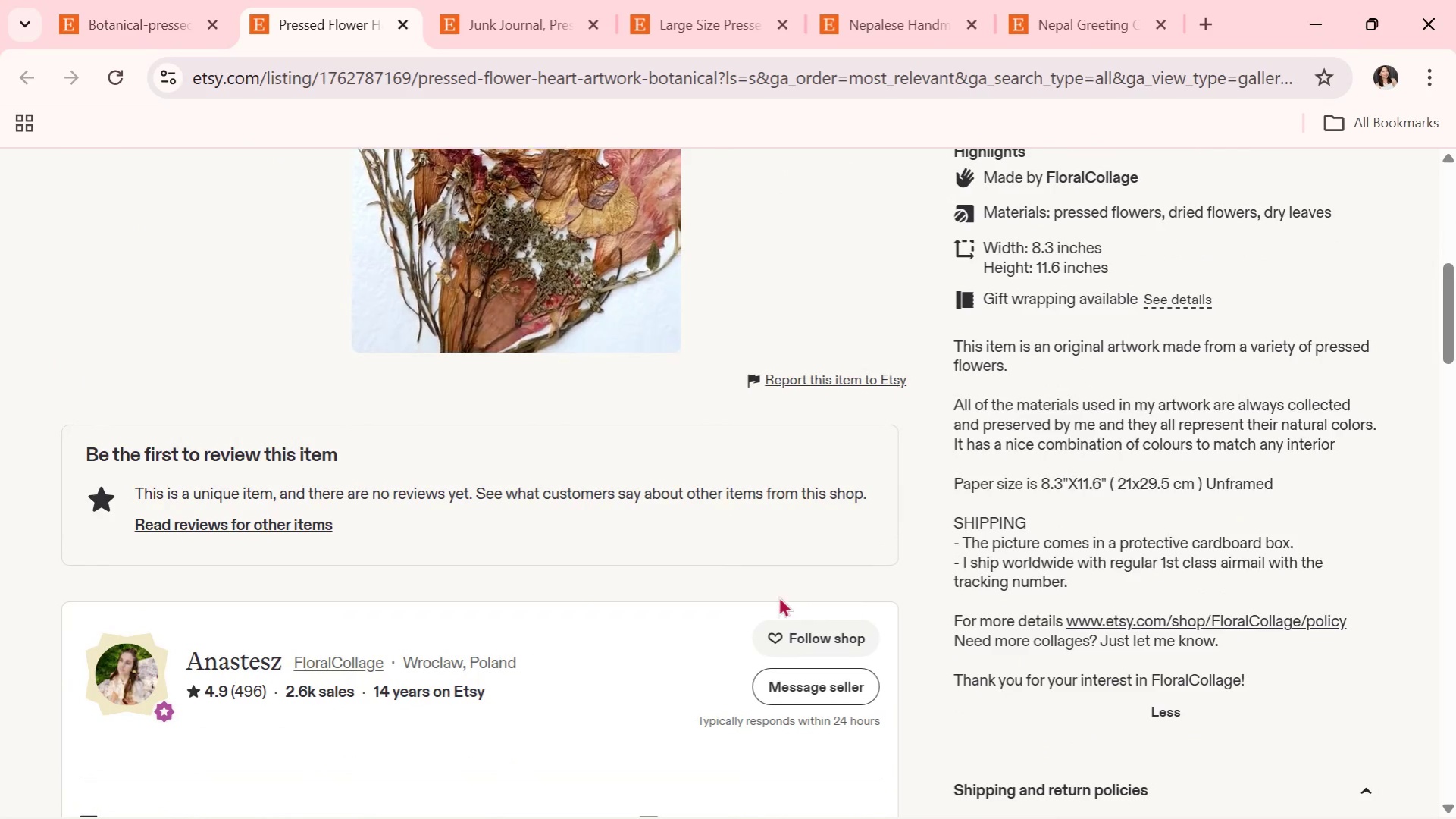 
scroll: coordinate [512, 610], scroll_direction: up, amount: 3.0
 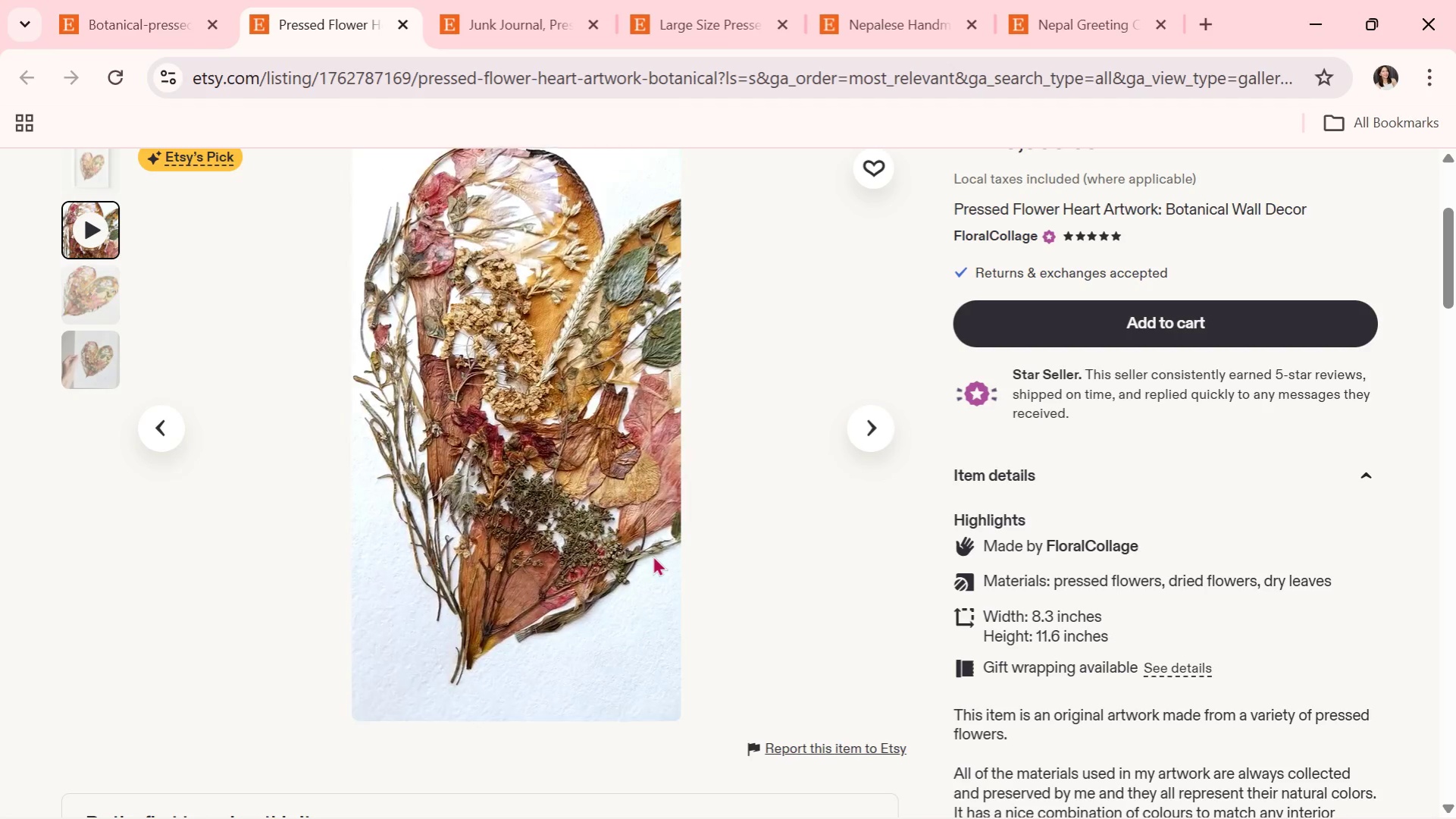 
wait(15.49)
 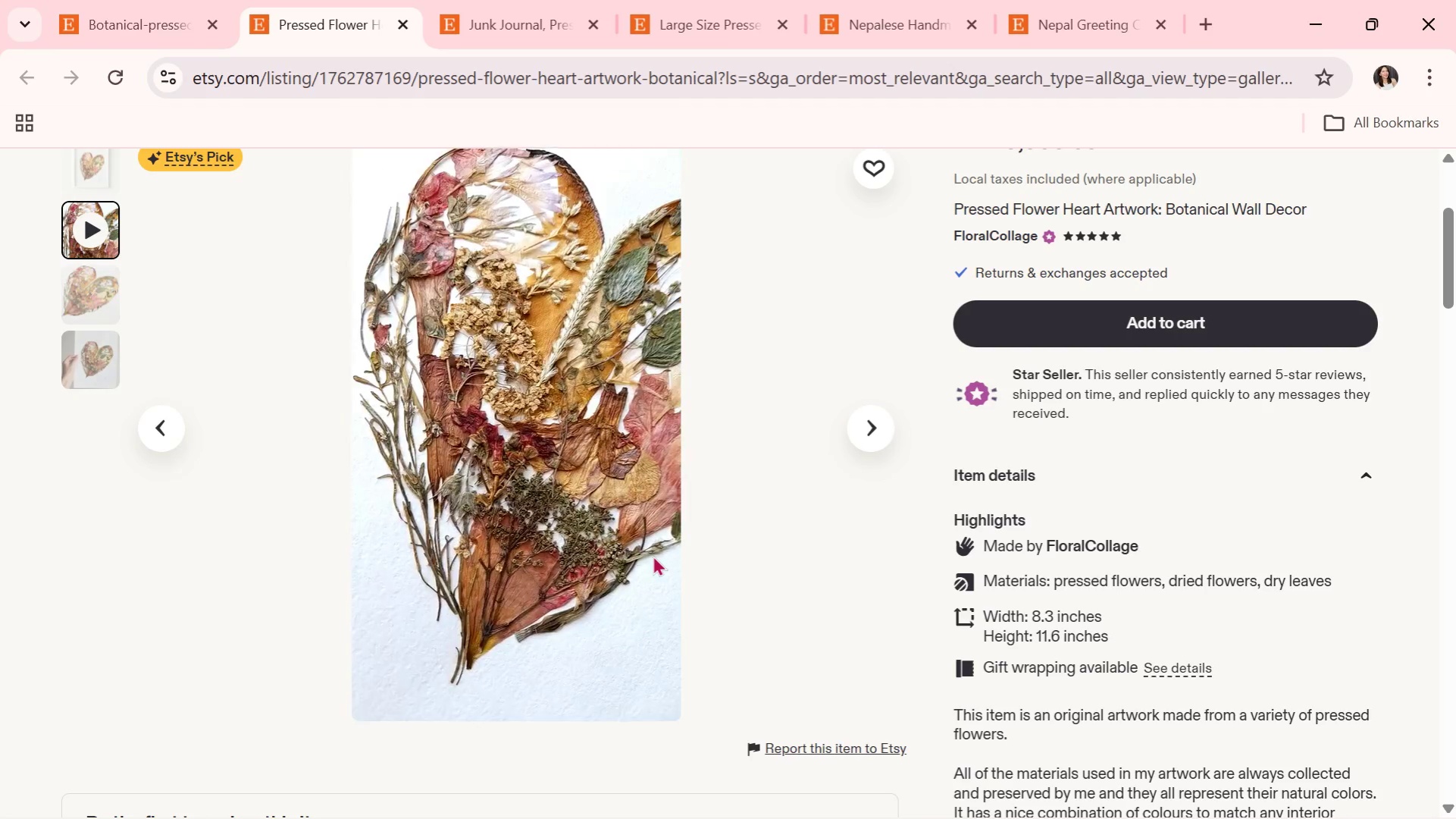 
left_click([862, 431])
 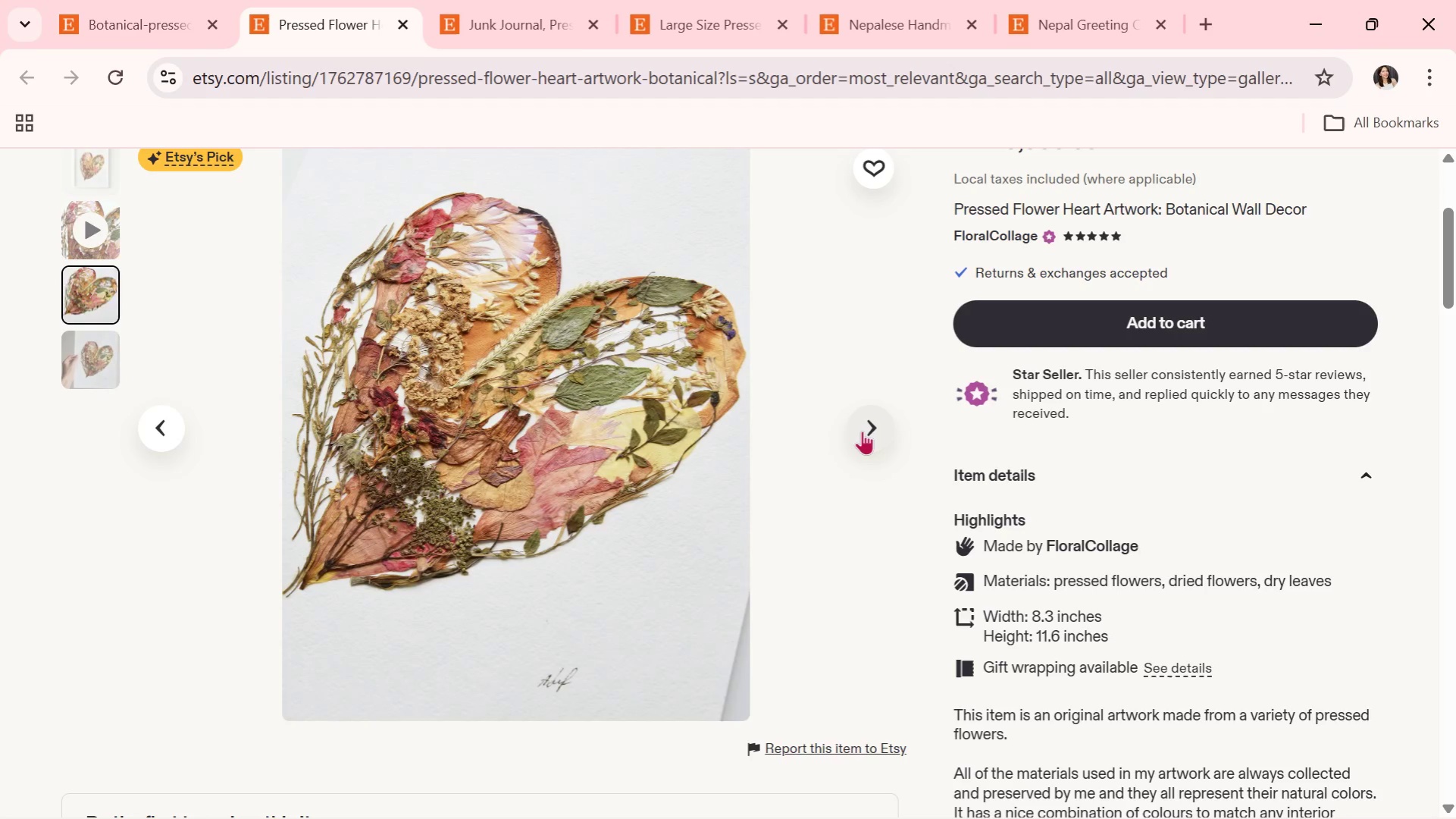 
wait(16.87)
 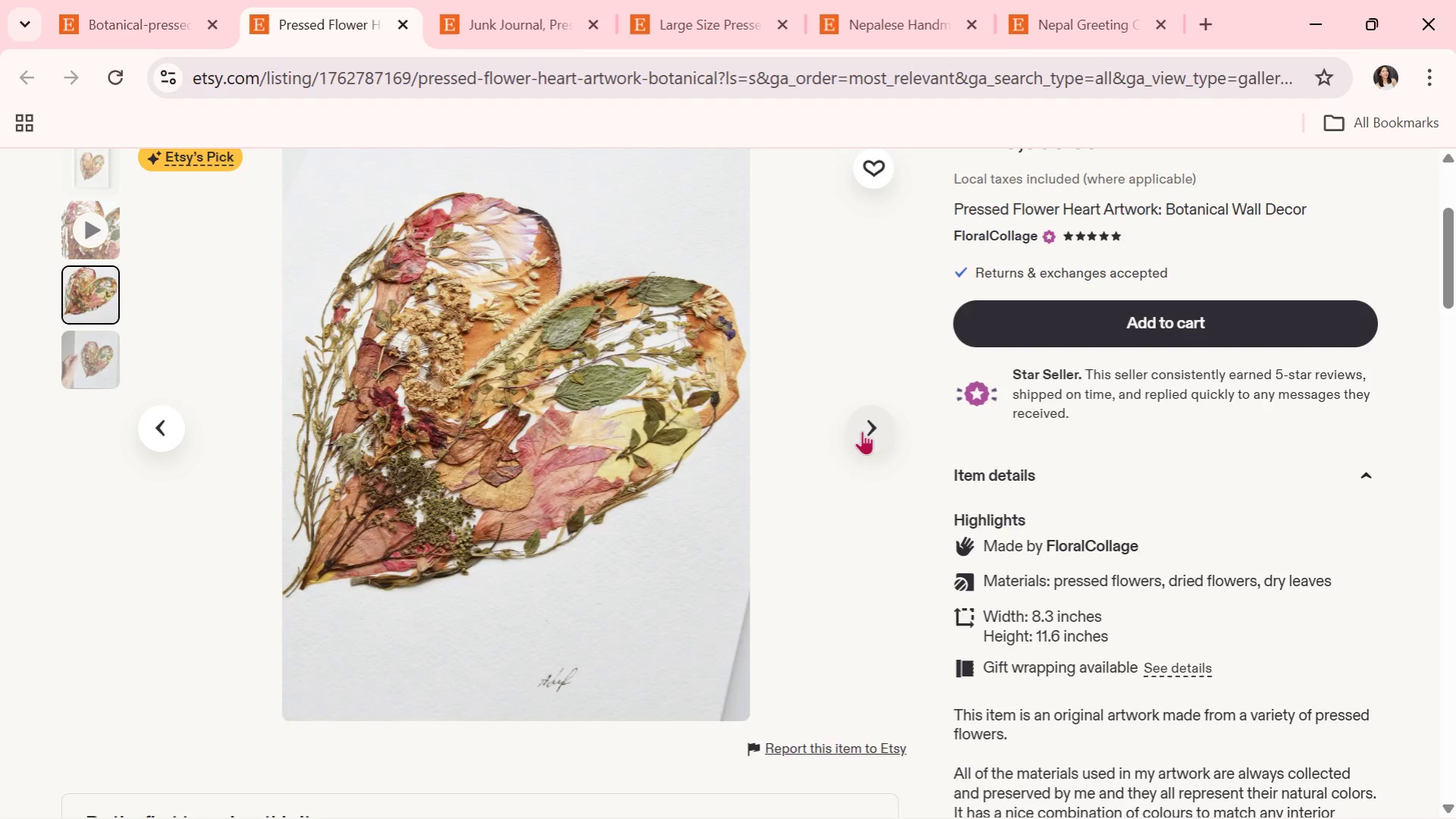 
mouse_move([850, 394])
 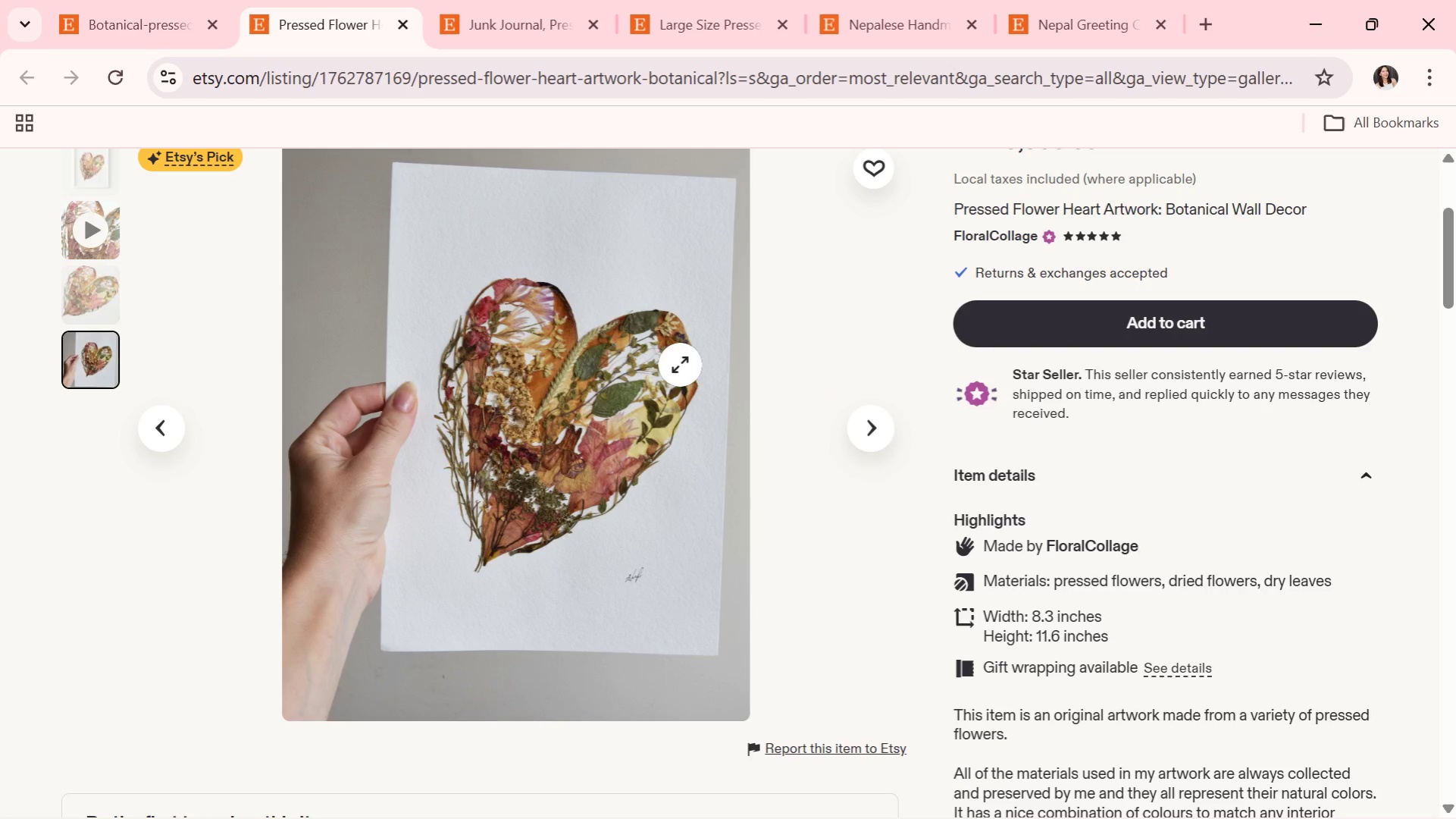 
wait(5.55)
 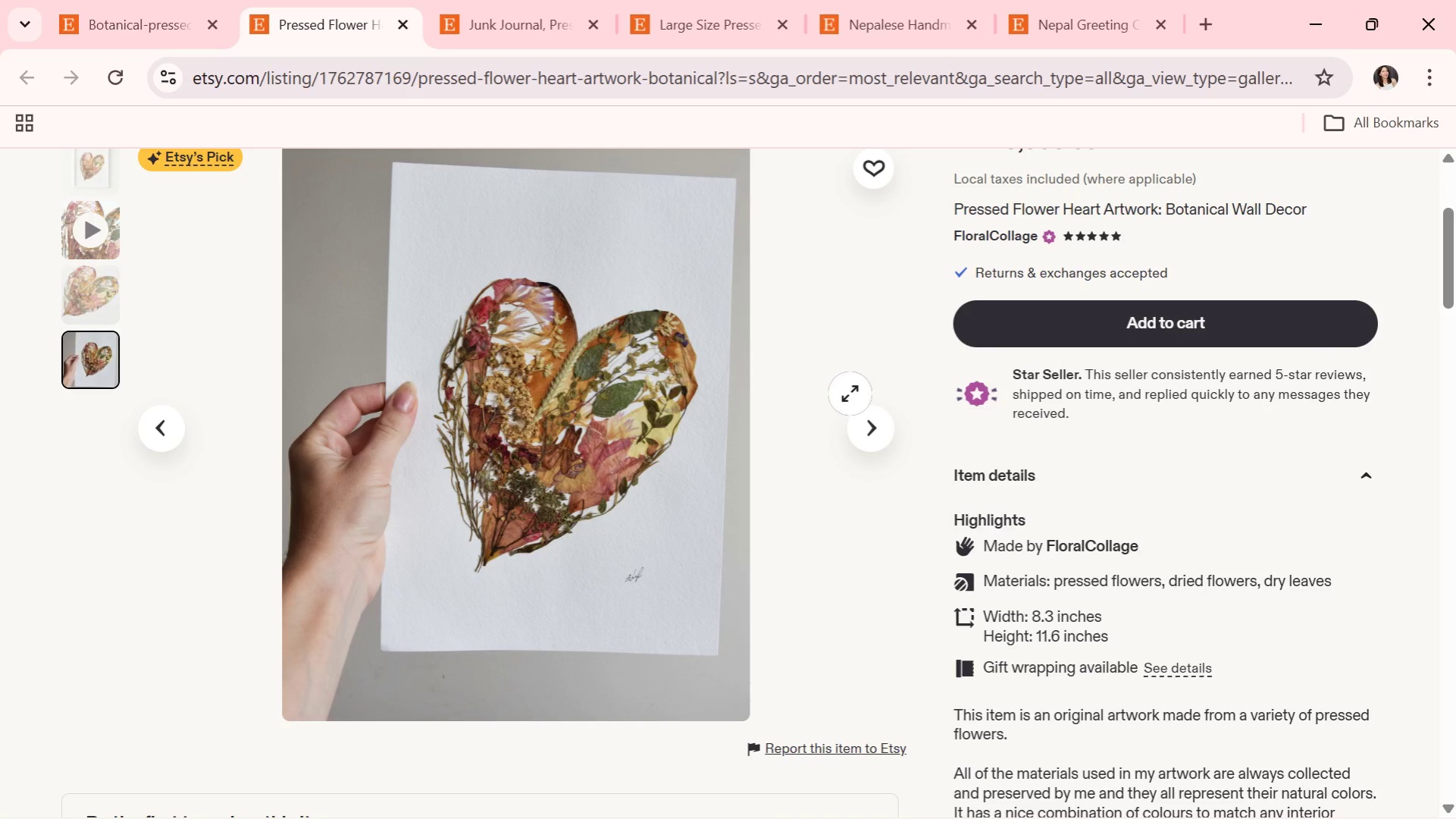 
left_click([135, 0])
 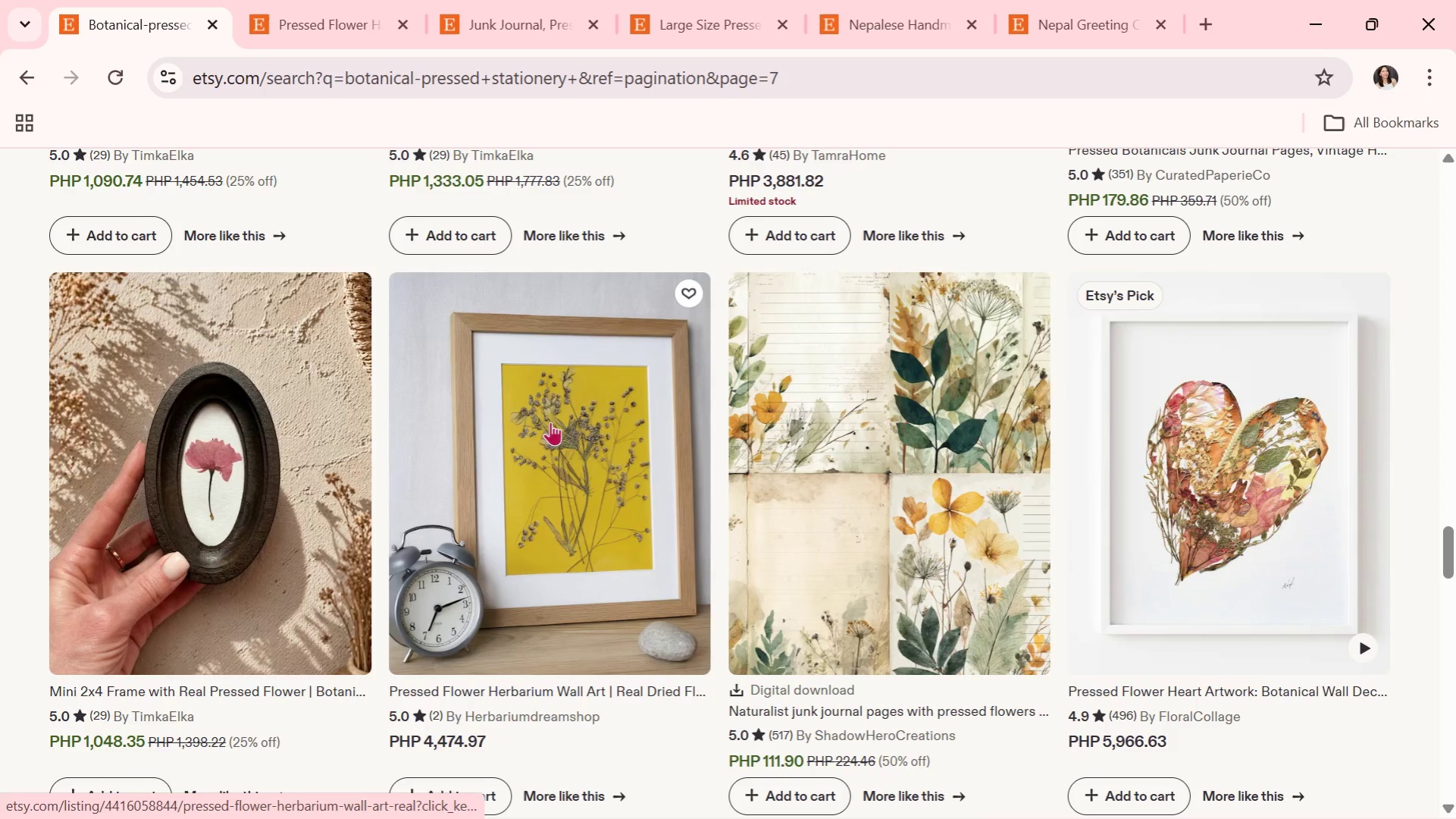 
scroll: coordinate [437, 385], scroll_direction: down, amount: 1.0
 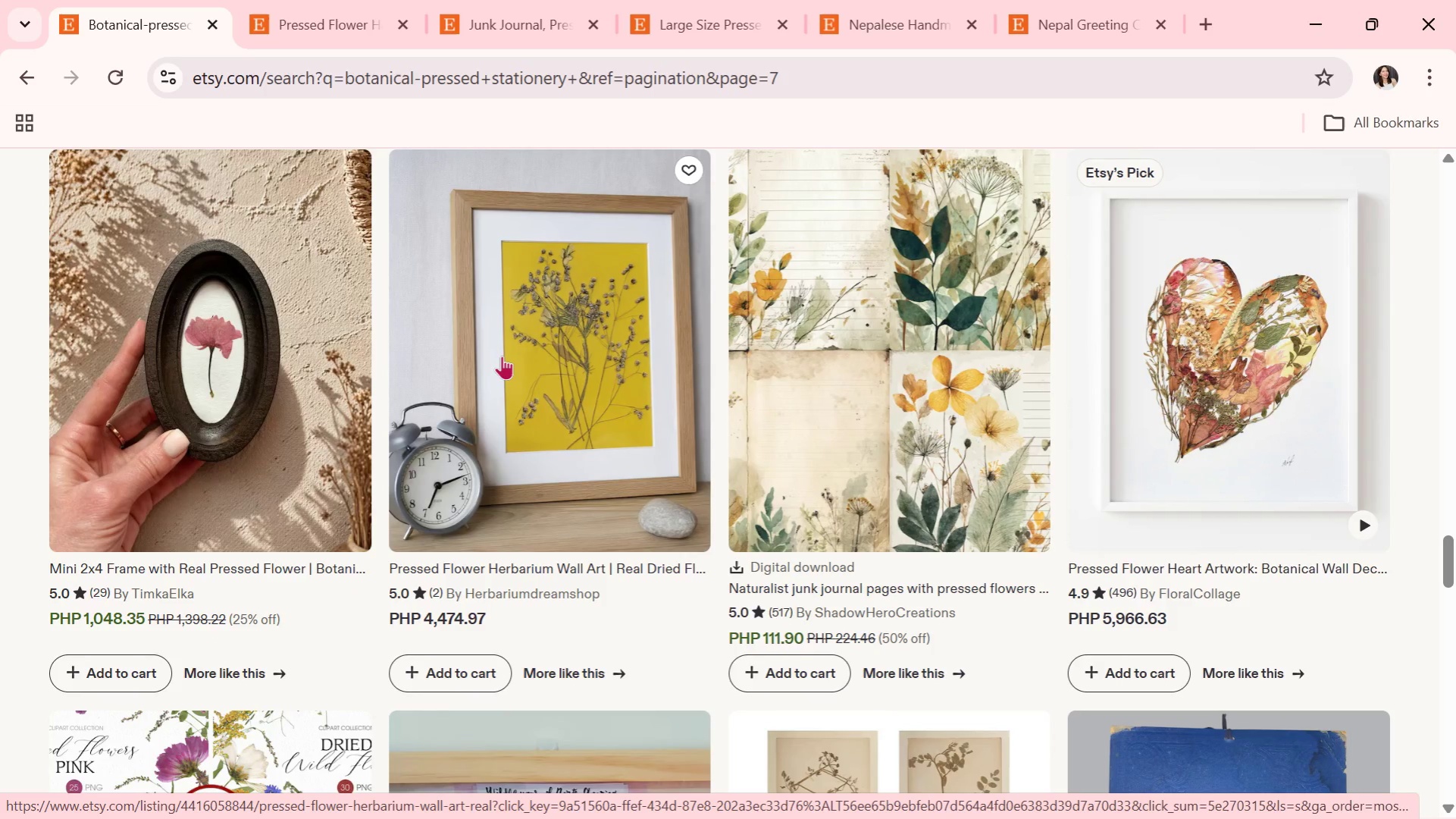 
wait(11.4)
 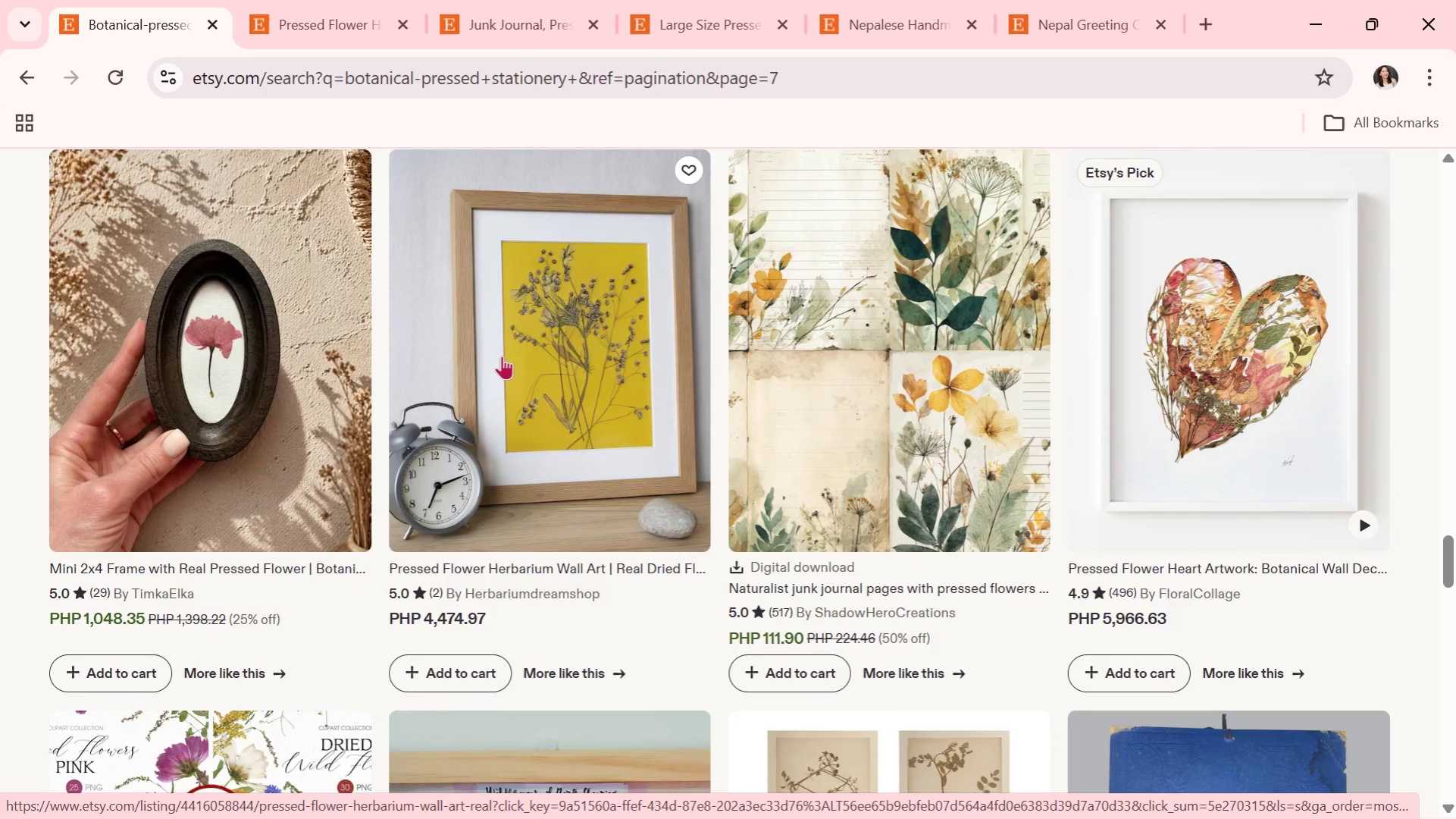 
scroll: coordinate [631, 476], scroll_direction: down, amount: 2.0
 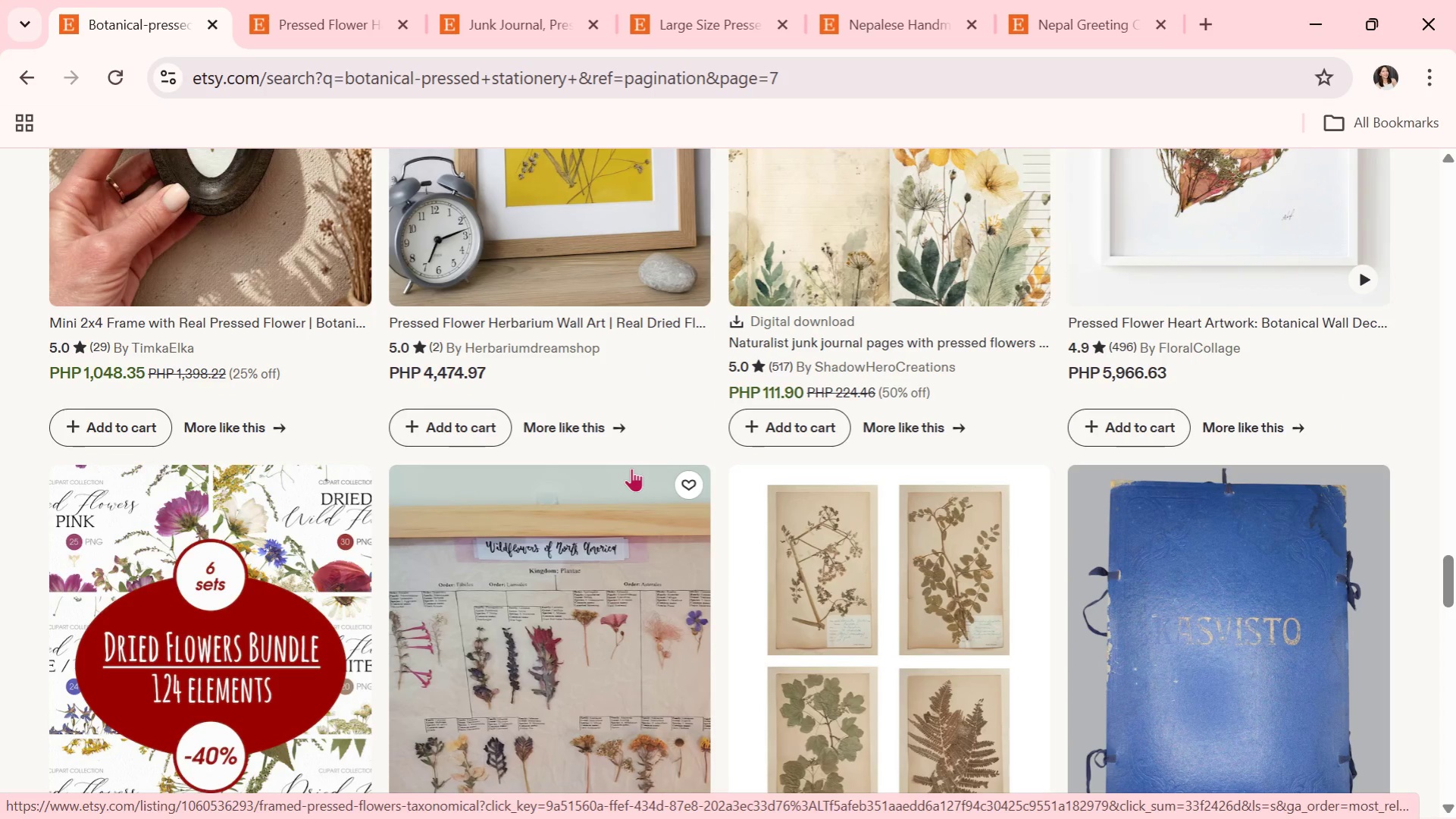 
wait(7.51)
 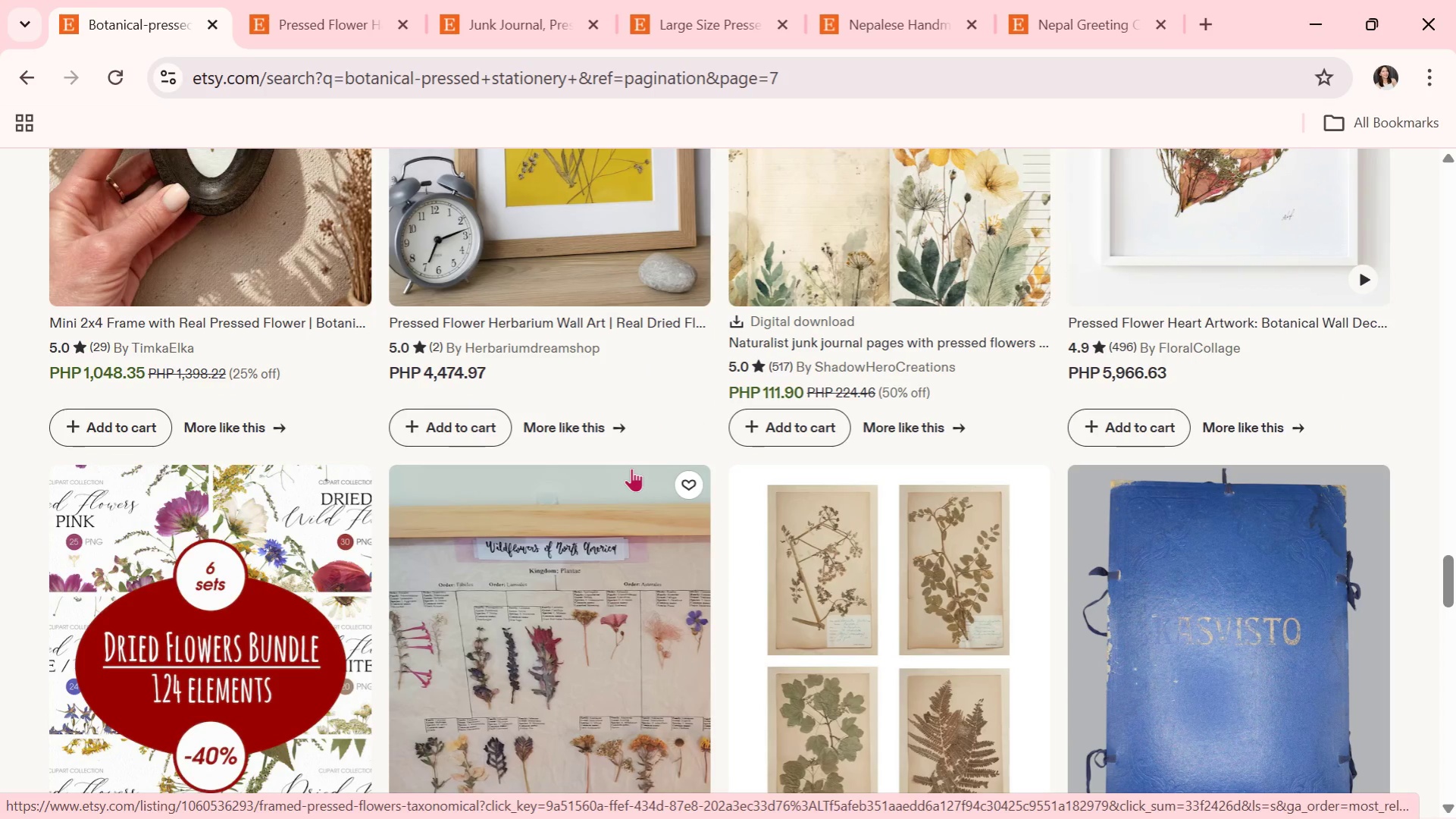 
scroll: coordinate [631, 467], scroll_direction: down, amount: 1.0
 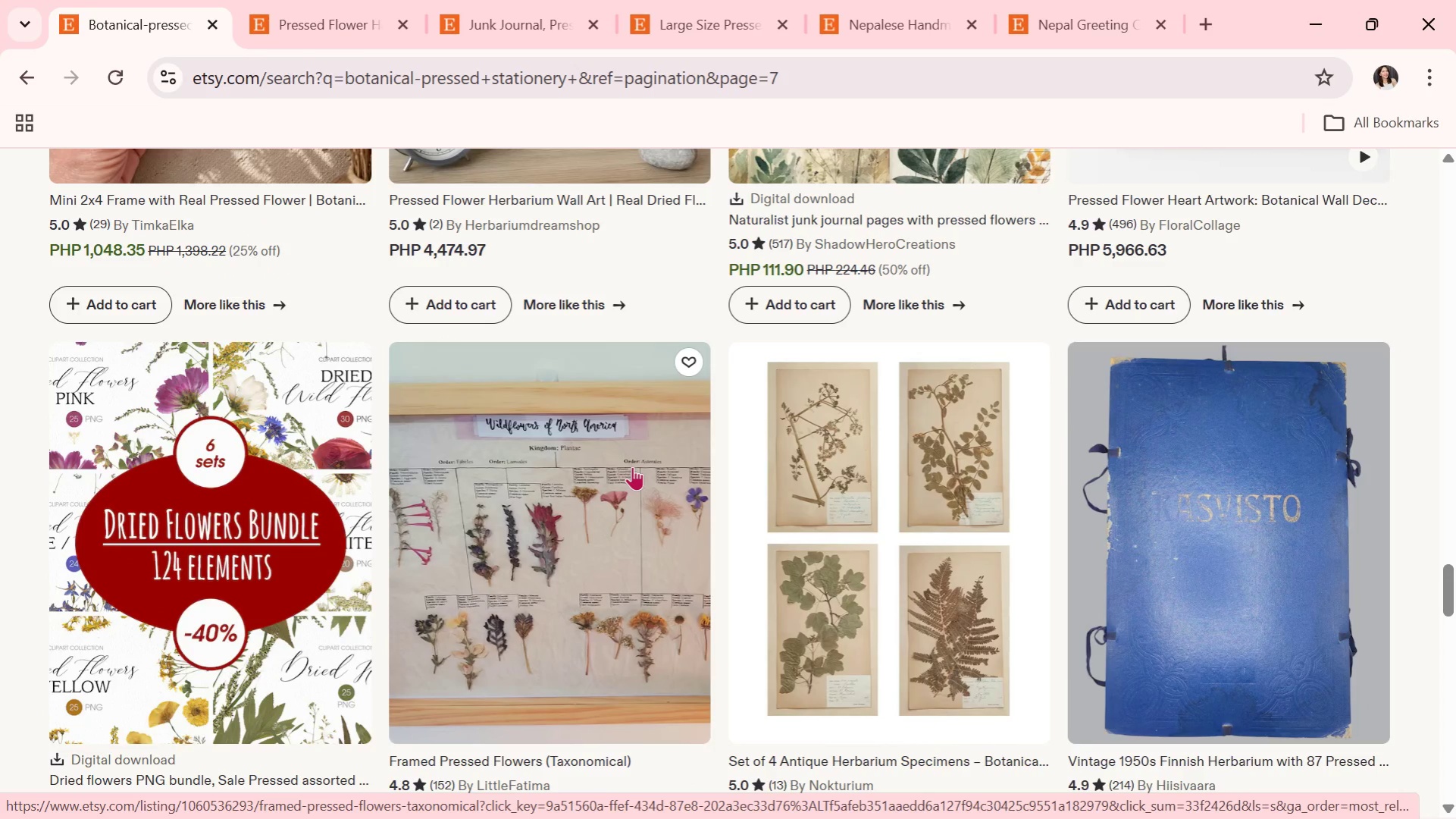 
wait(10.32)
 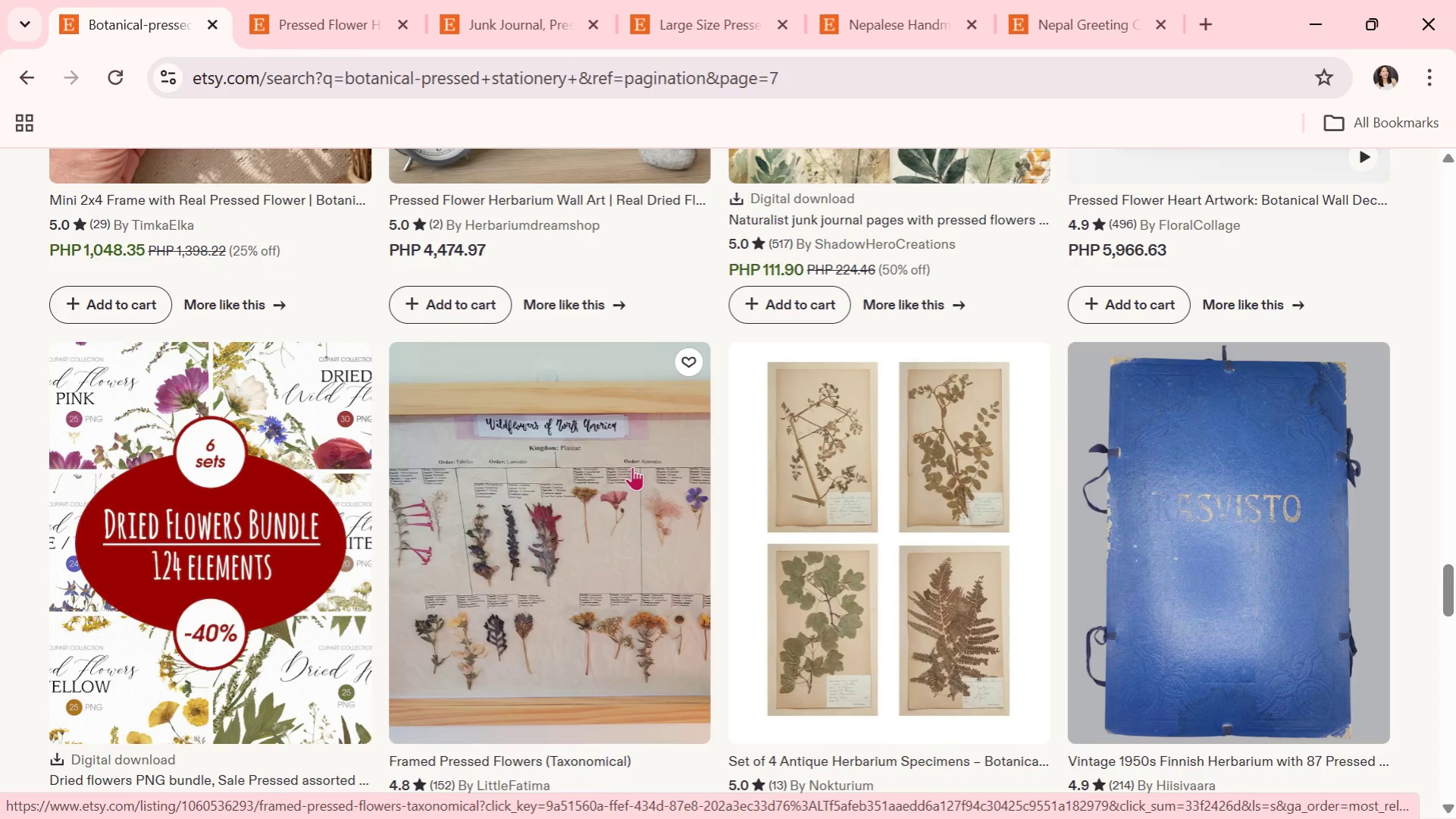 
scroll: coordinate [632, 466], scroll_direction: down, amount: 1.0
 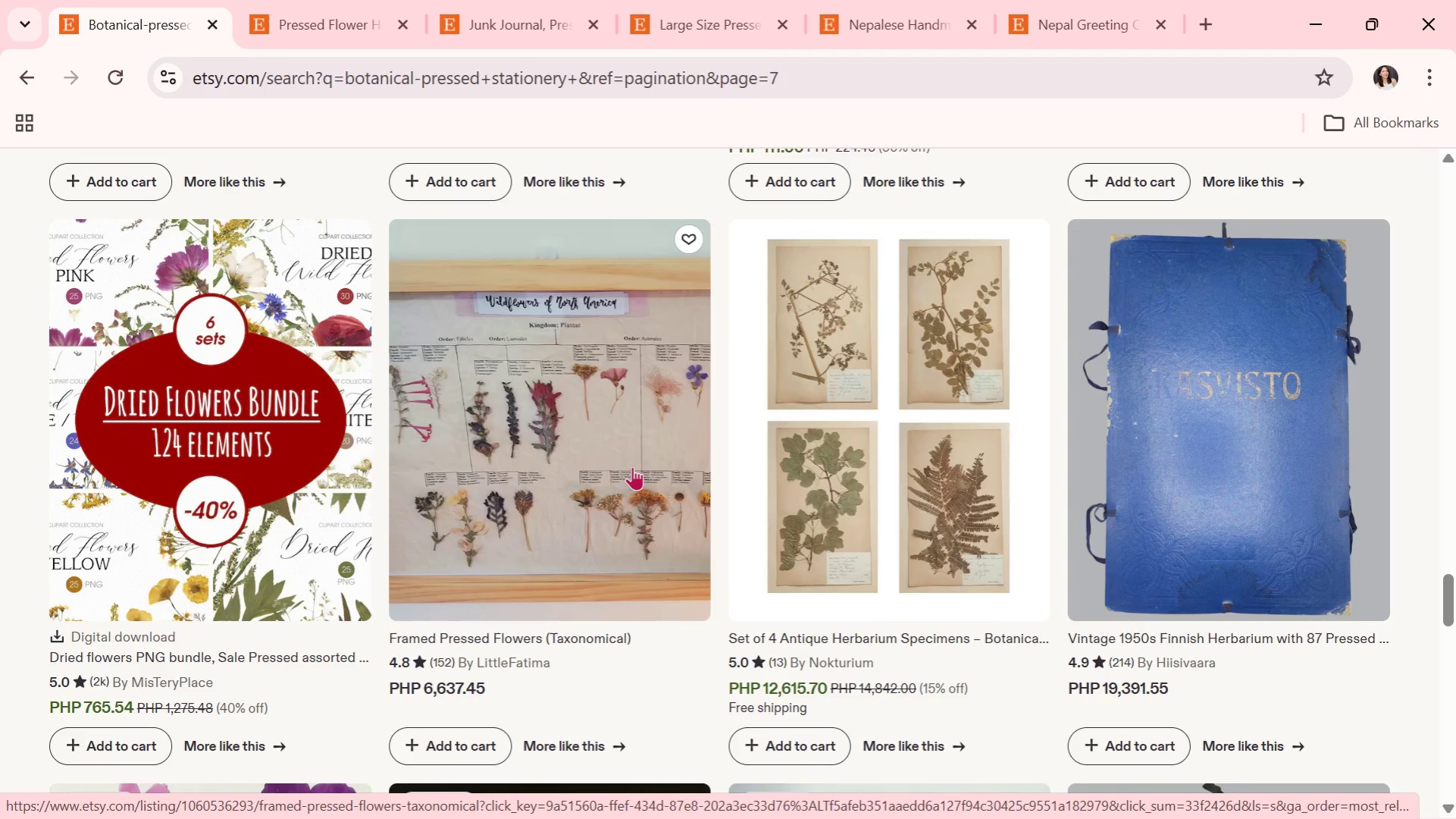 
wait(8.86)
 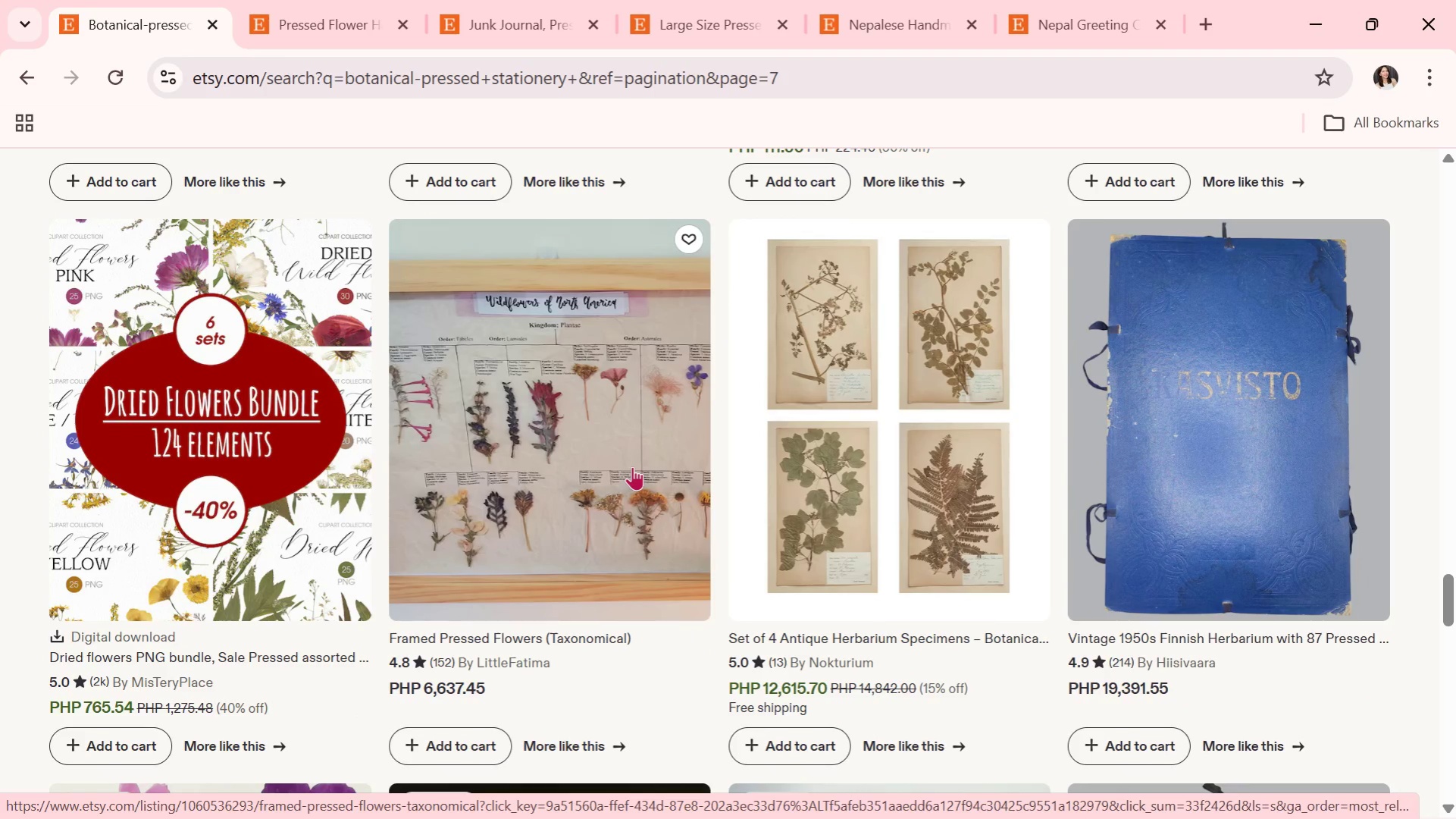 
scroll: coordinate [715, 569], scroll_direction: down, amount: 2.0
 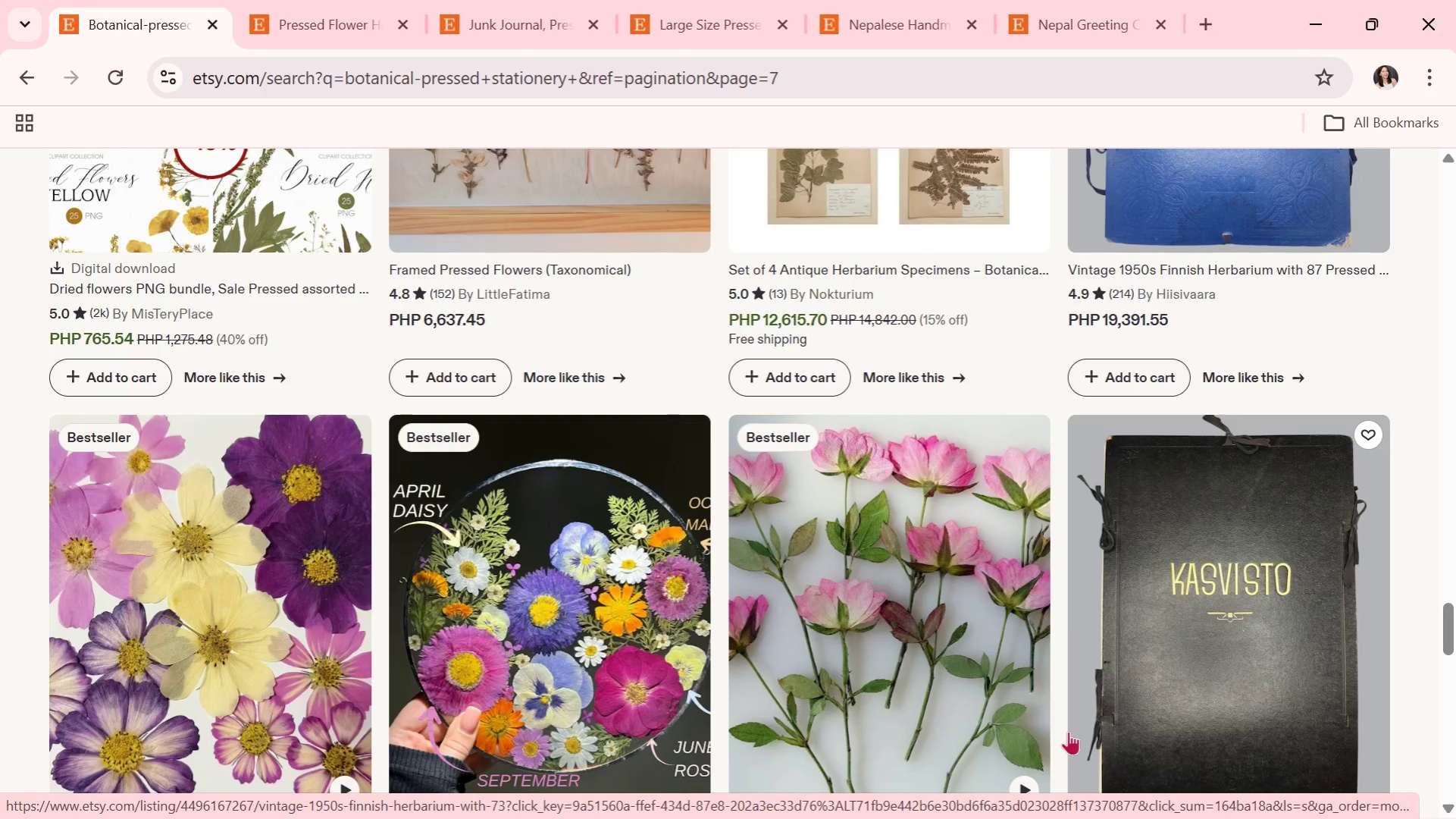 
wait(29.09)
 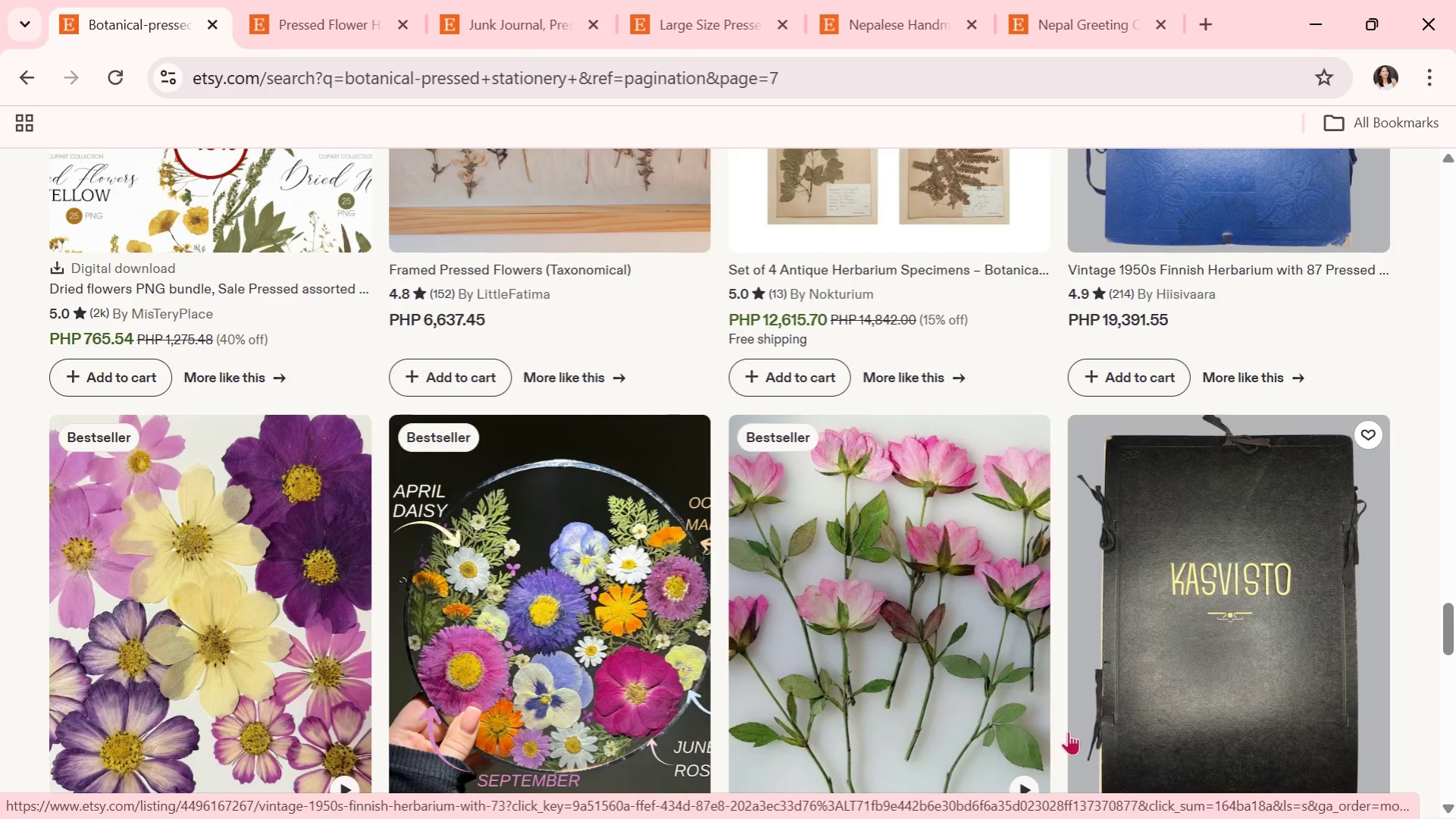 
scroll: coordinate [753, 564], scroll_direction: down, amount: 4.0
 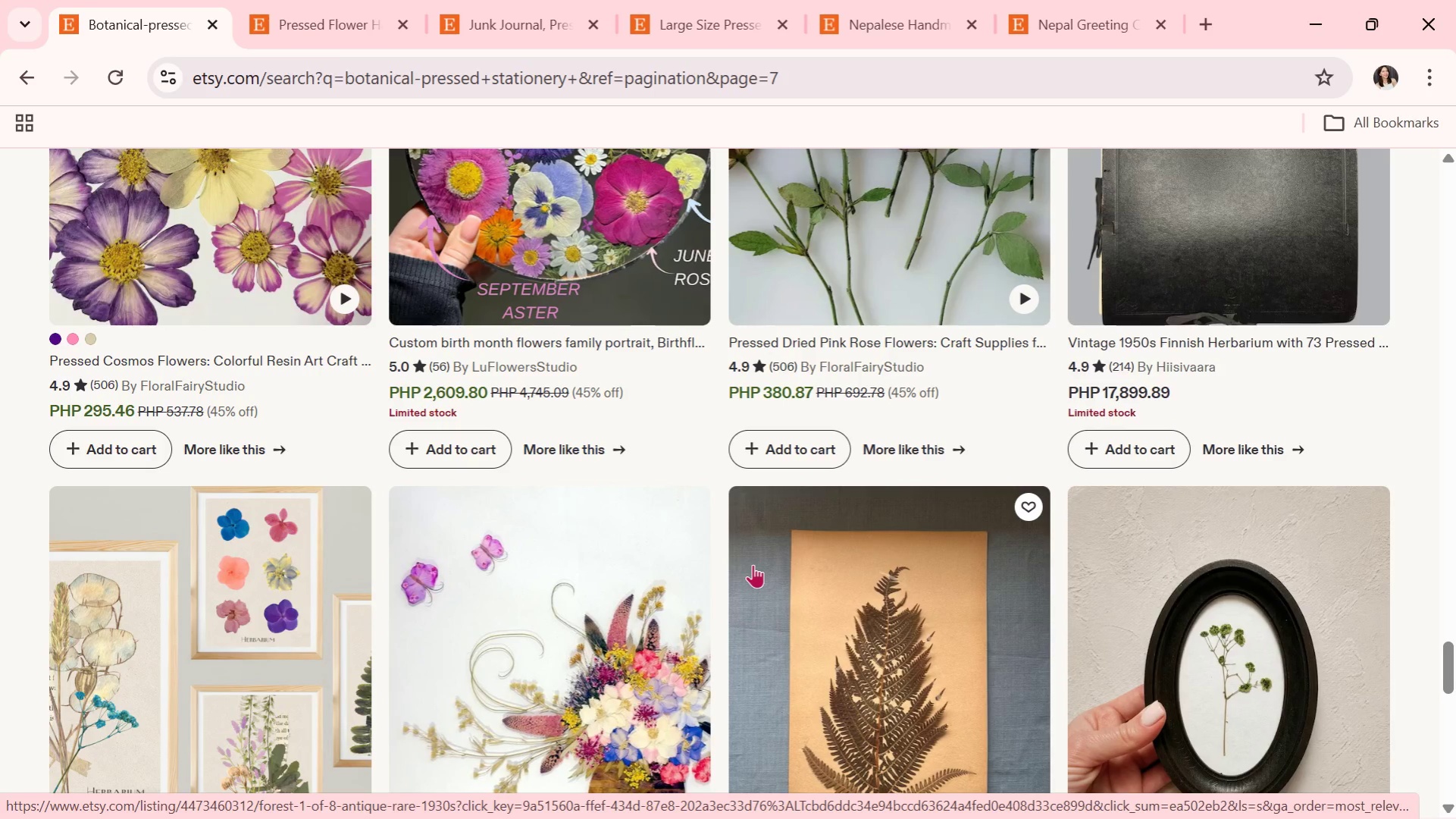 
wait(5.03)
 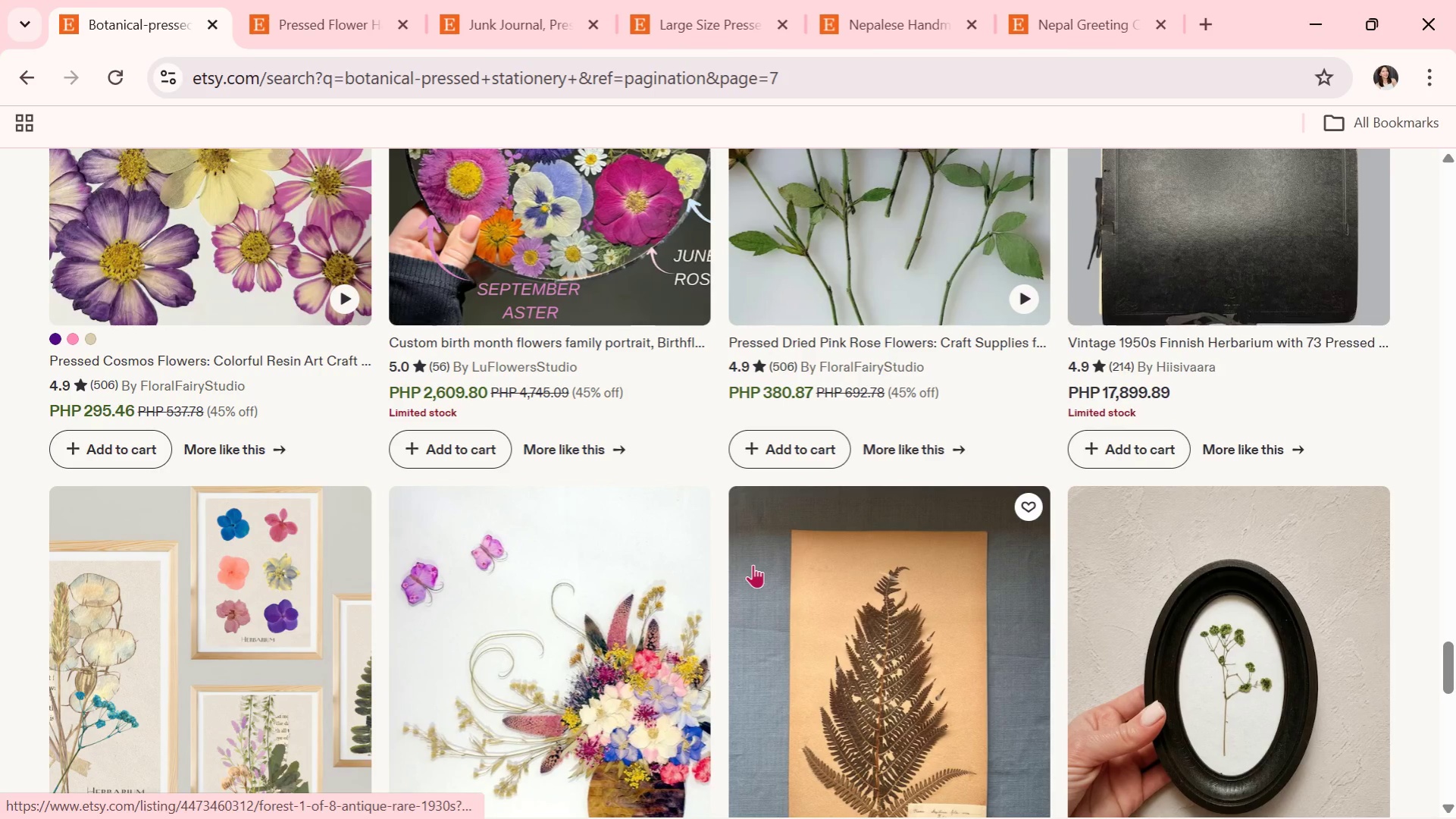 
scroll: coordinate [630, 593], scroll_direction: down, amount: 2.0
 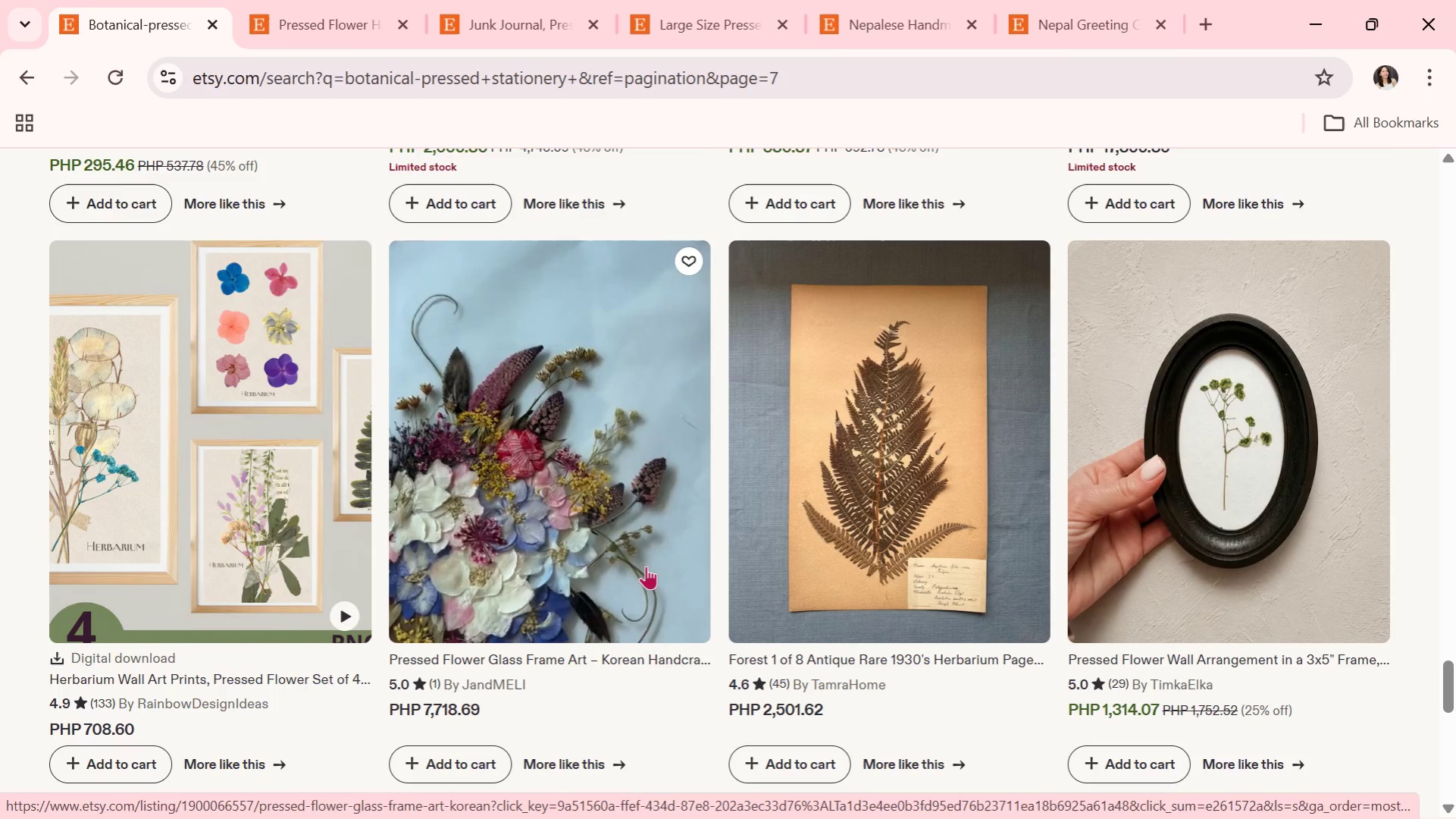 
wait(7.64)
 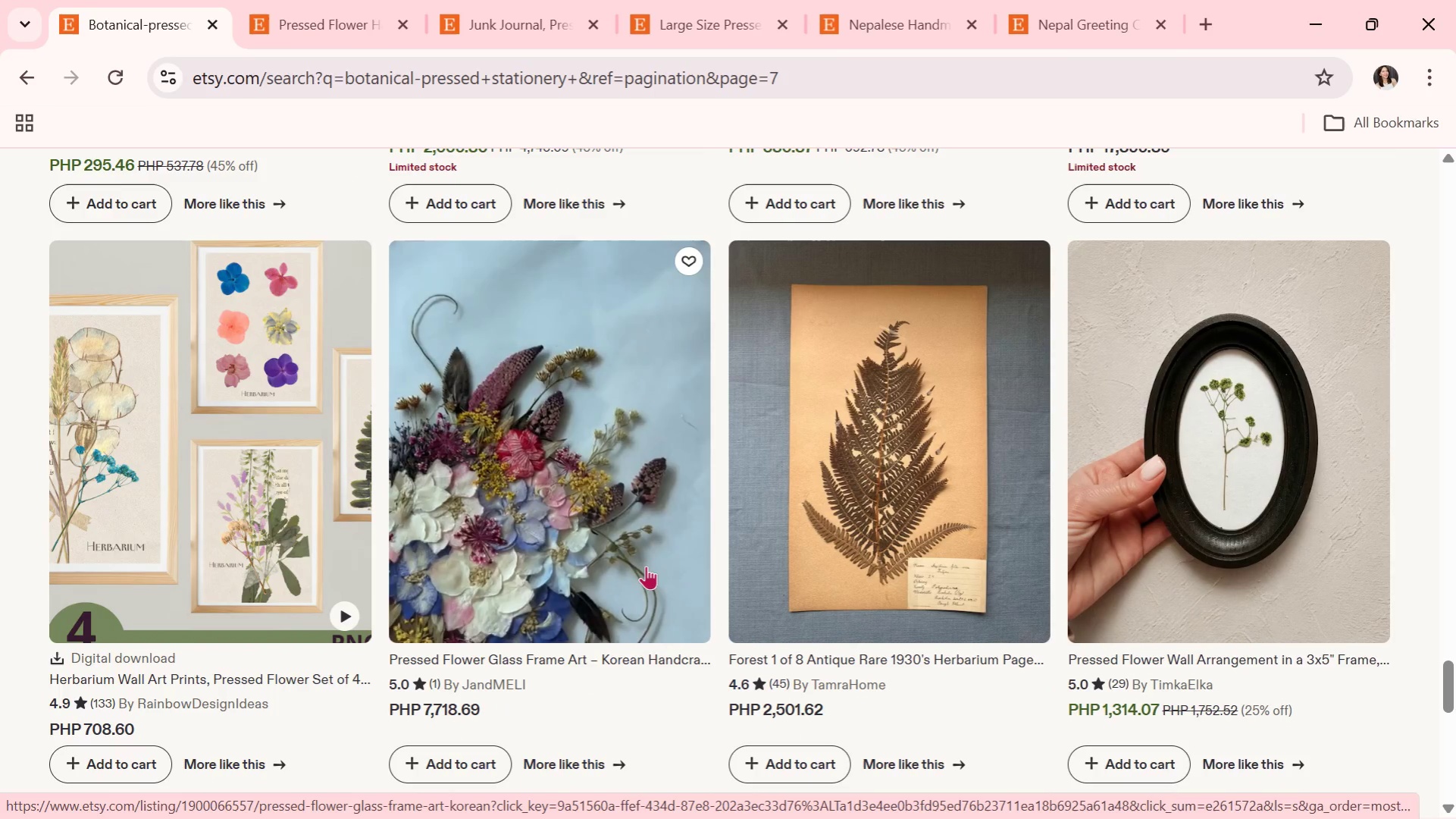 
scroll: coordinate [879, 562], scroll_direction: down, amount: 2.0
 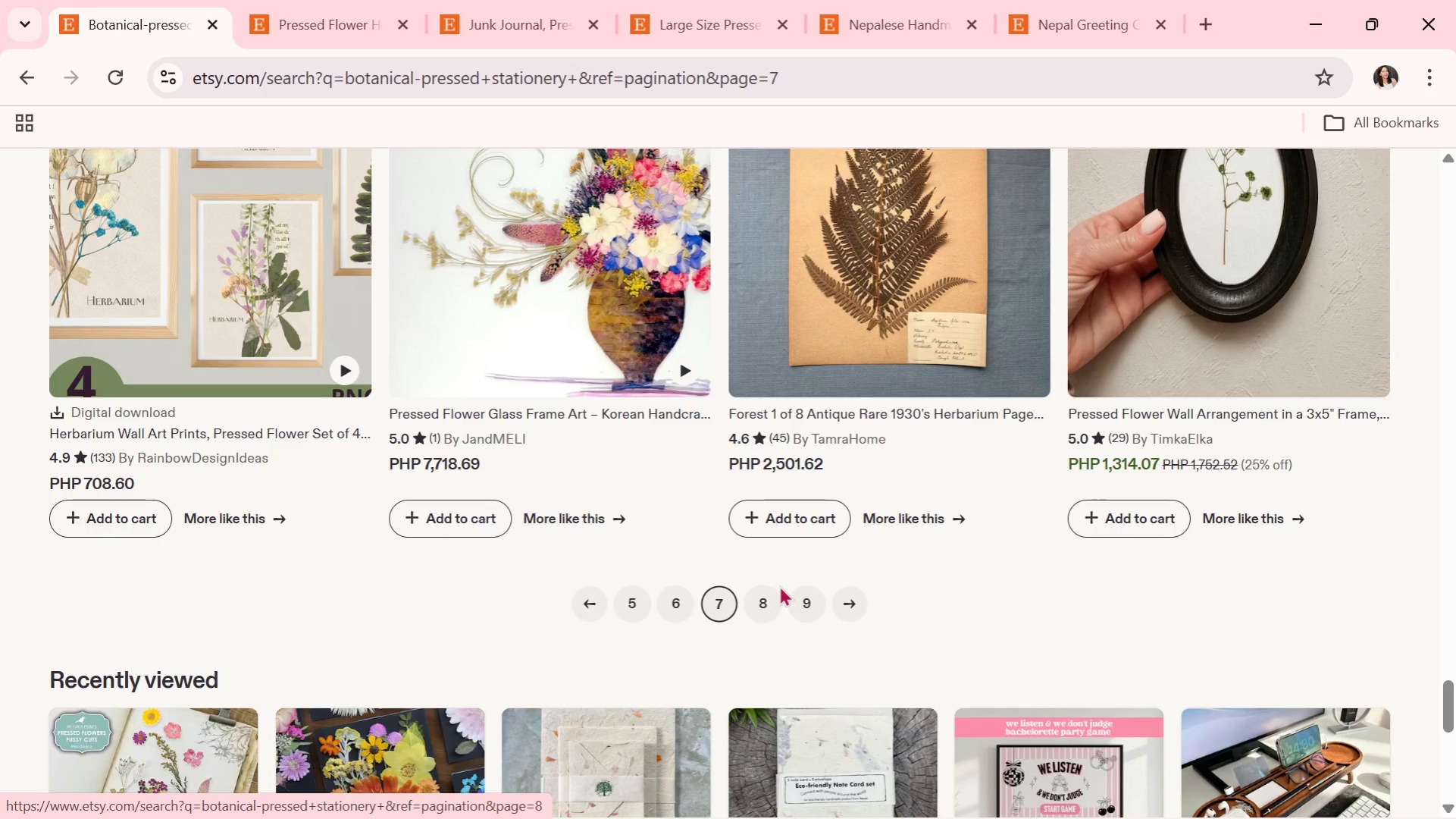 
left_click([770, 593])
 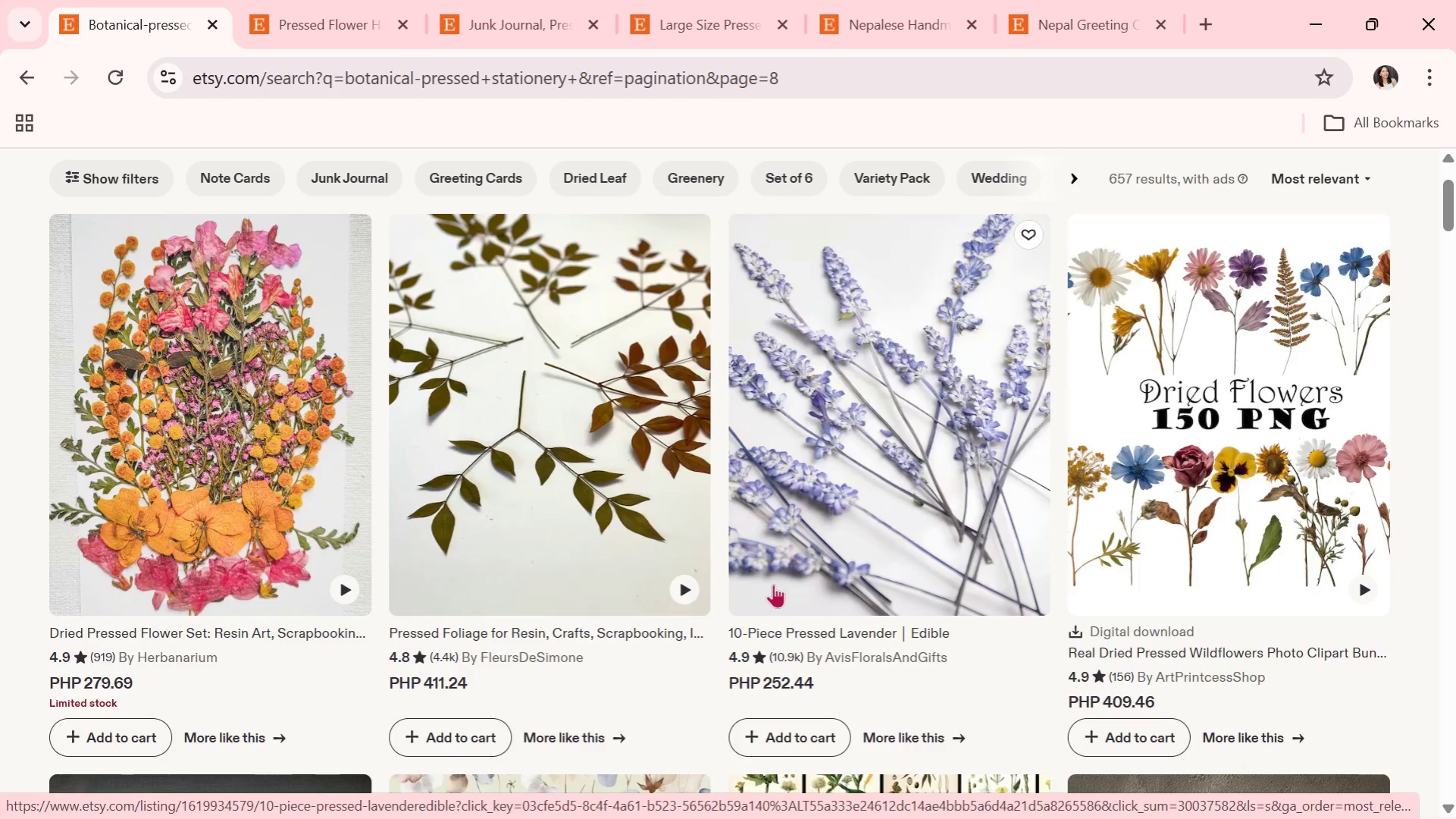 
wait(6.83)
 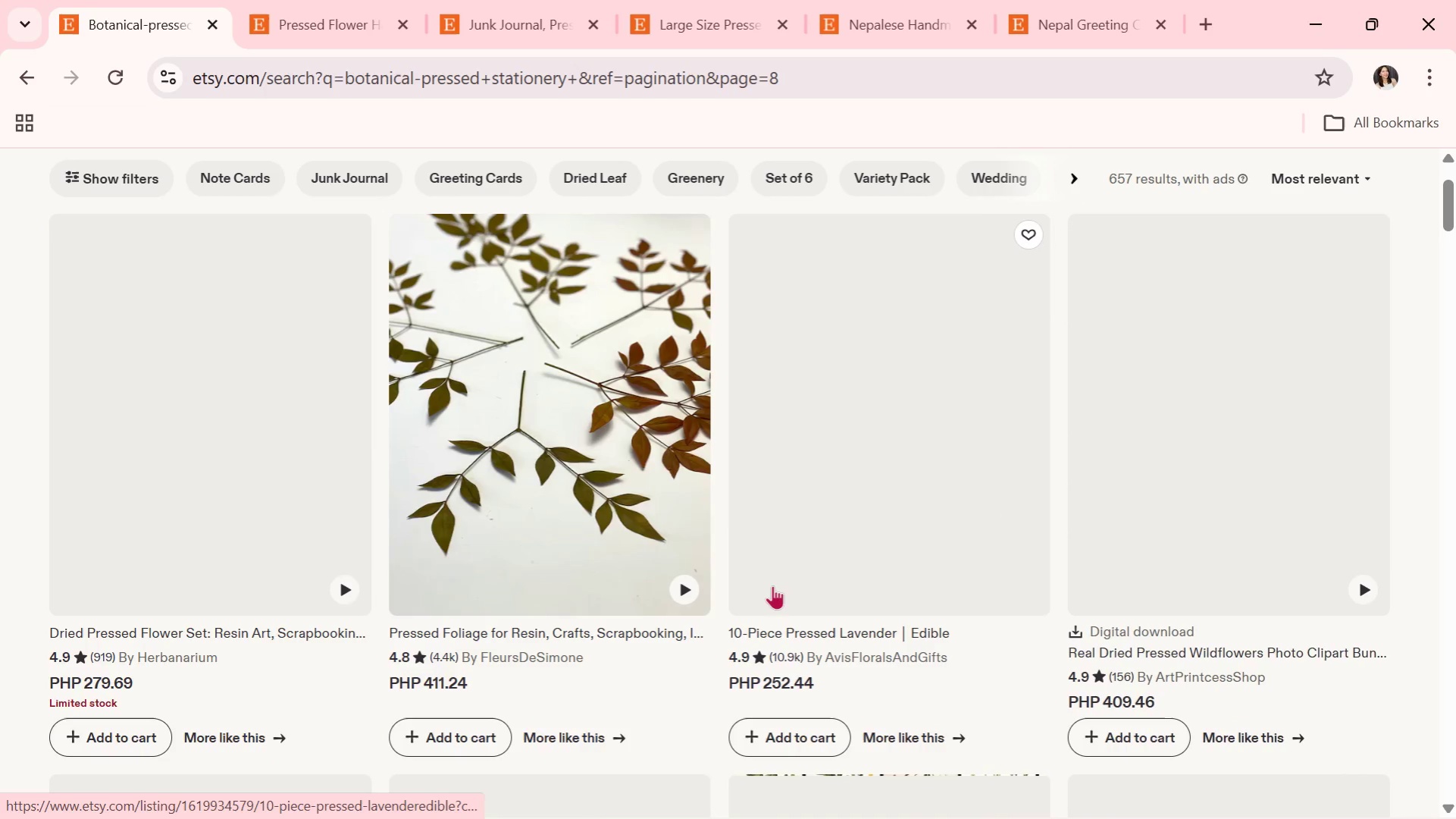 
scroll: coordinate [773, 584], scroll_direction: down, amount: 1.0
 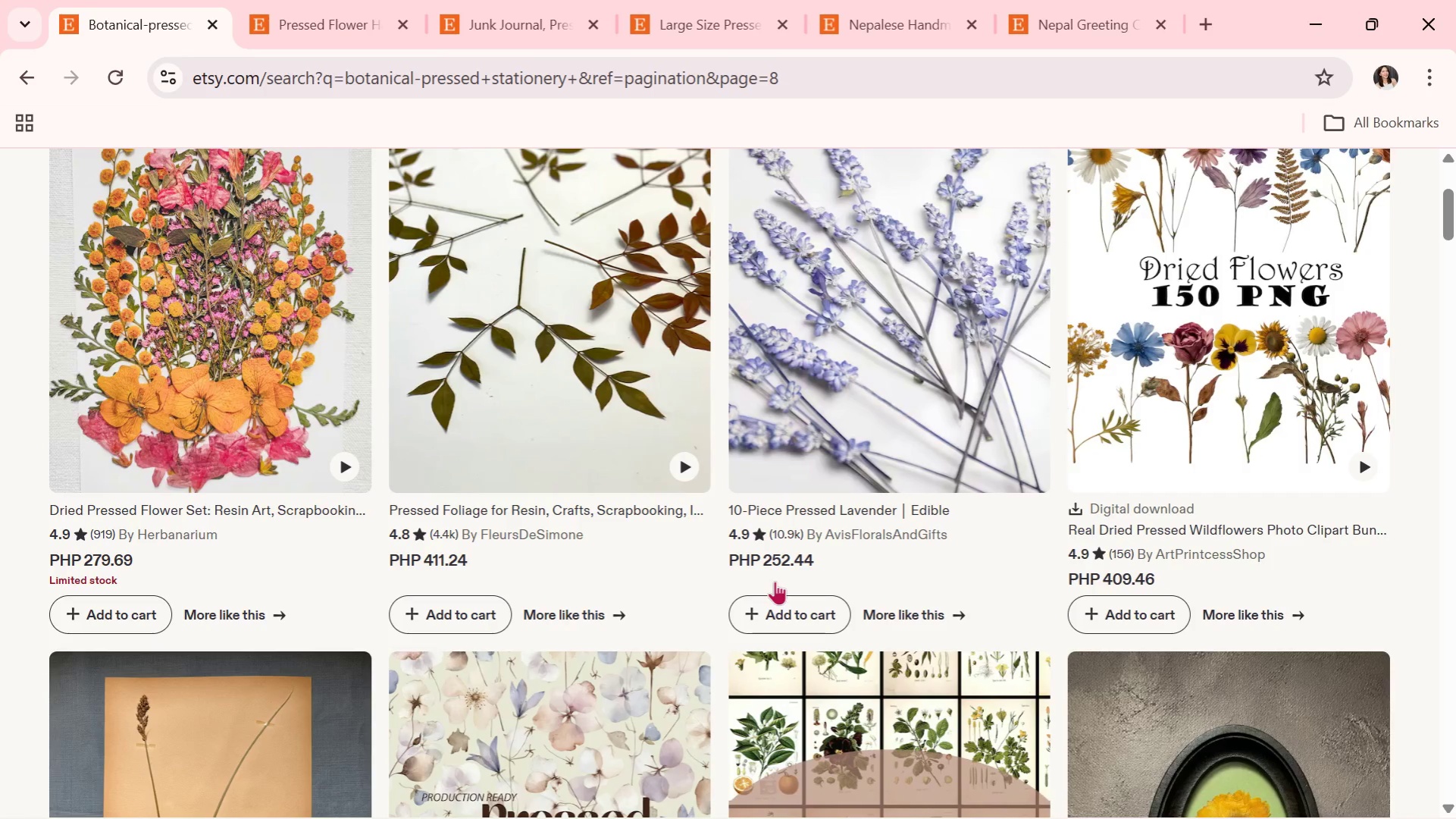 
wait(5.38)
 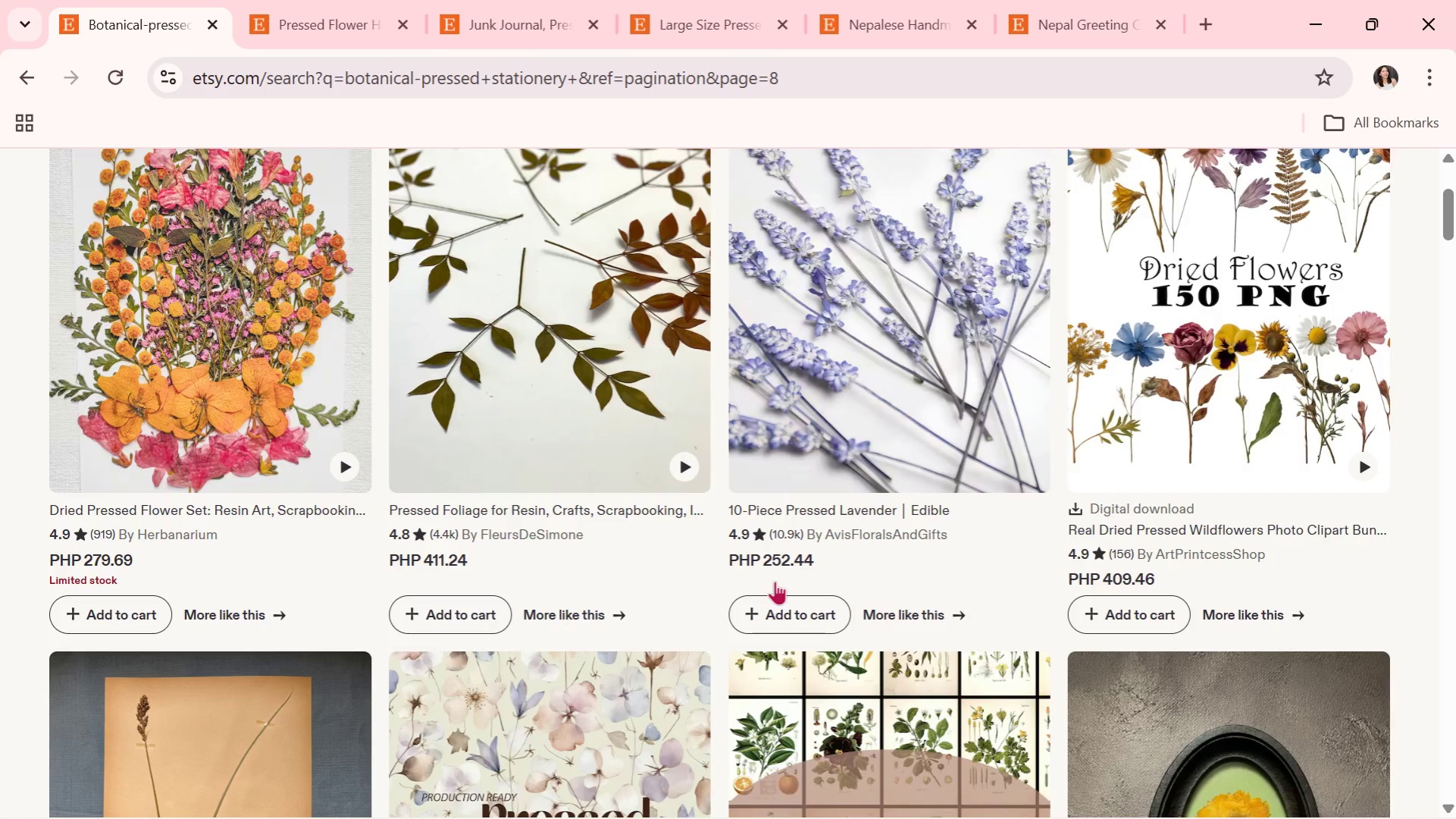 
scroll: coordinate [775, 581], scroll_direction: down, amount: 1.0
 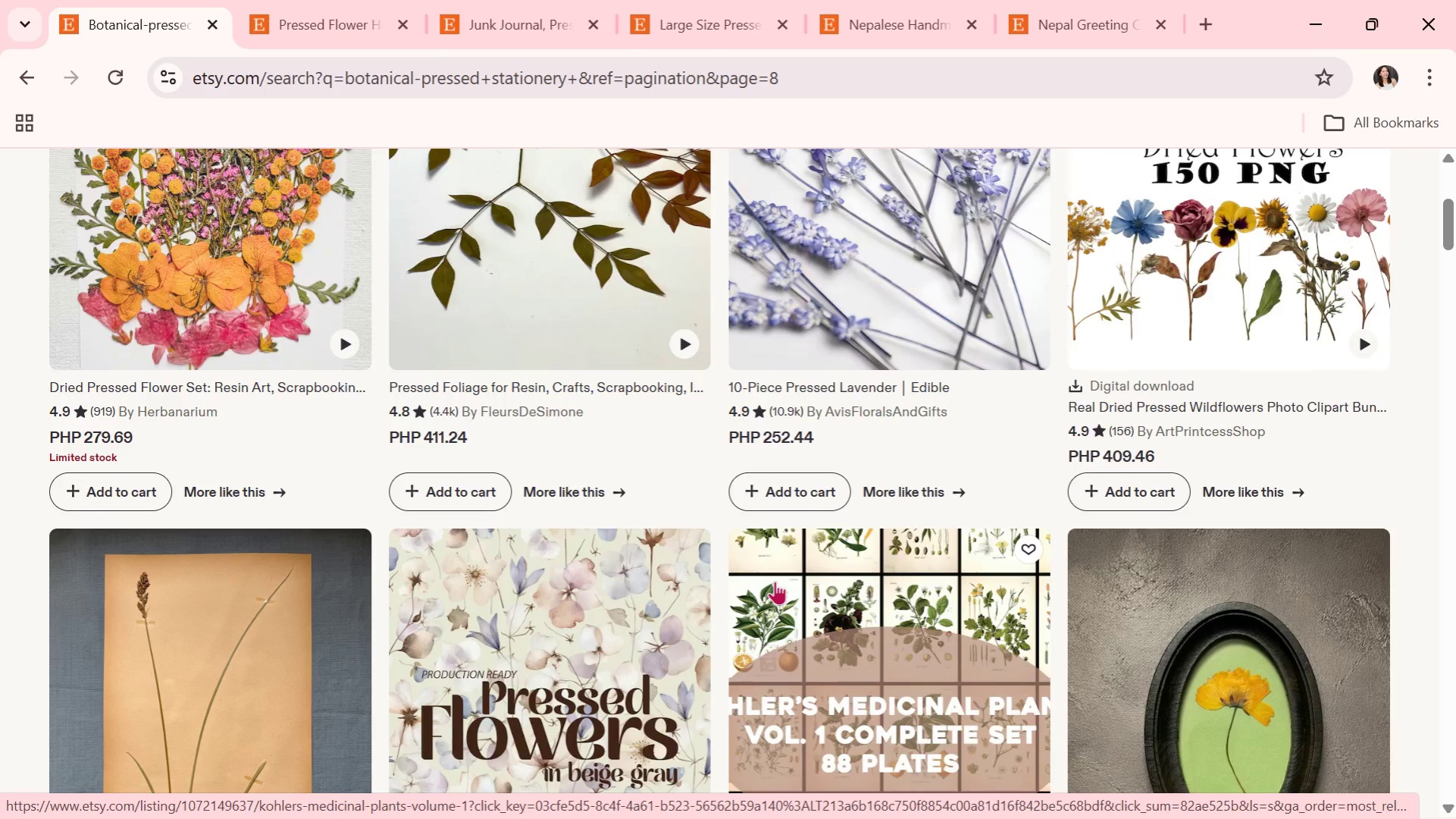 
wait(9.33)
 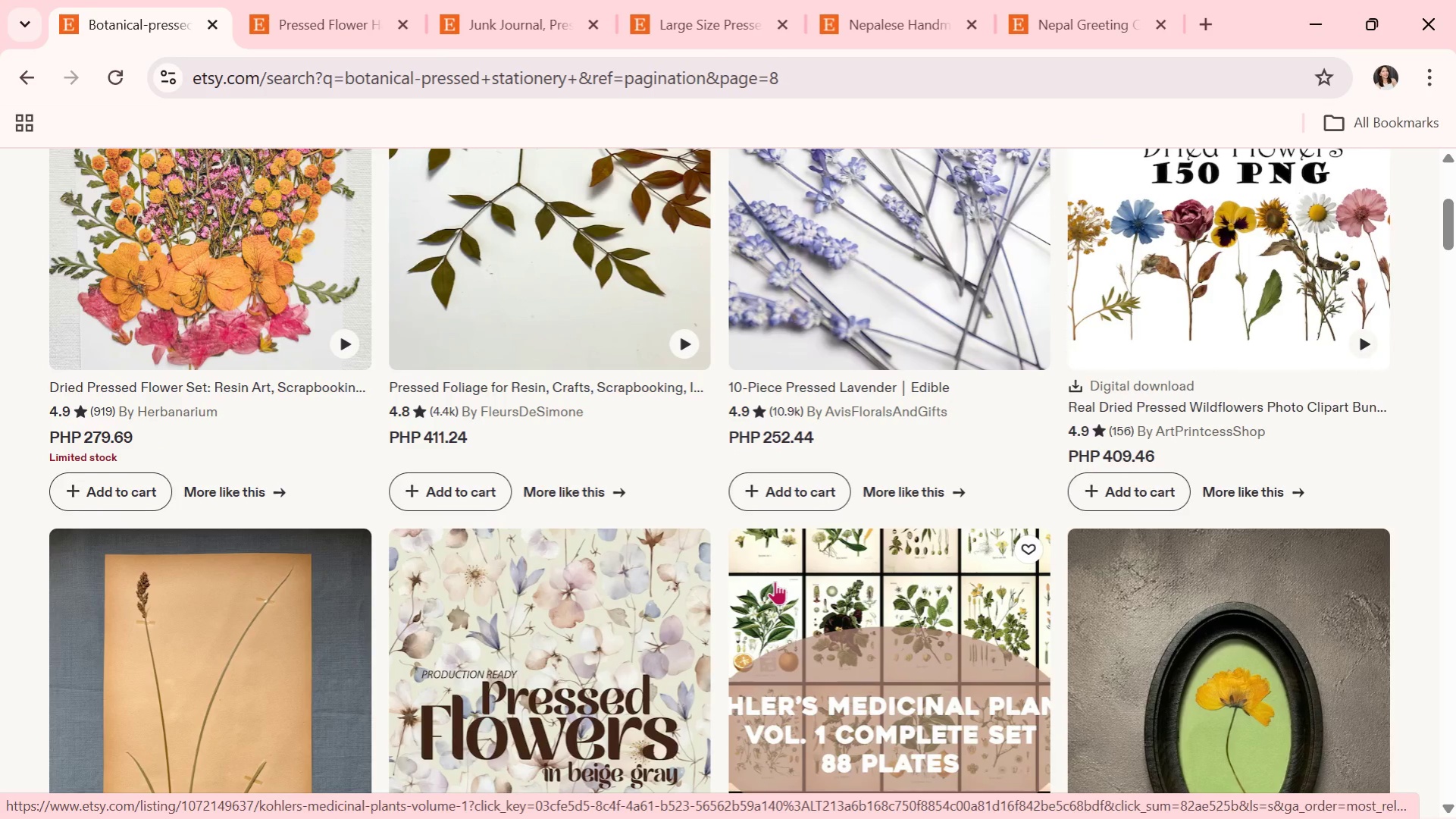 
scroll: coordinate [677, 551], scroll_direction: down, amount: 2.0
 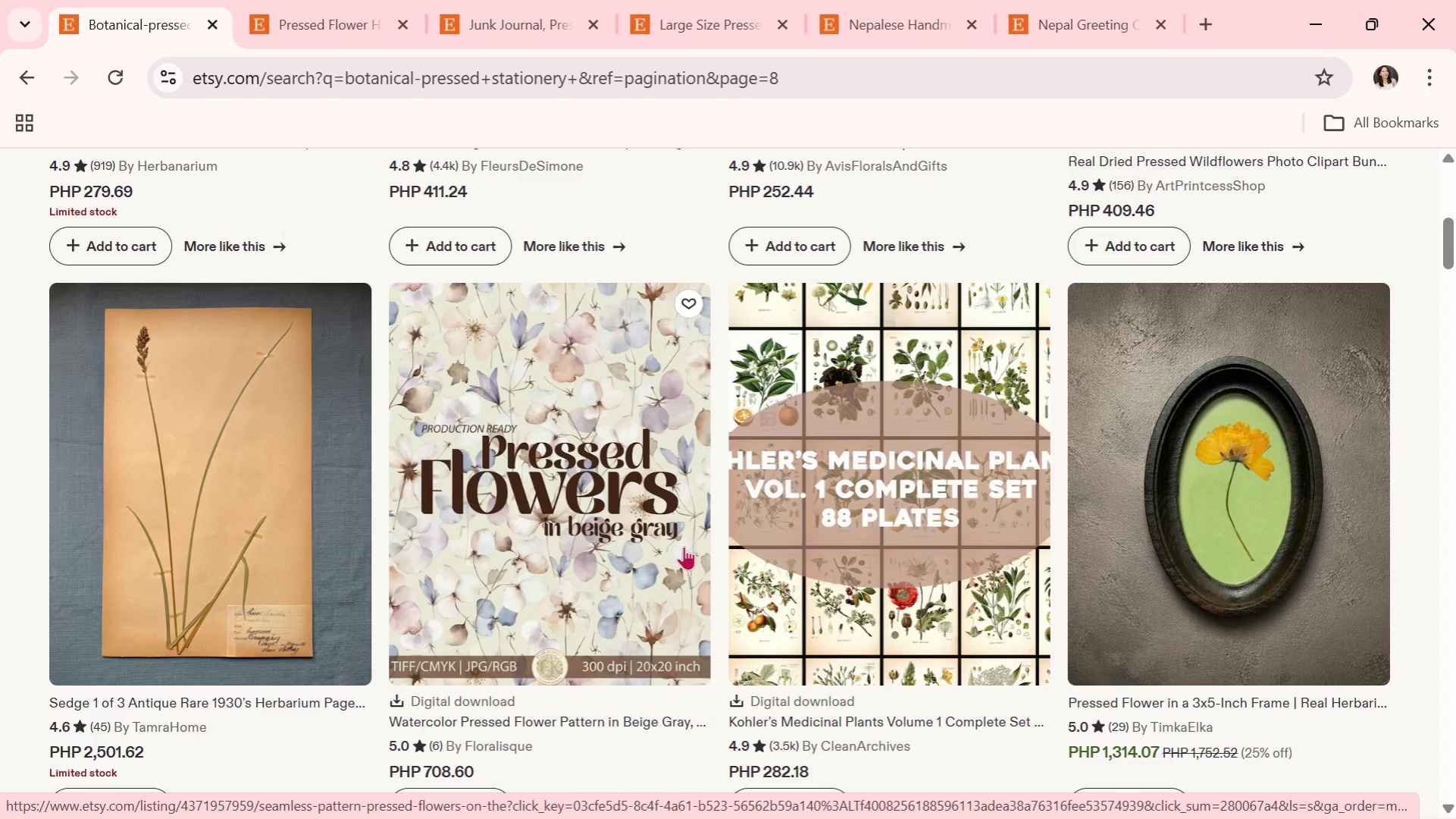 
wait(33.86)
 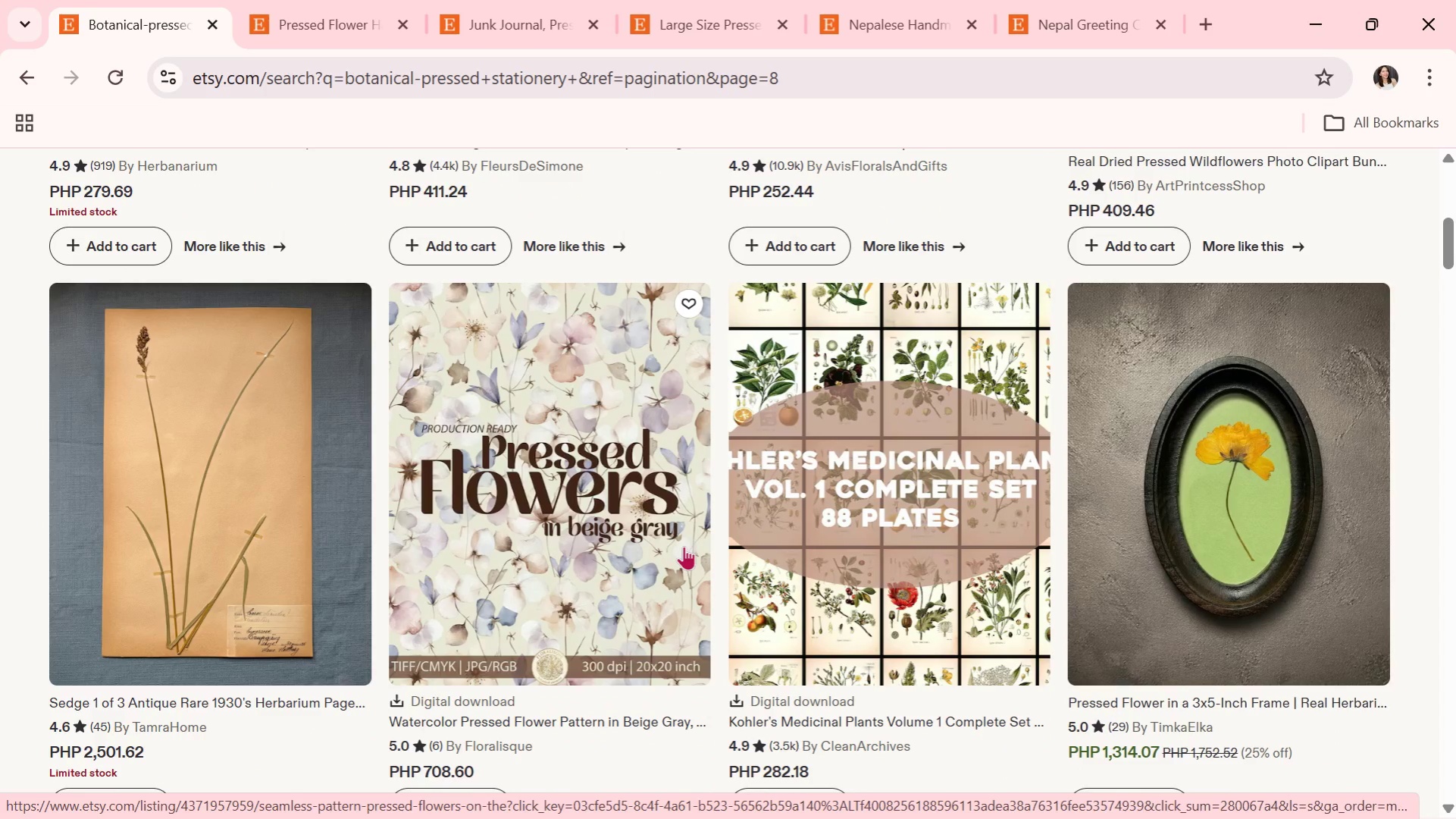 
scroll: coordinate [730, 535], scroll_direction: down, amount: 4.0
 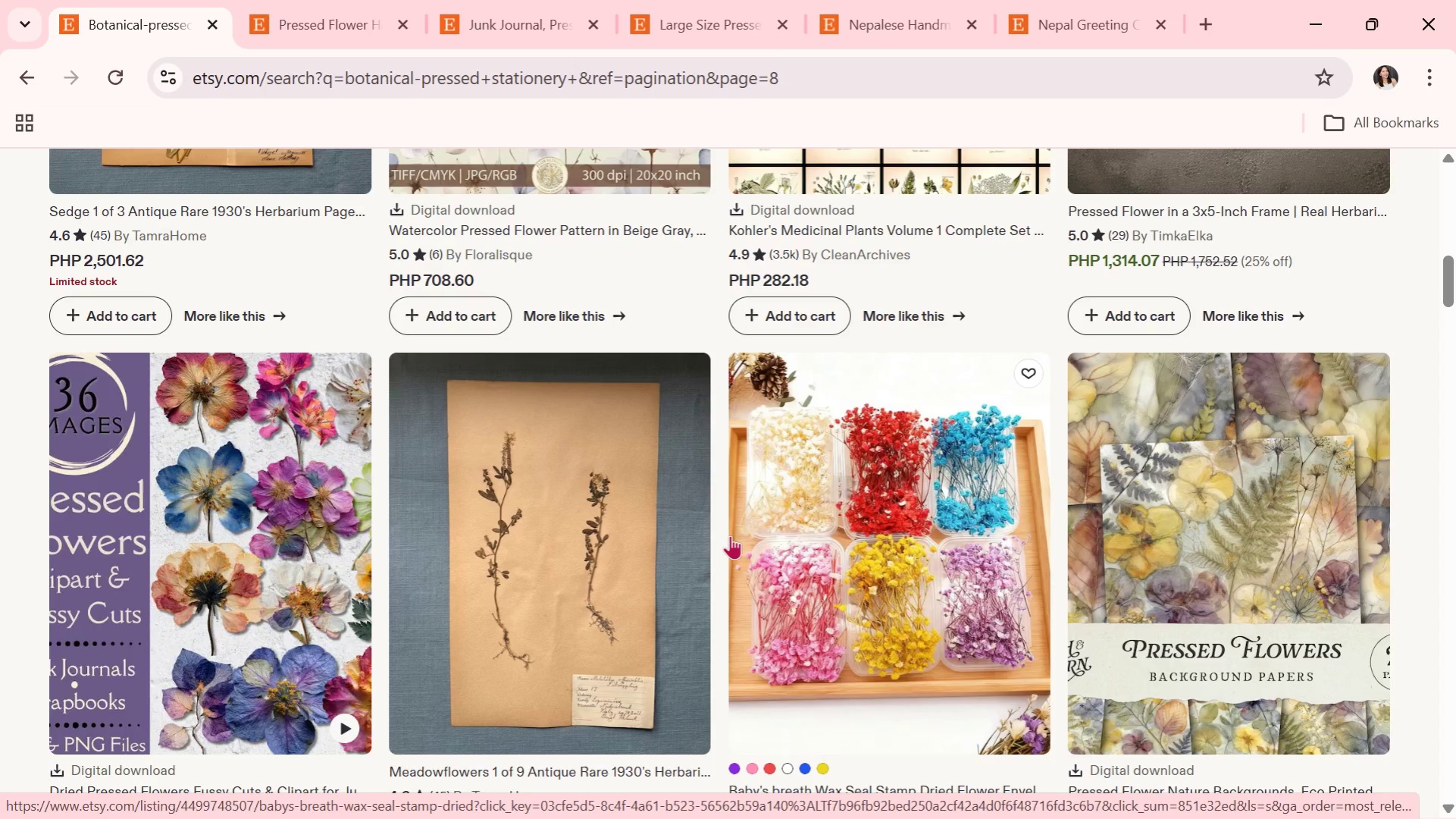 
wait(7.57)
 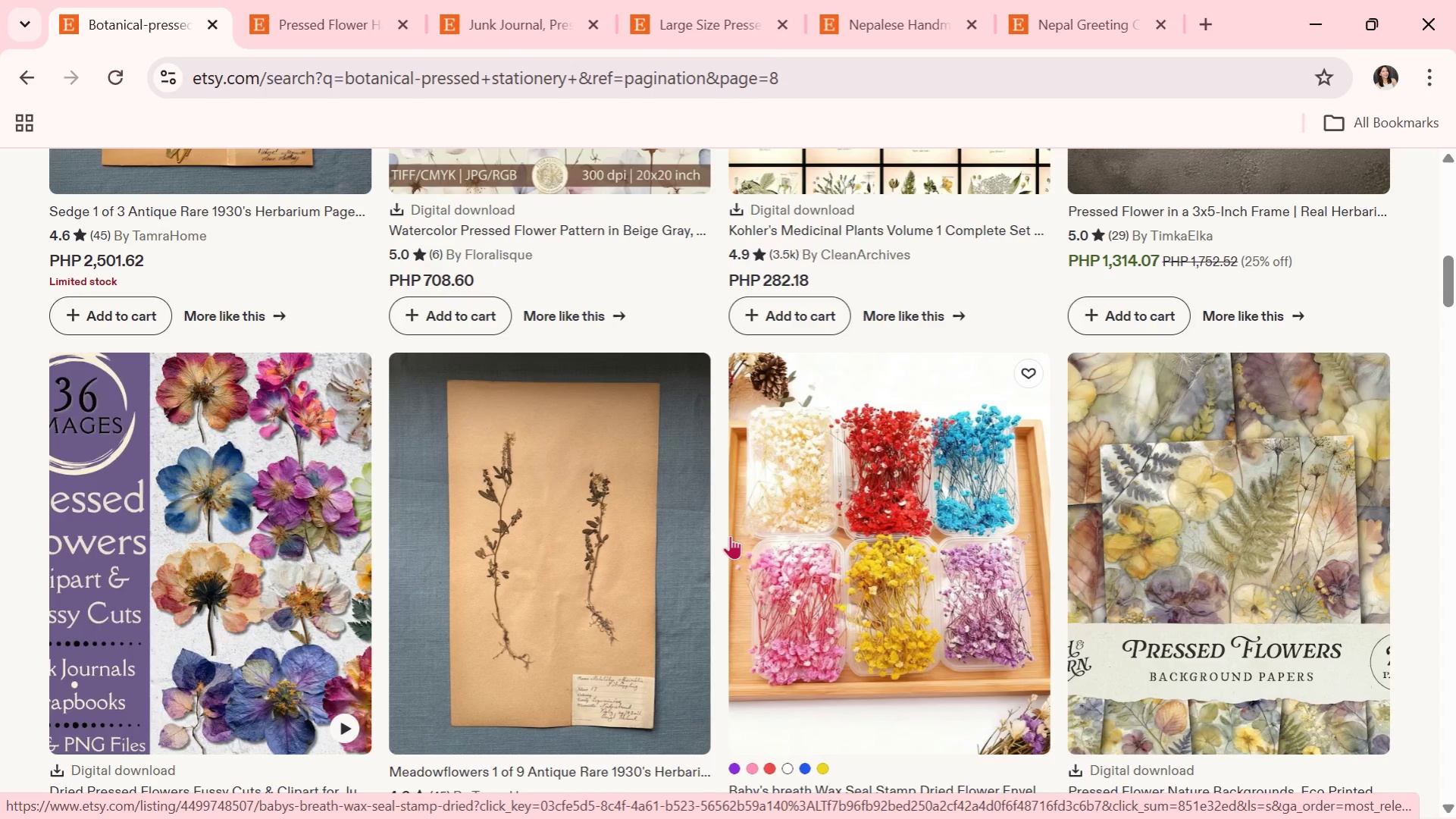 
scroll: coordinate [730, 535], scroll_direction: down, amount: 1.0
 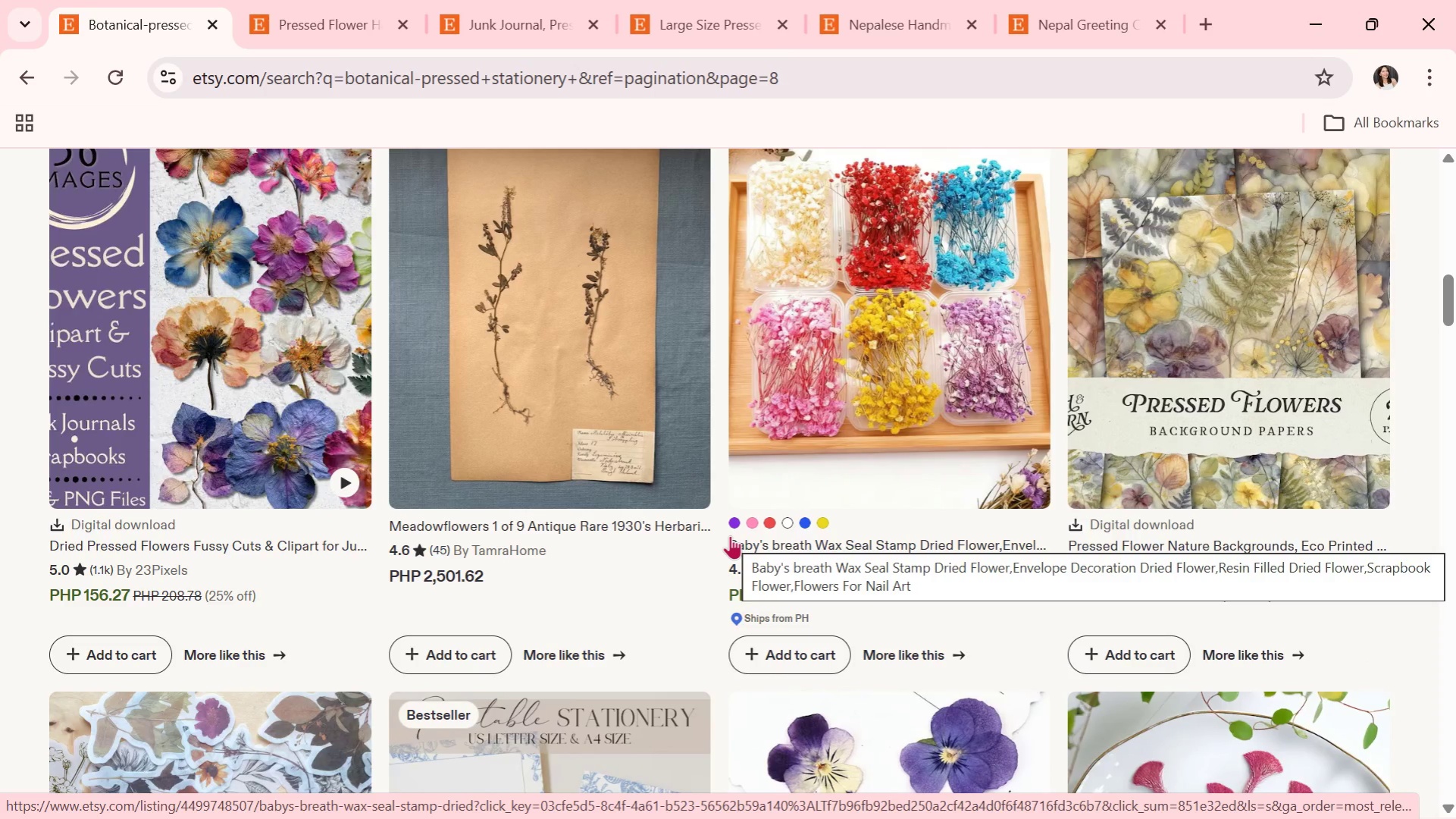 
wait(6.11)
 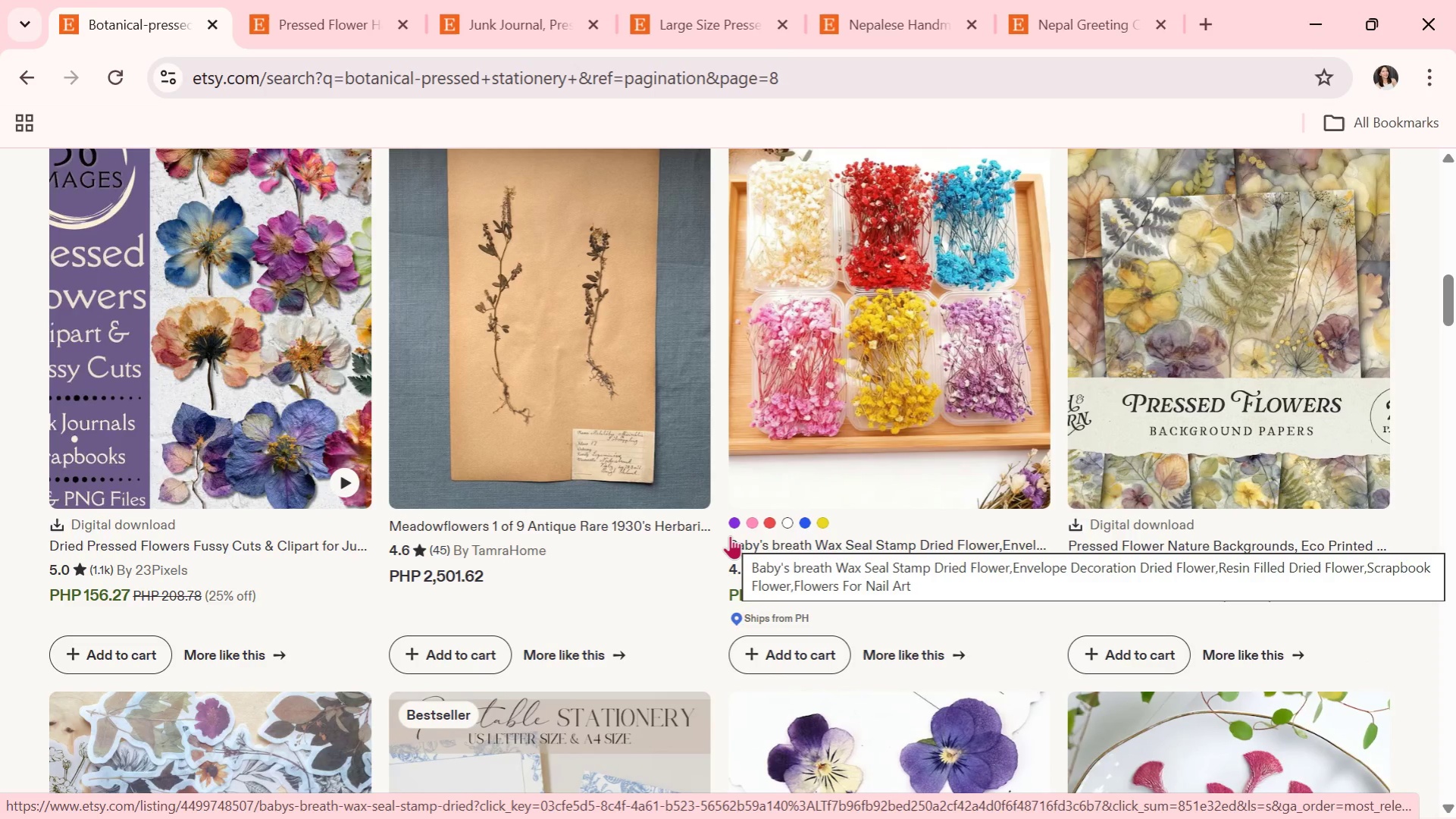 
scroll: coordinate [730, 535], scroll_direction: down, amount: 1.0
 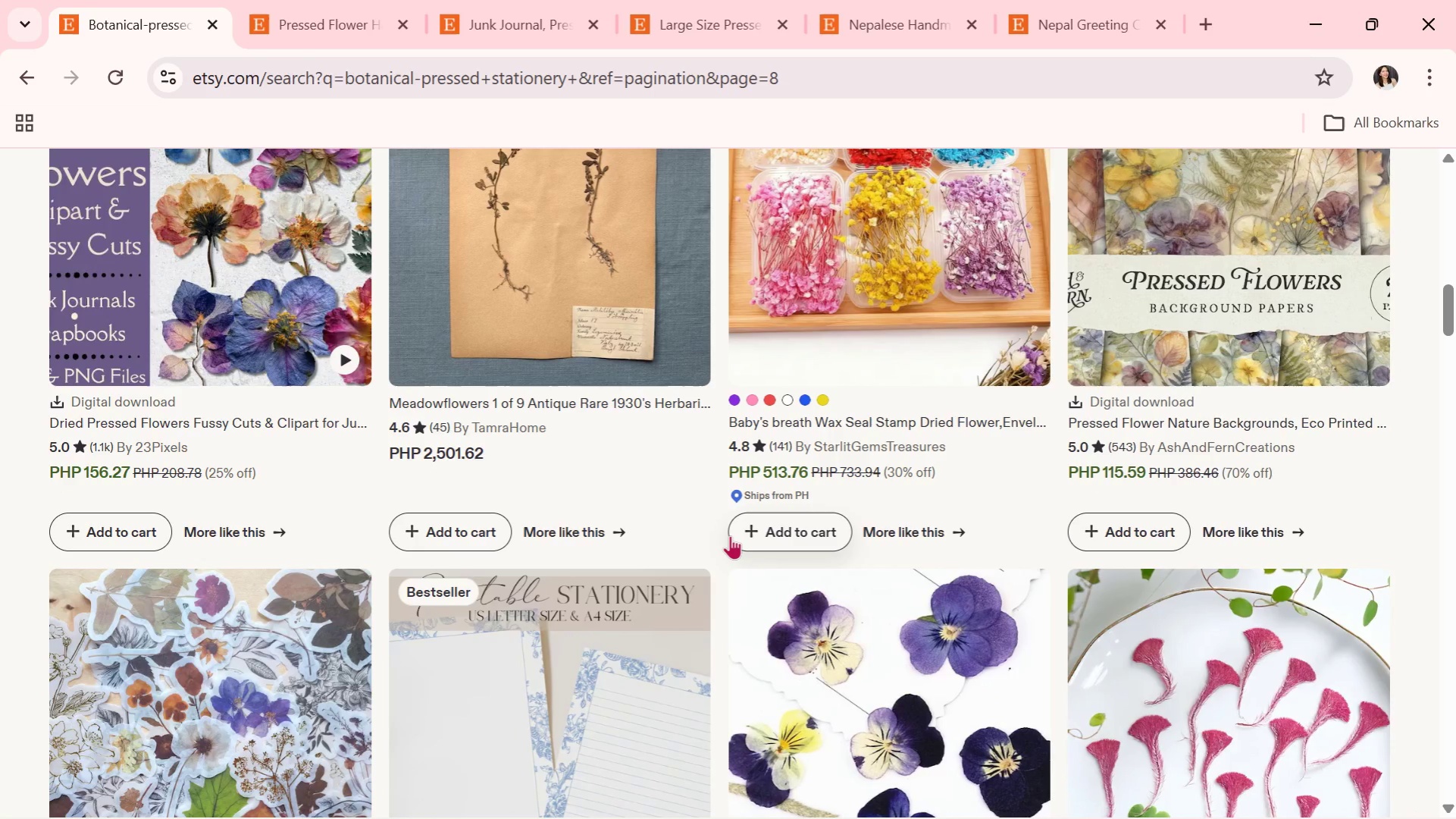 
wait(6.7)
 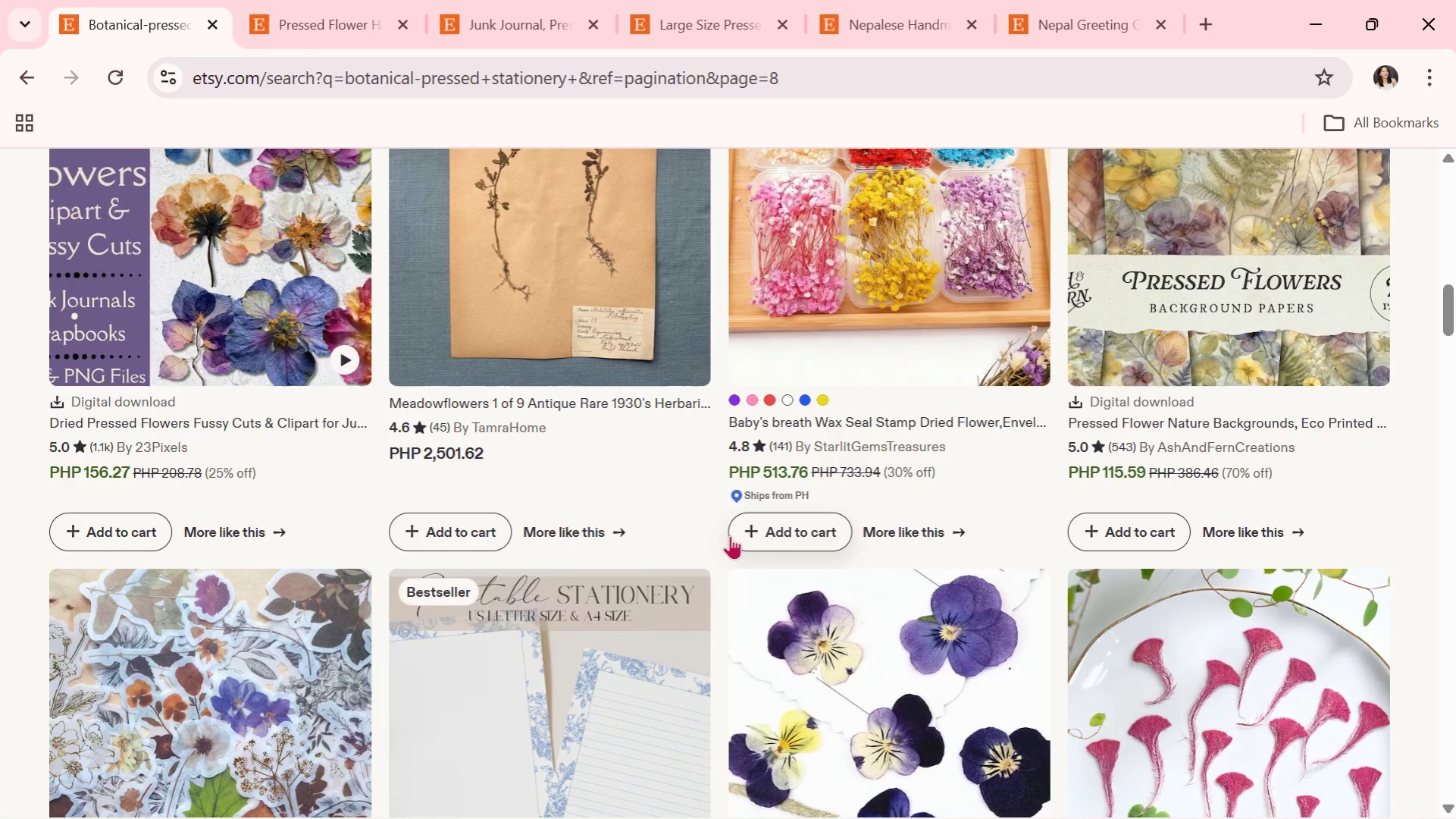 
scroll: coordinate [764, 525], scroll_direction: down, amount: 5.0
 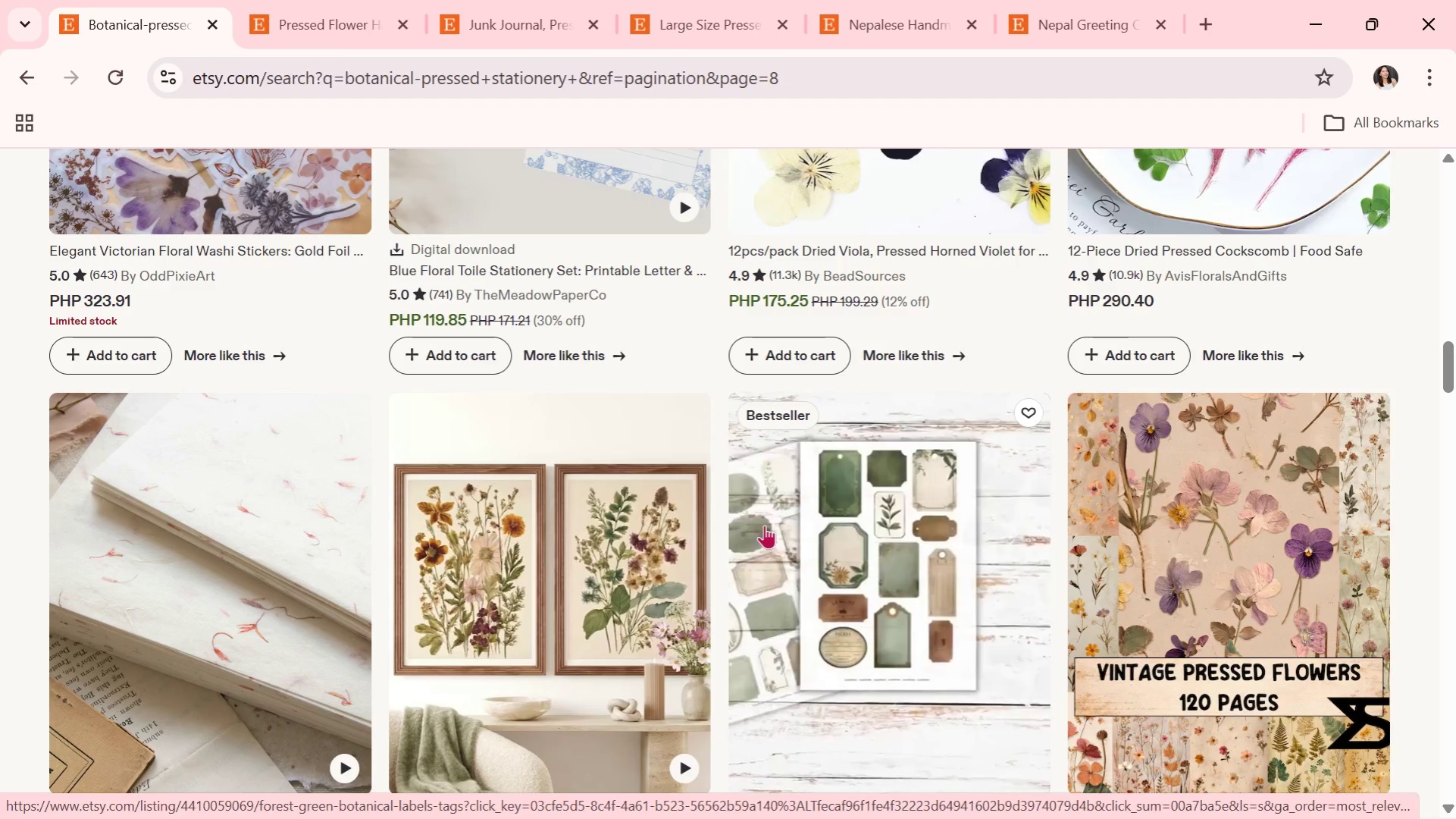 
wait(8.03)
 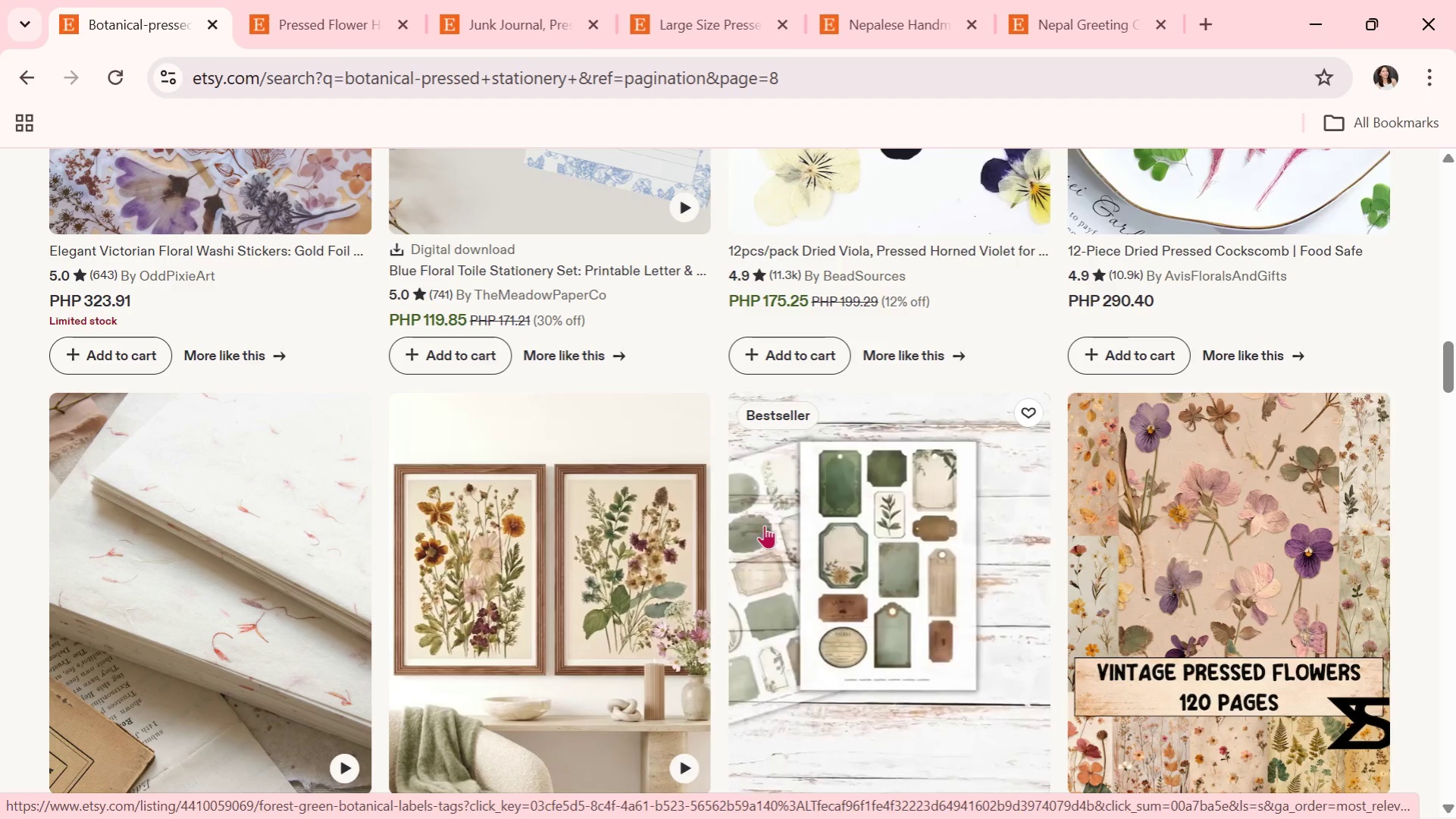 
scroll: coordinate [995, 555], scroll_direction: down, amount: 1.0
 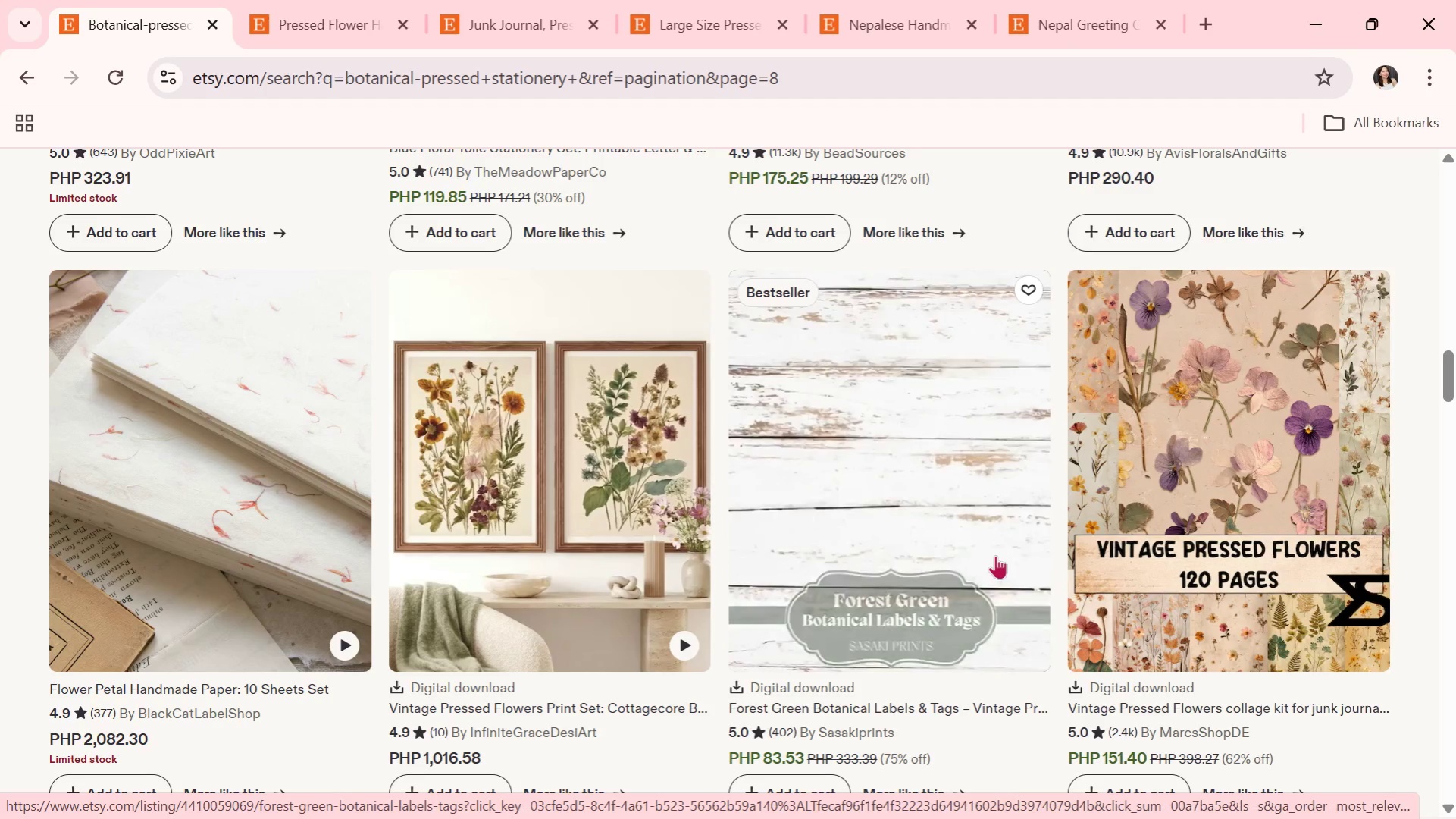 
wait(10.89)
 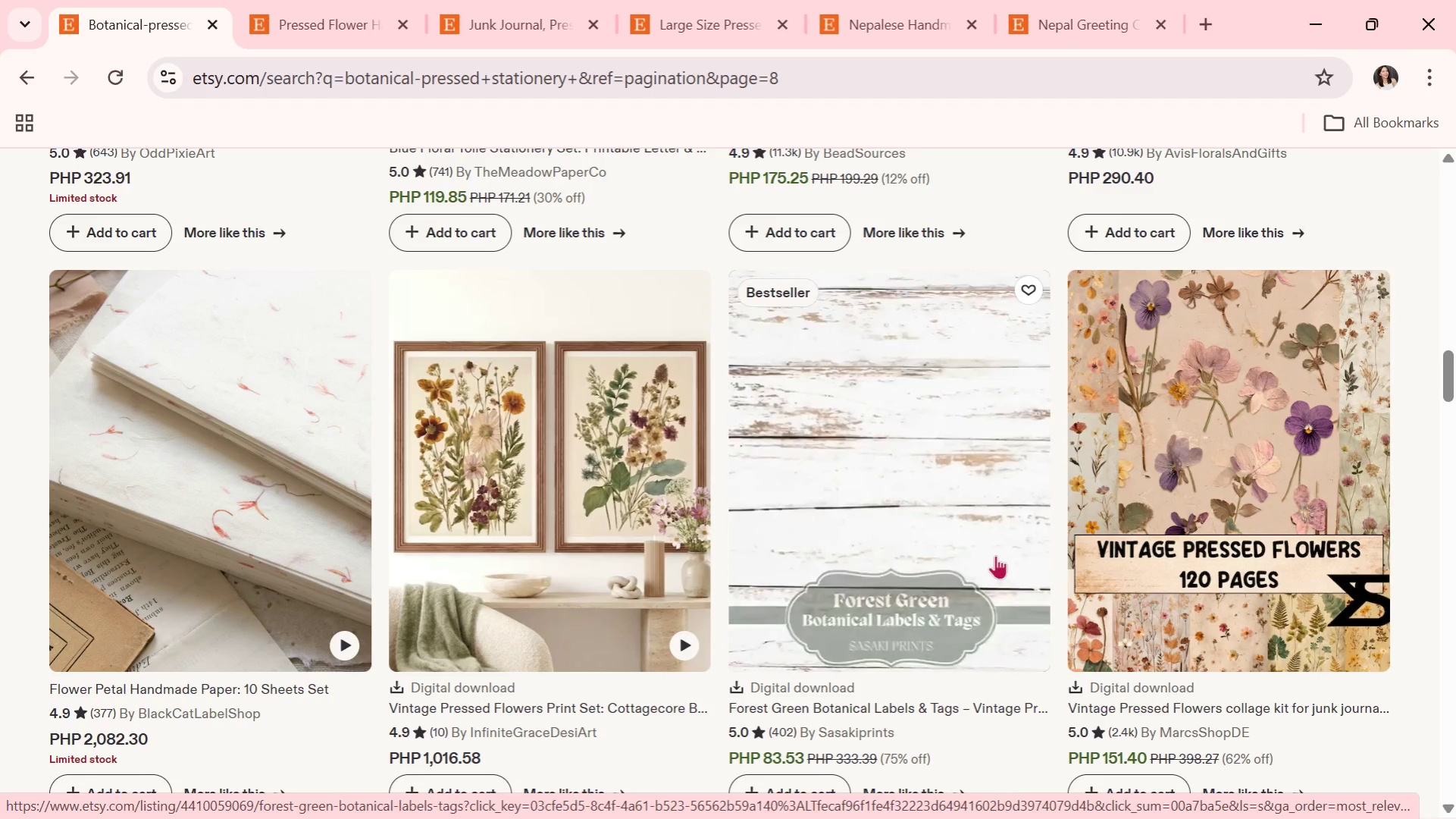 
scroll: coordinate [995, 555], scroll_direction: down, amount: 1.0
 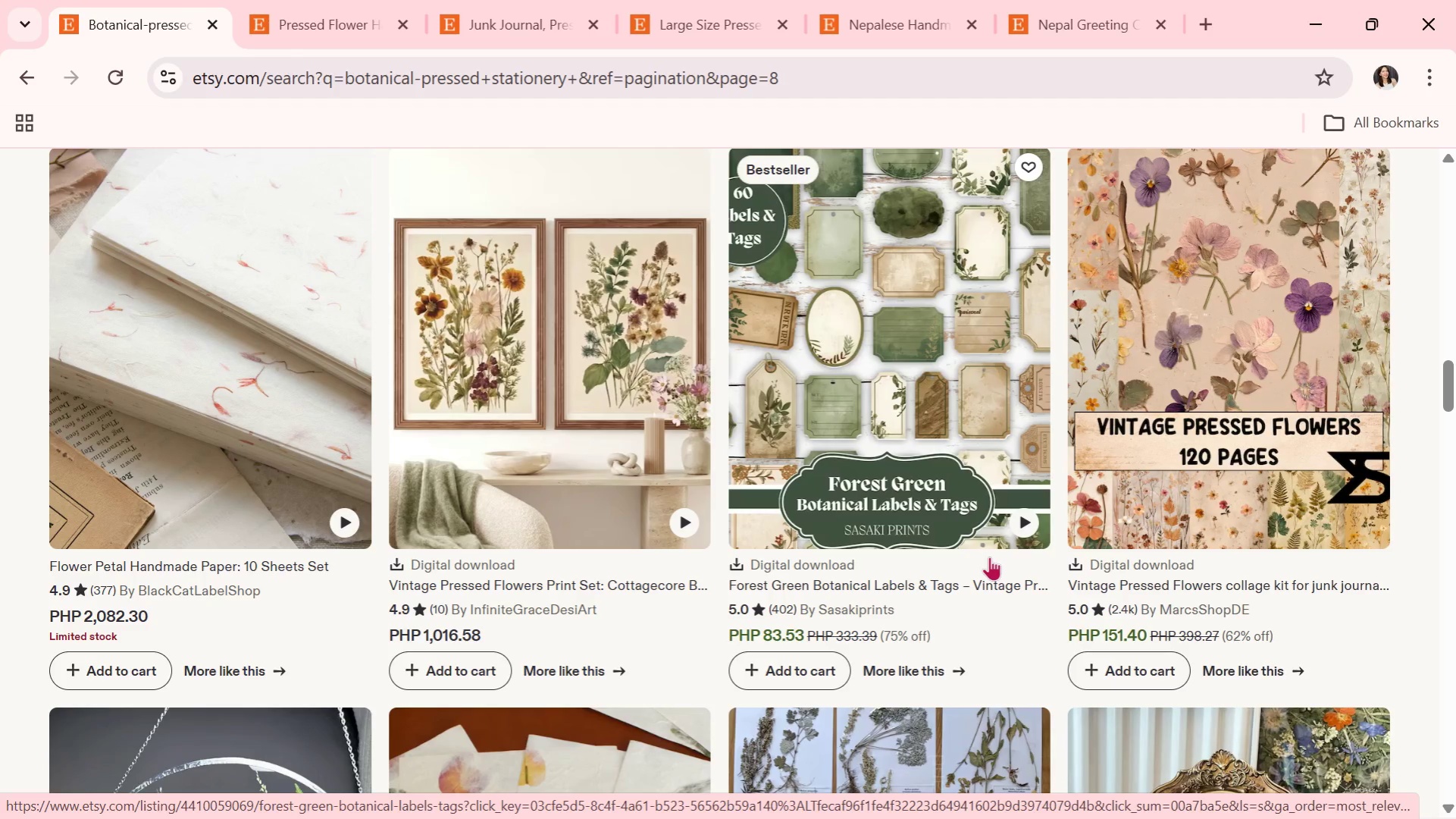 
wait(11.51)
 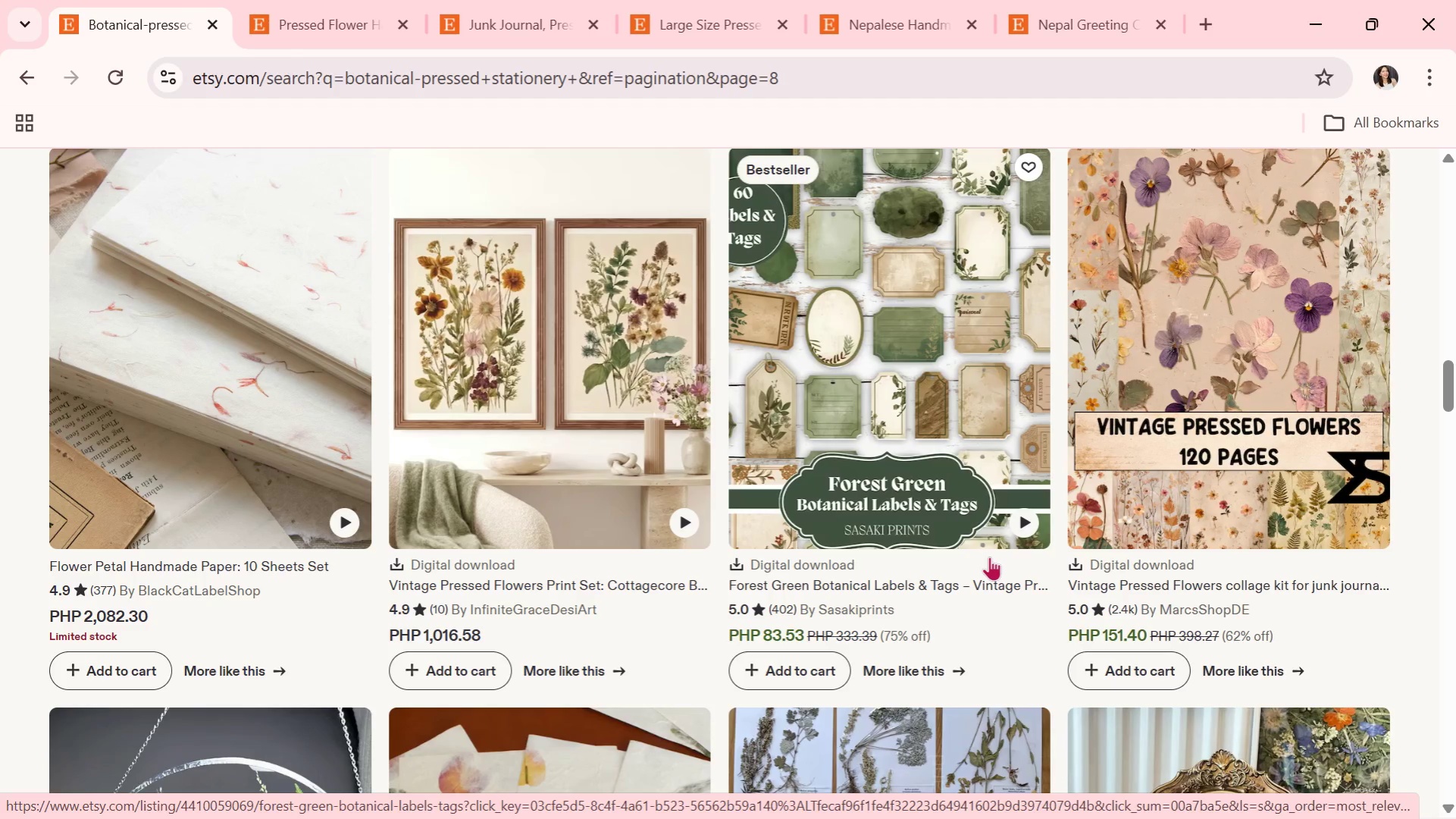 
scroll: coordinate [989, 557], scroll_direction: down, amount: 1.0
 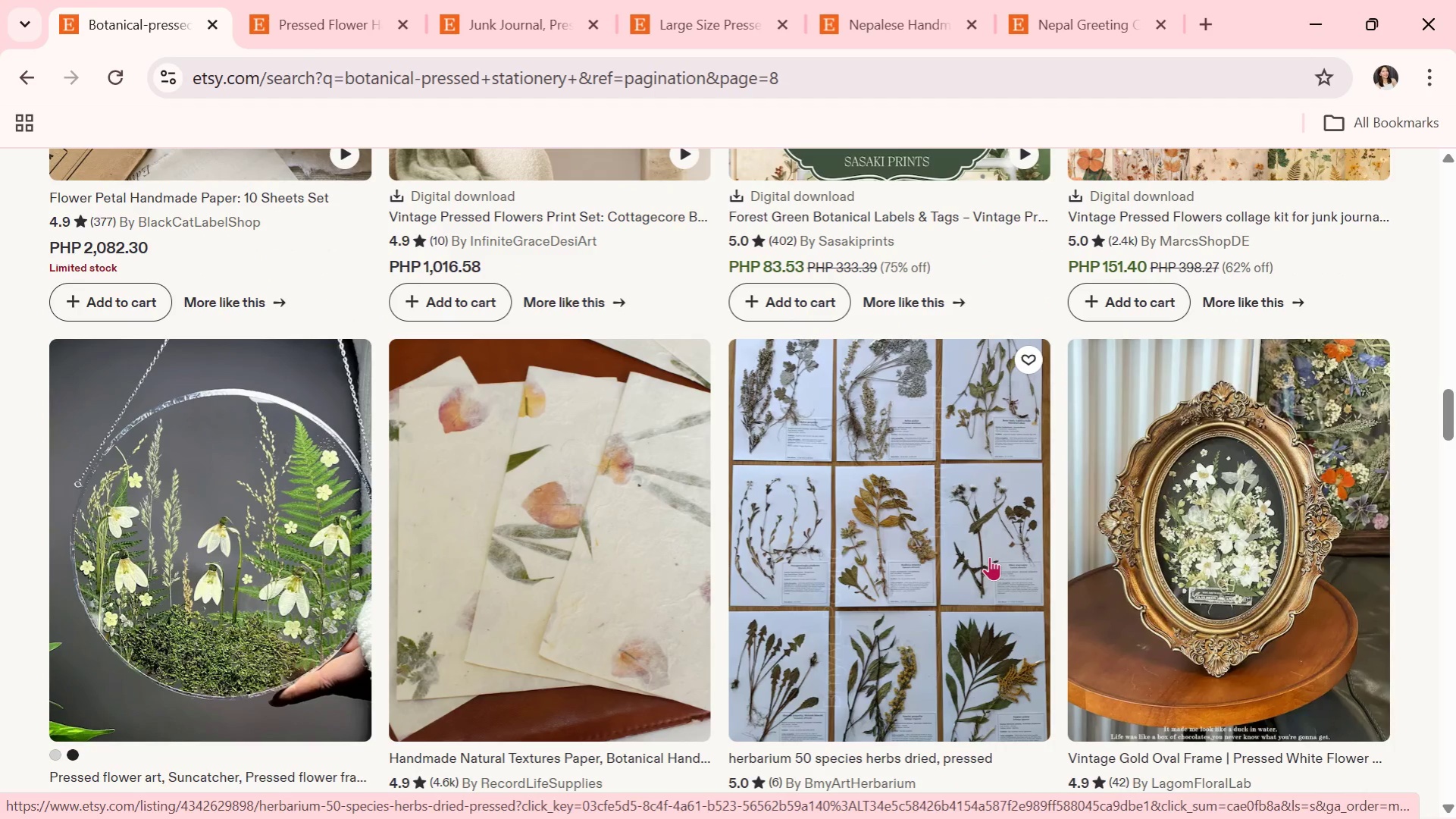 
wait(11.66)
 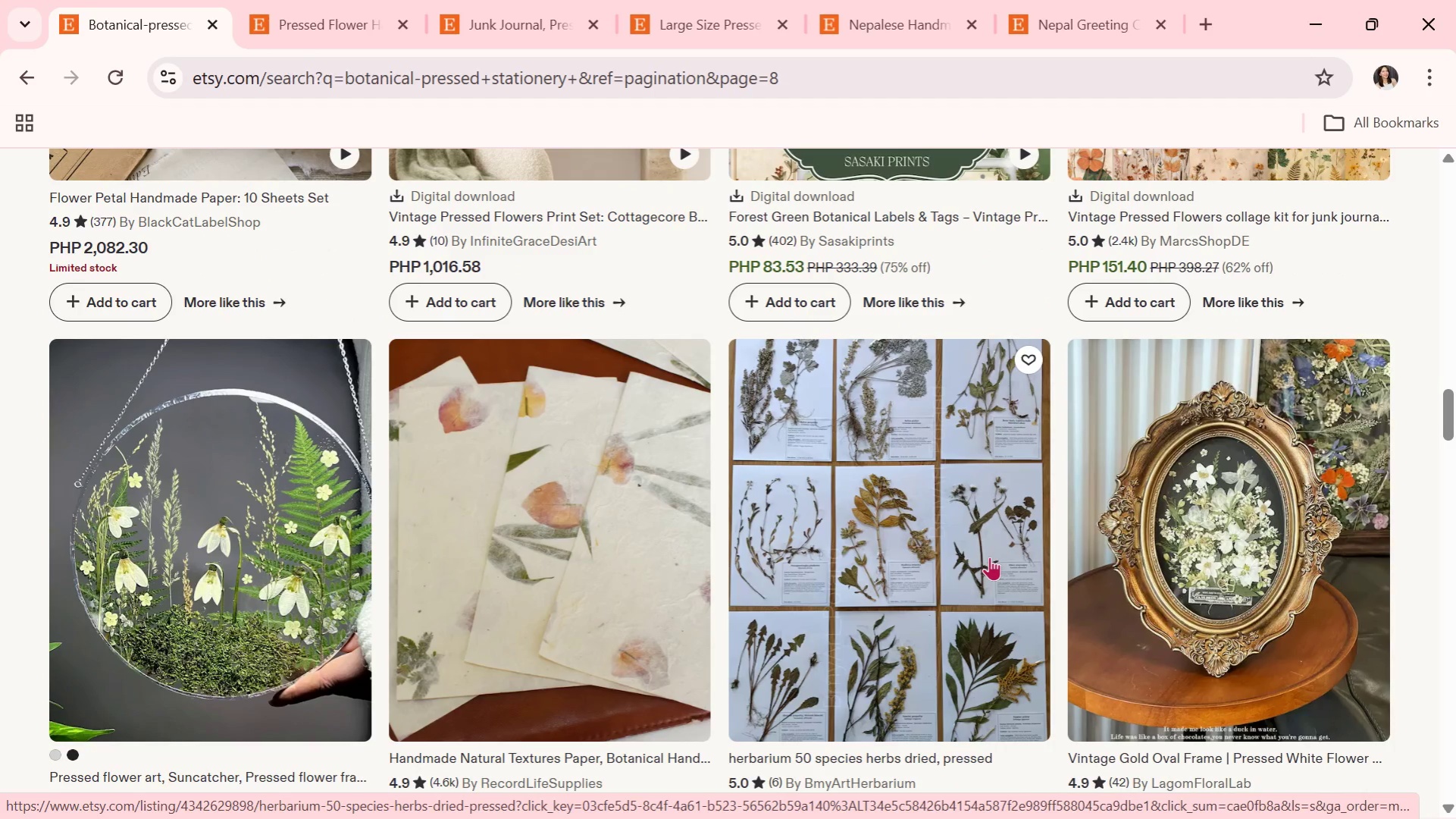 
scroll: coordinate [989, 557], scroll_direction: down, amount: 1.0
 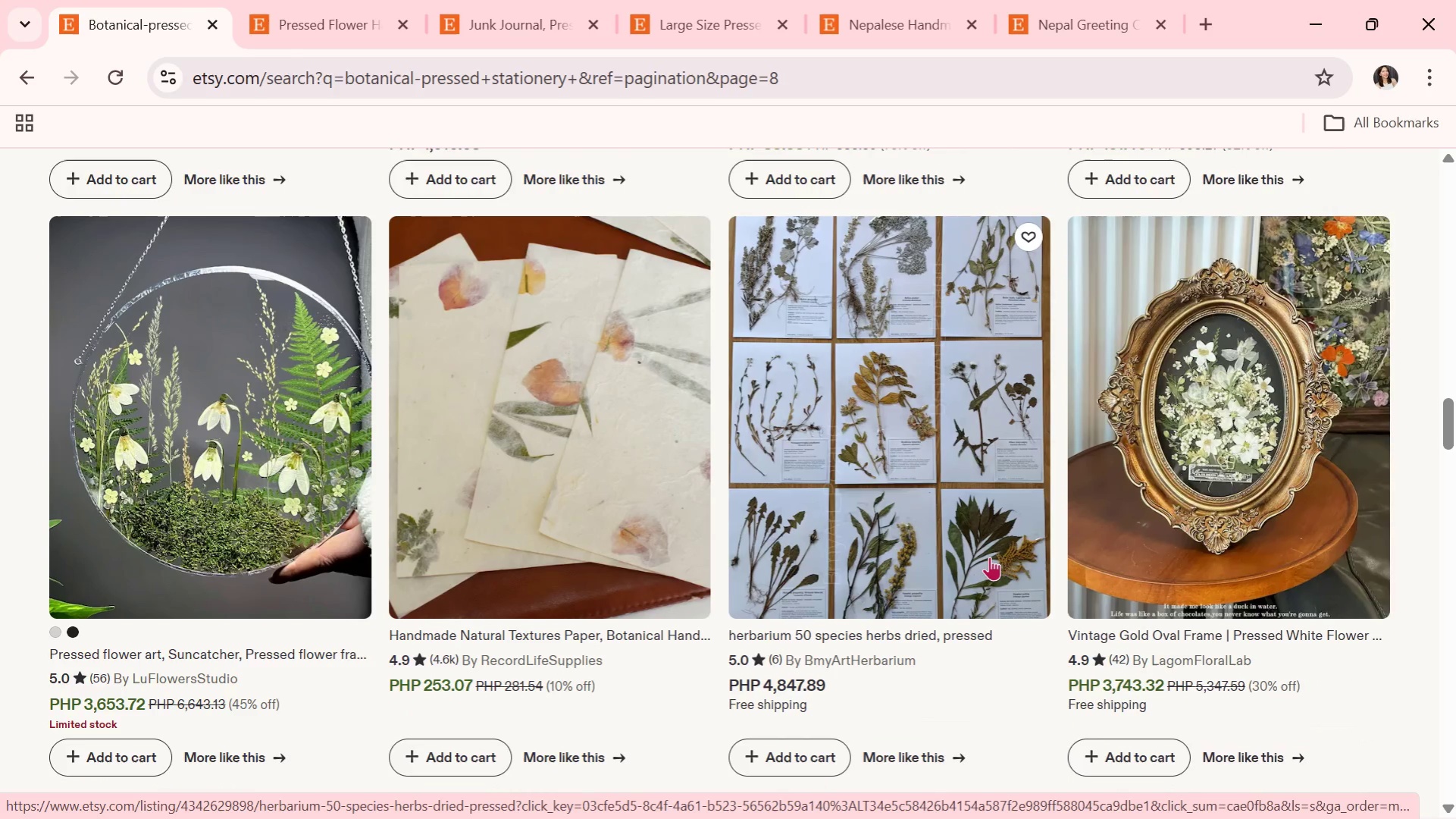 
wait(8.62)
 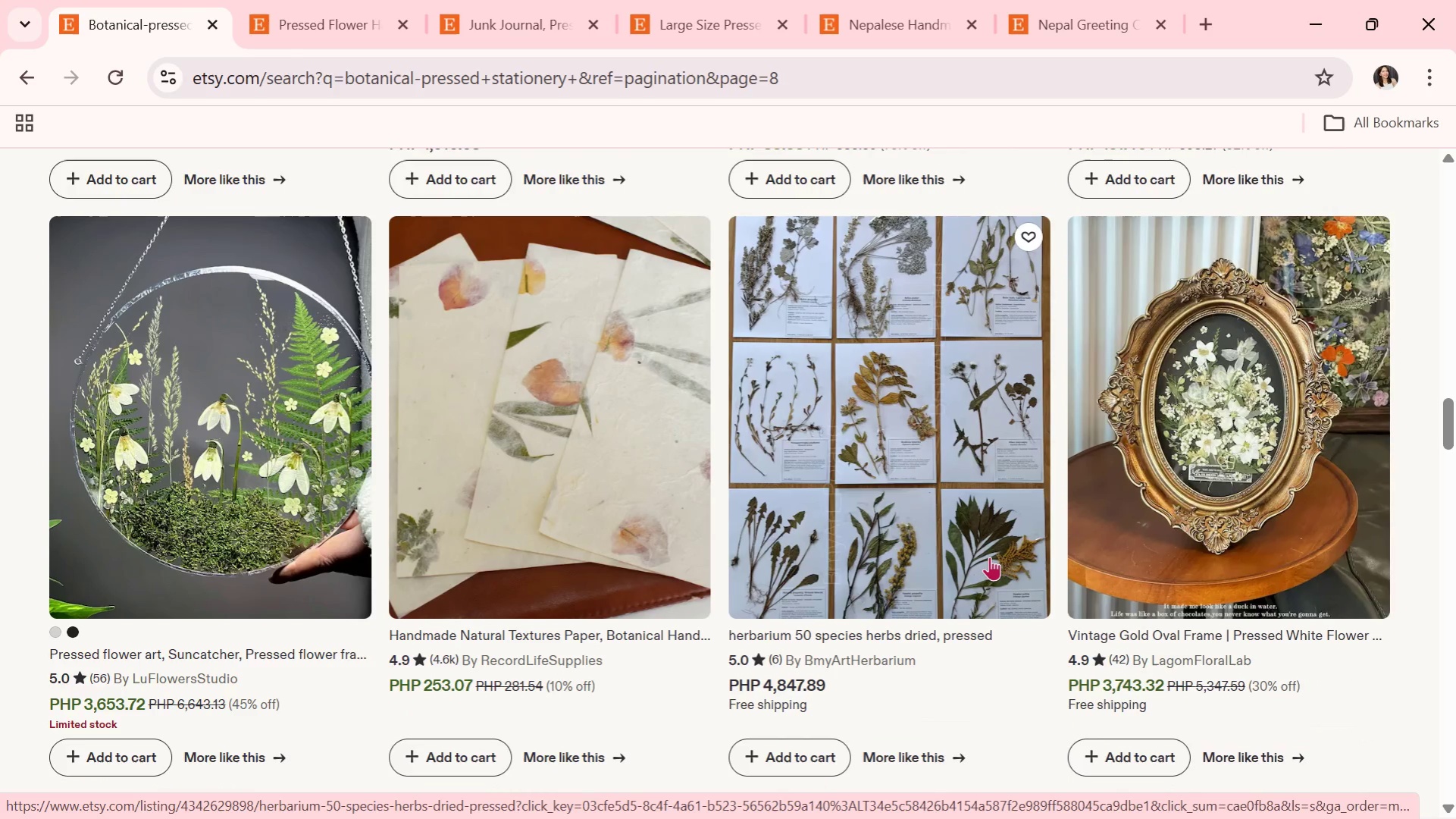 
scroll: coordinate [946, 613], scroll_direction: down, amount: 6.0
 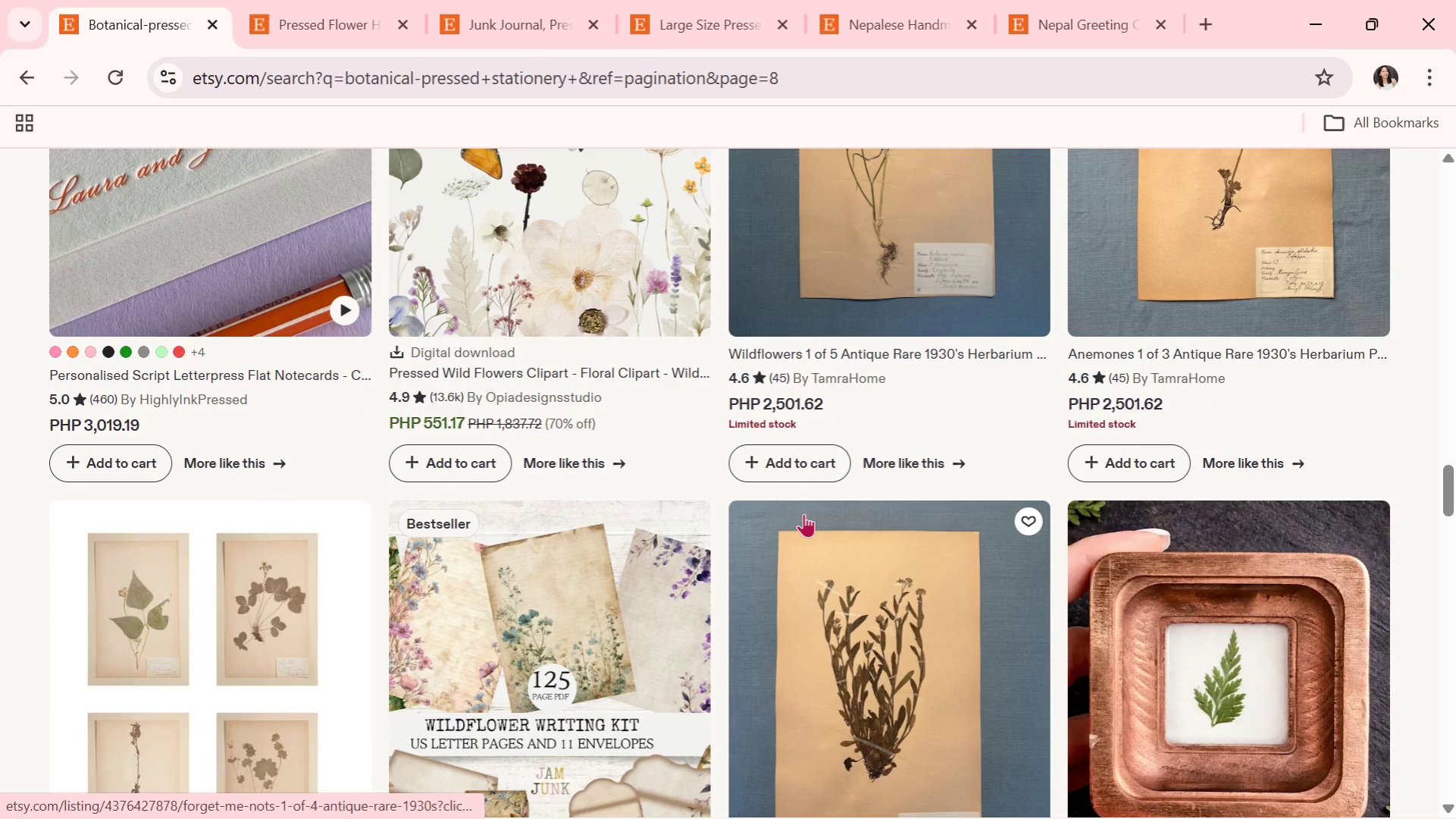 
scroll: coordinate [895, 570], scroll_direction: down, amount: 6.0
 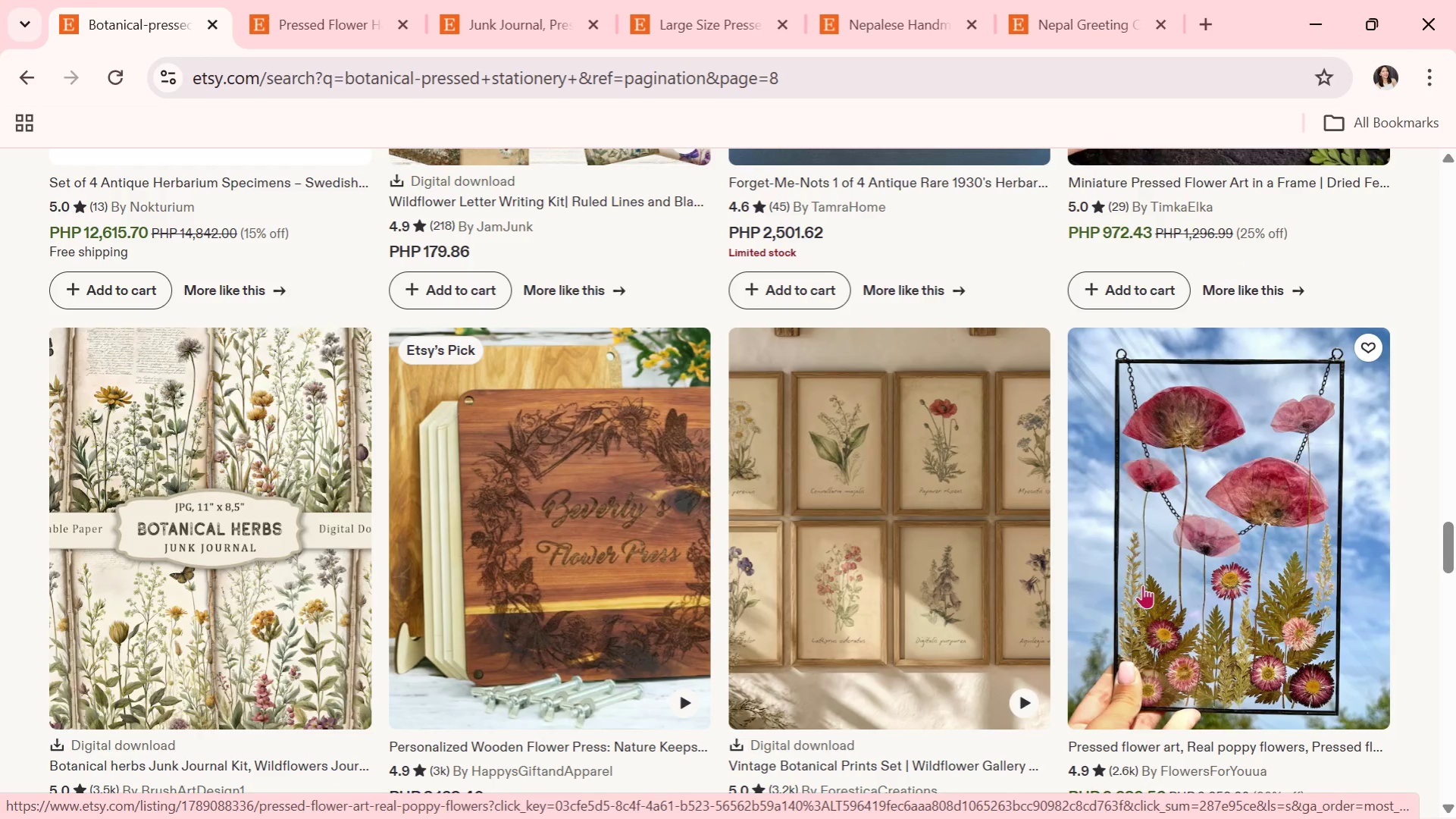 
scroll: coordinate [1203, 588], scroll_direction: down, amount: 5.0
 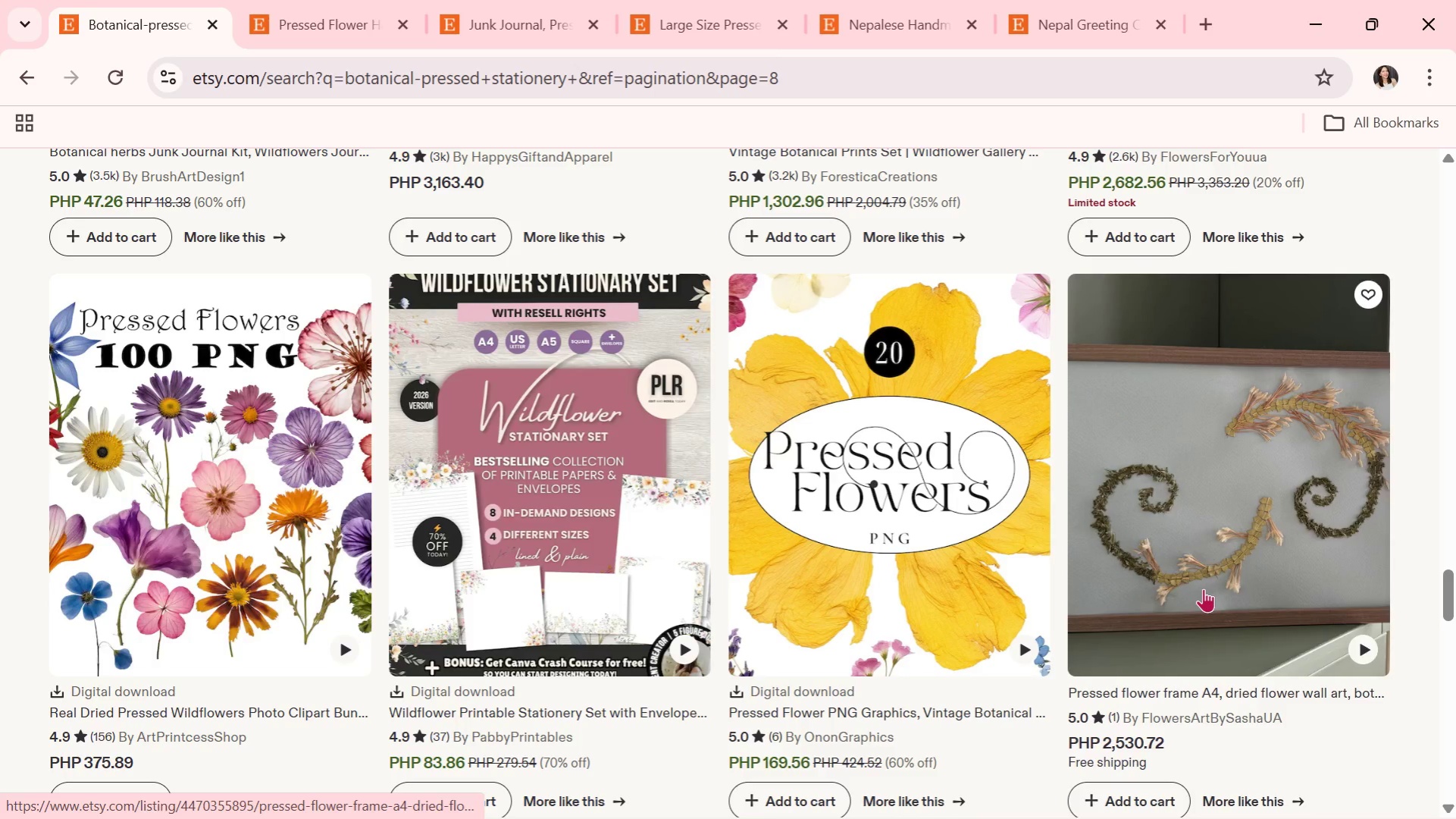 
scroll: coordinate [1203, 588], scroll_direction: up, amount: 1.0
 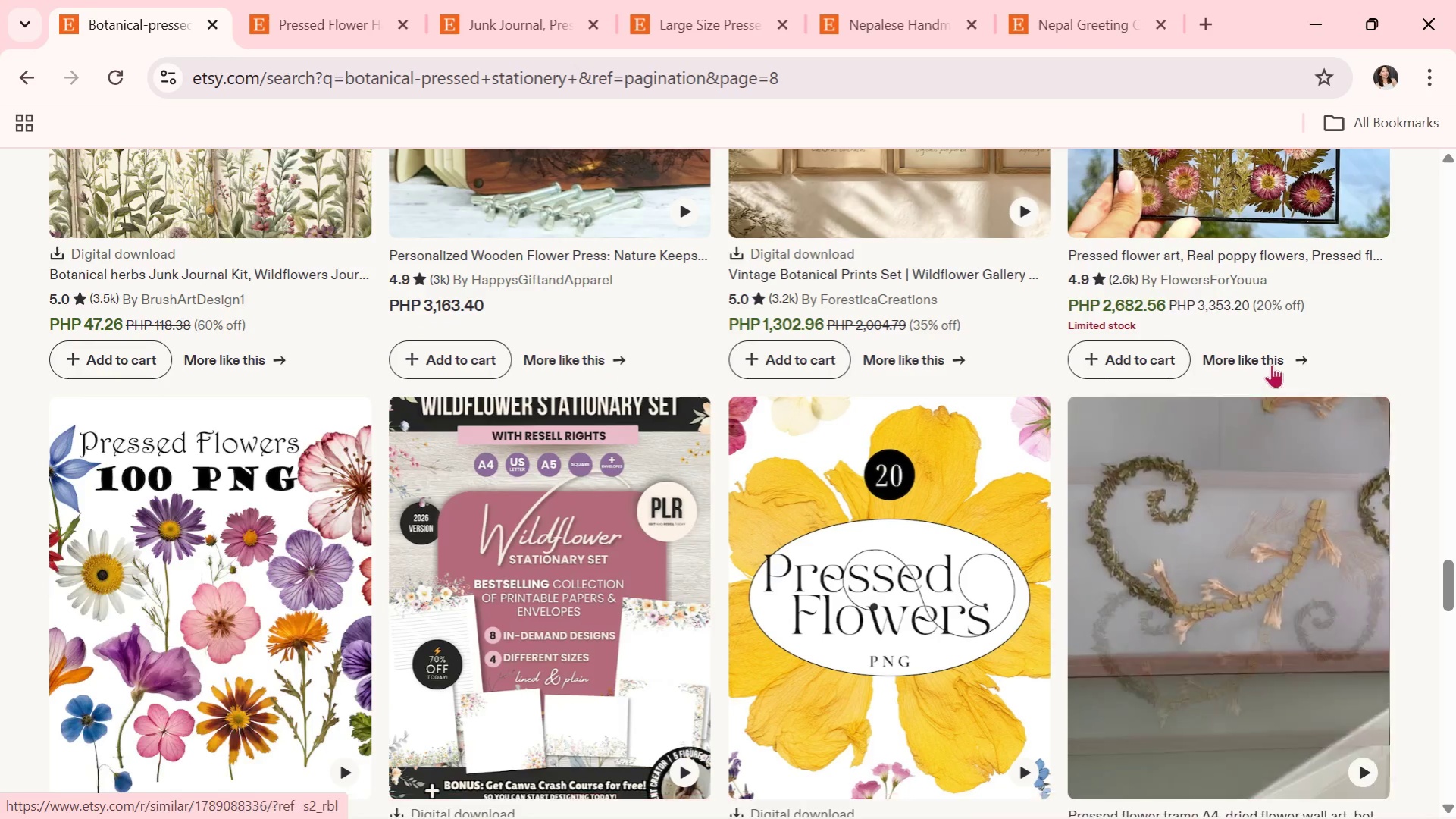 
left_click([1184, 212])
 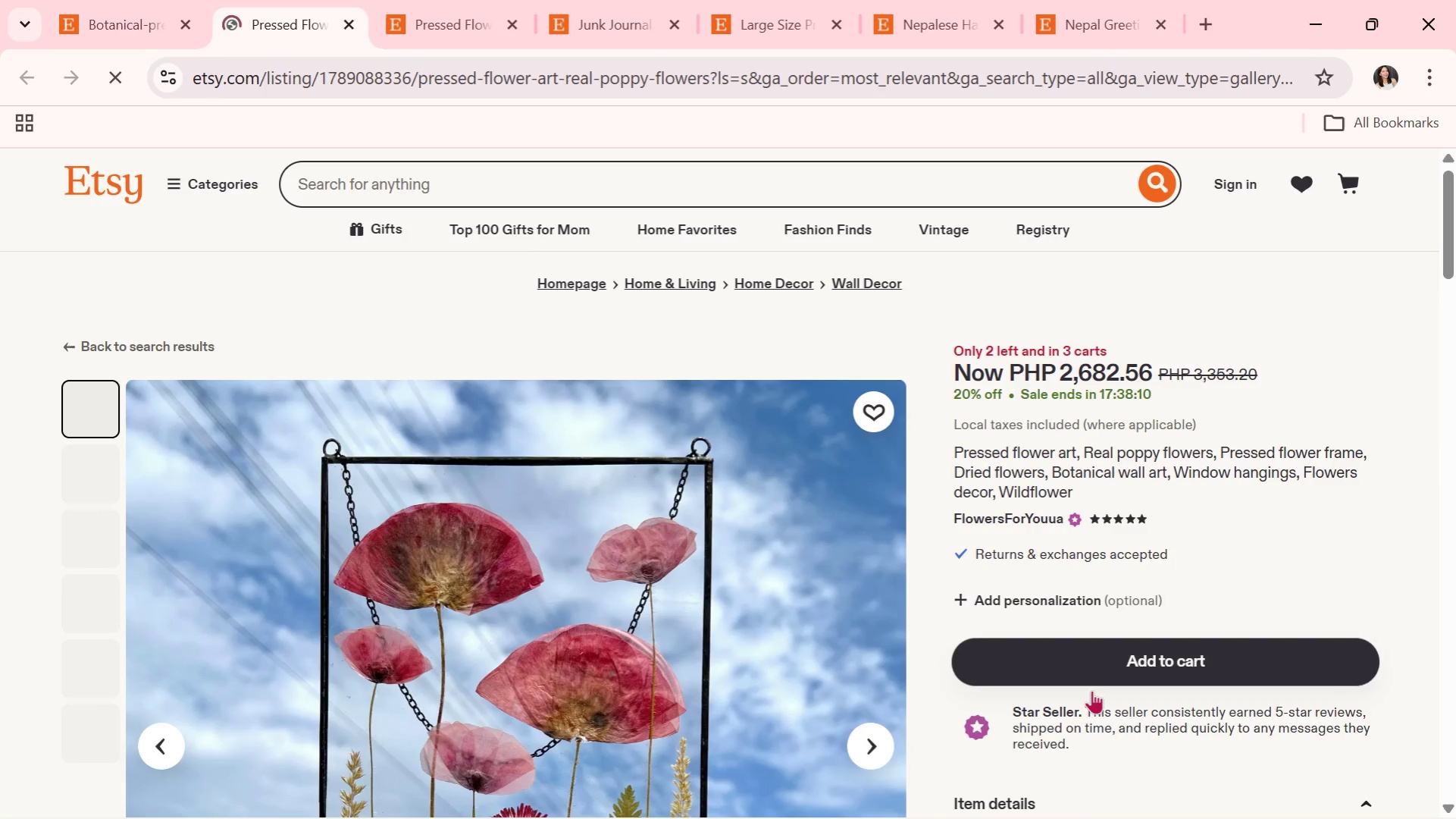 
scroll: coordinate [1091, 690], scroll_direction: down, amount: 1.0
 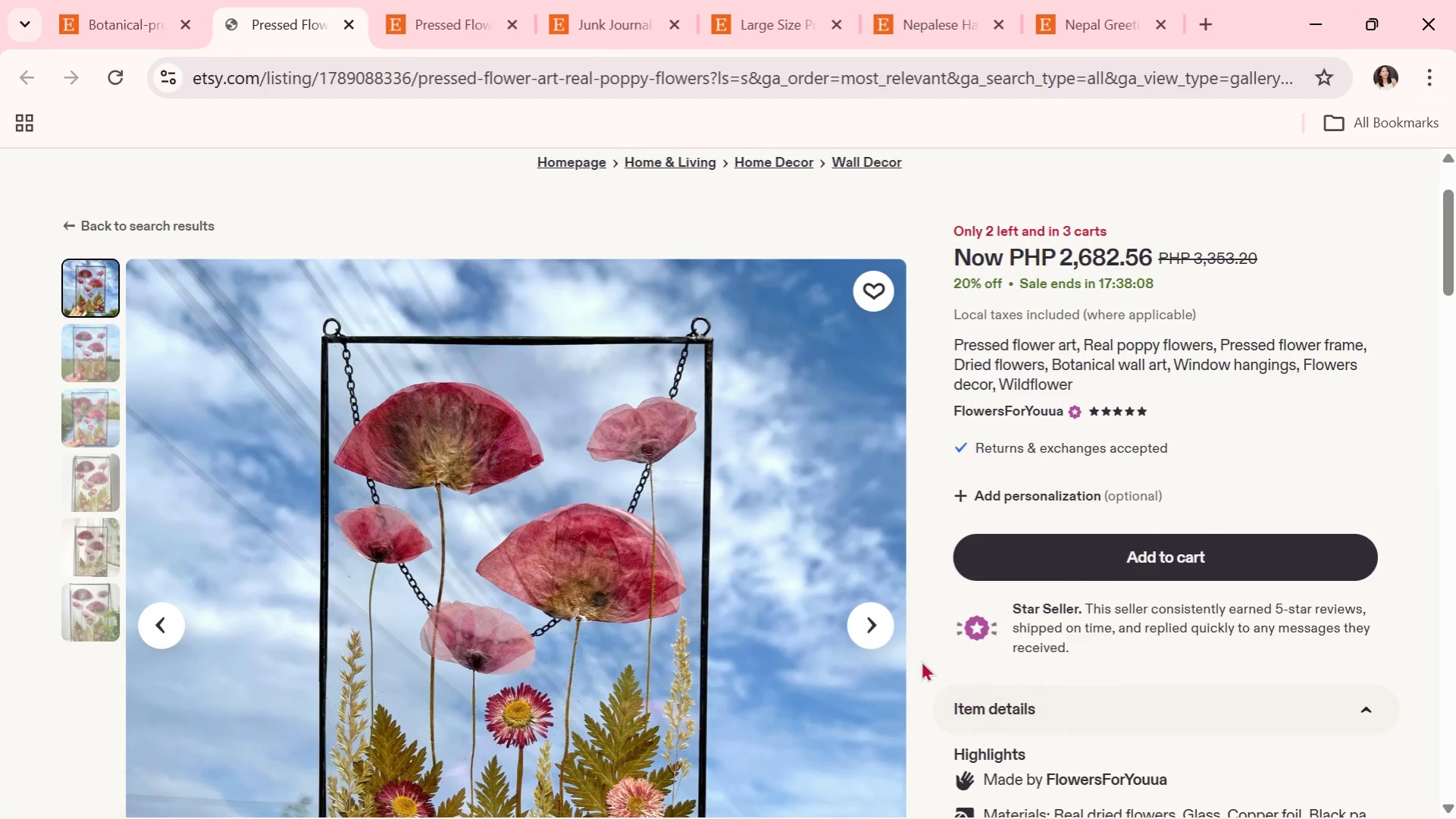 
left_click([854, 610])
 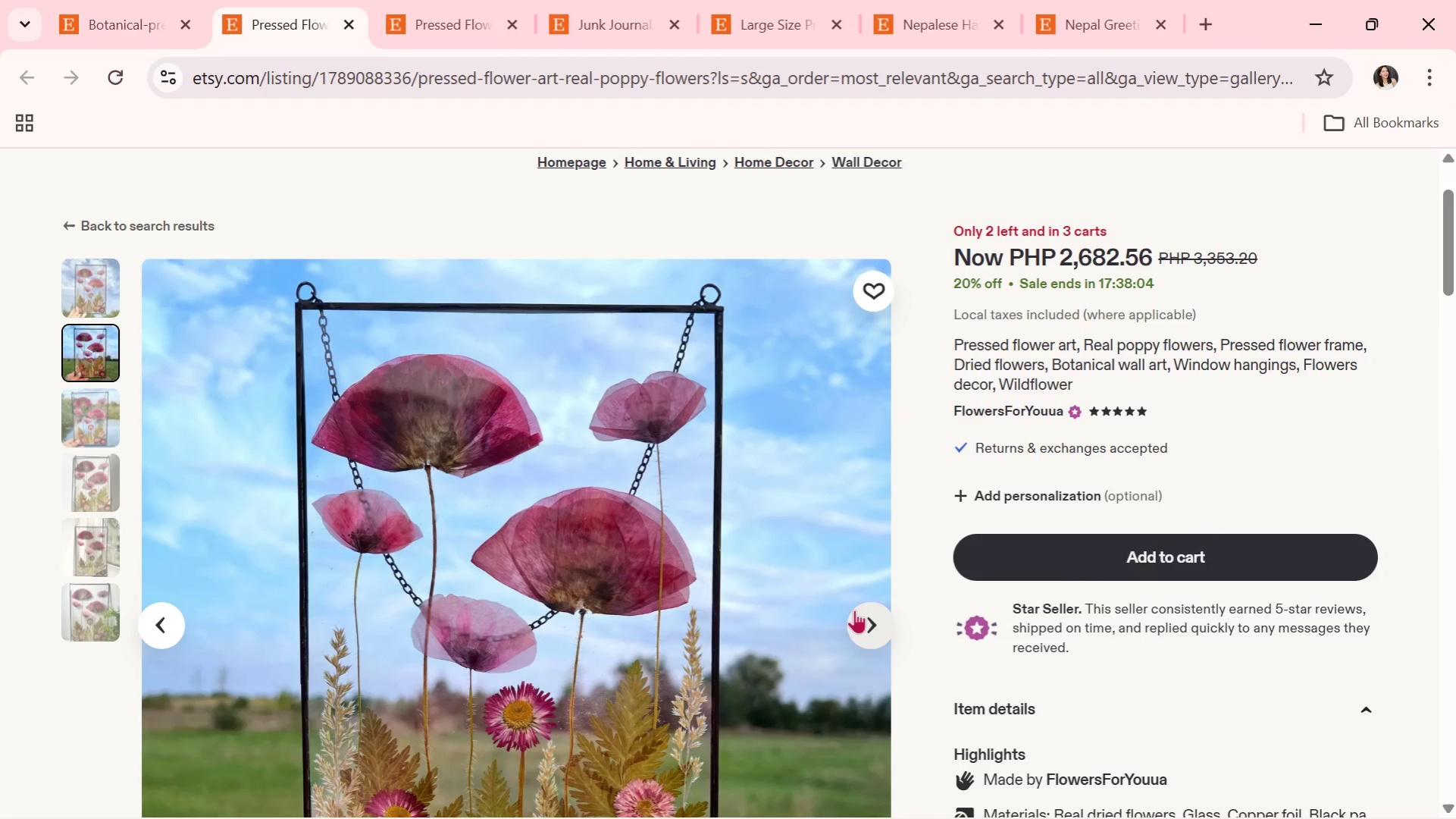 
wait(5.06)
 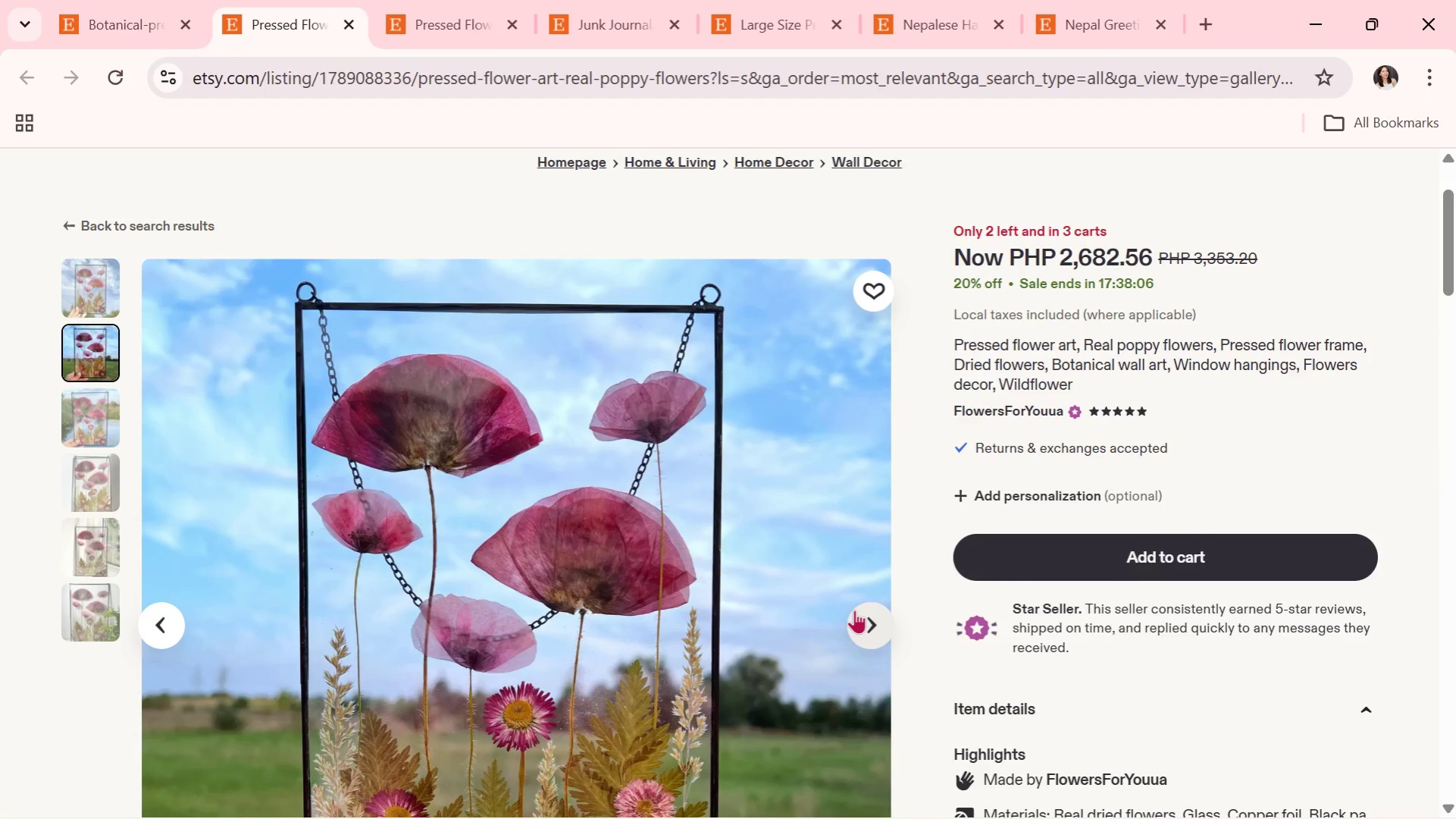 
left_click([832, 627])
 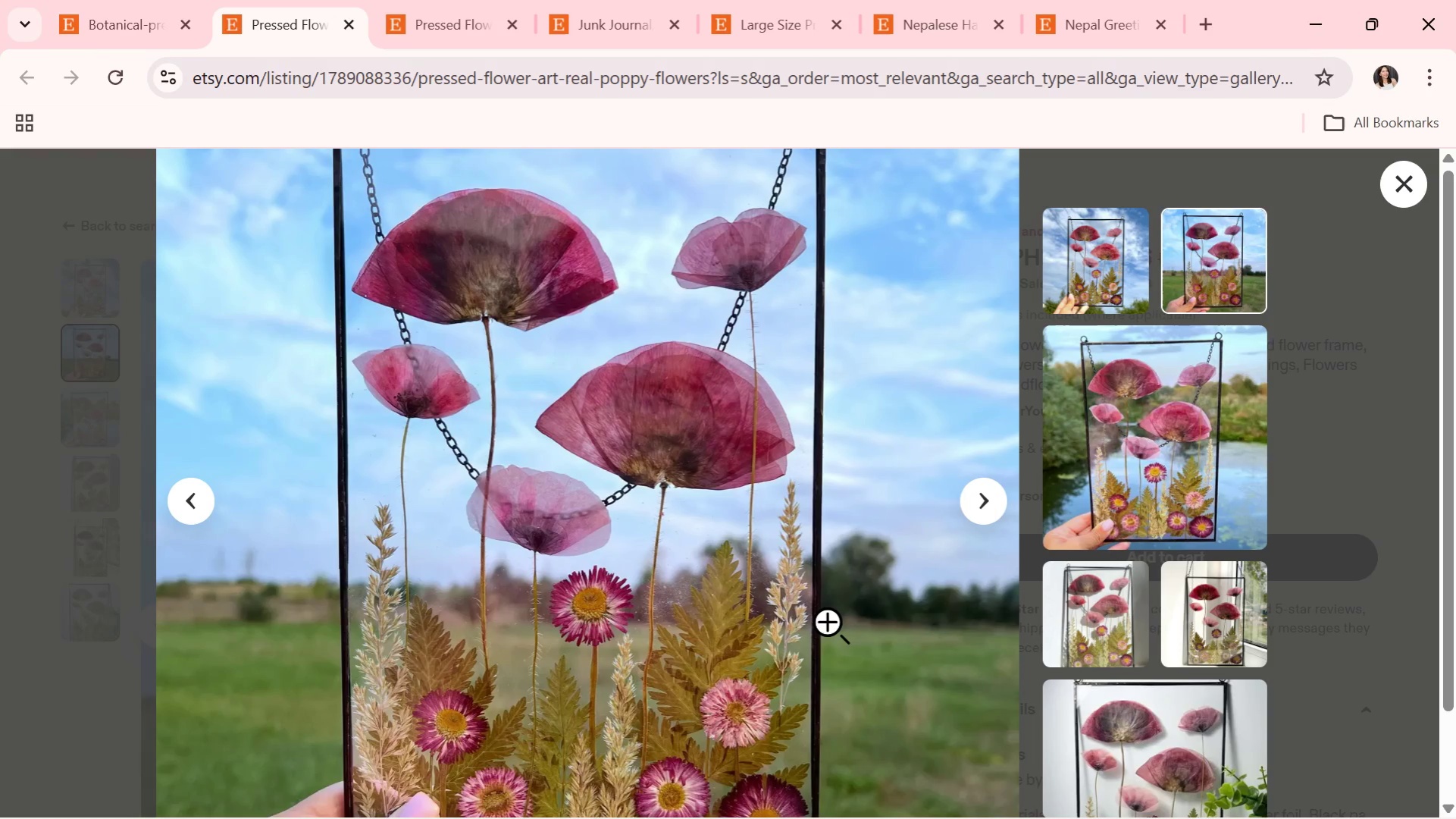 
wait(6.25)
 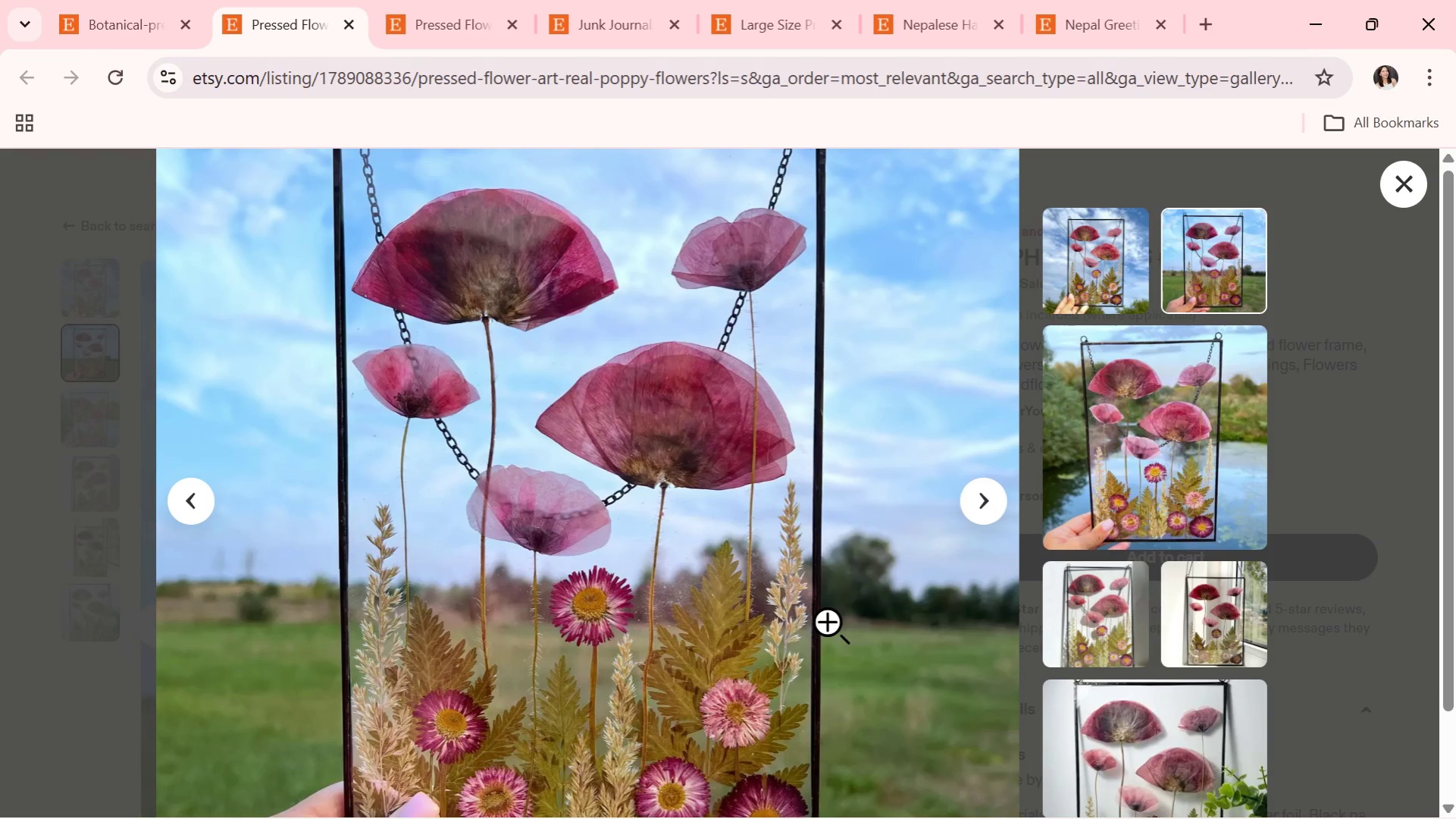 
left_click([149, 0])
 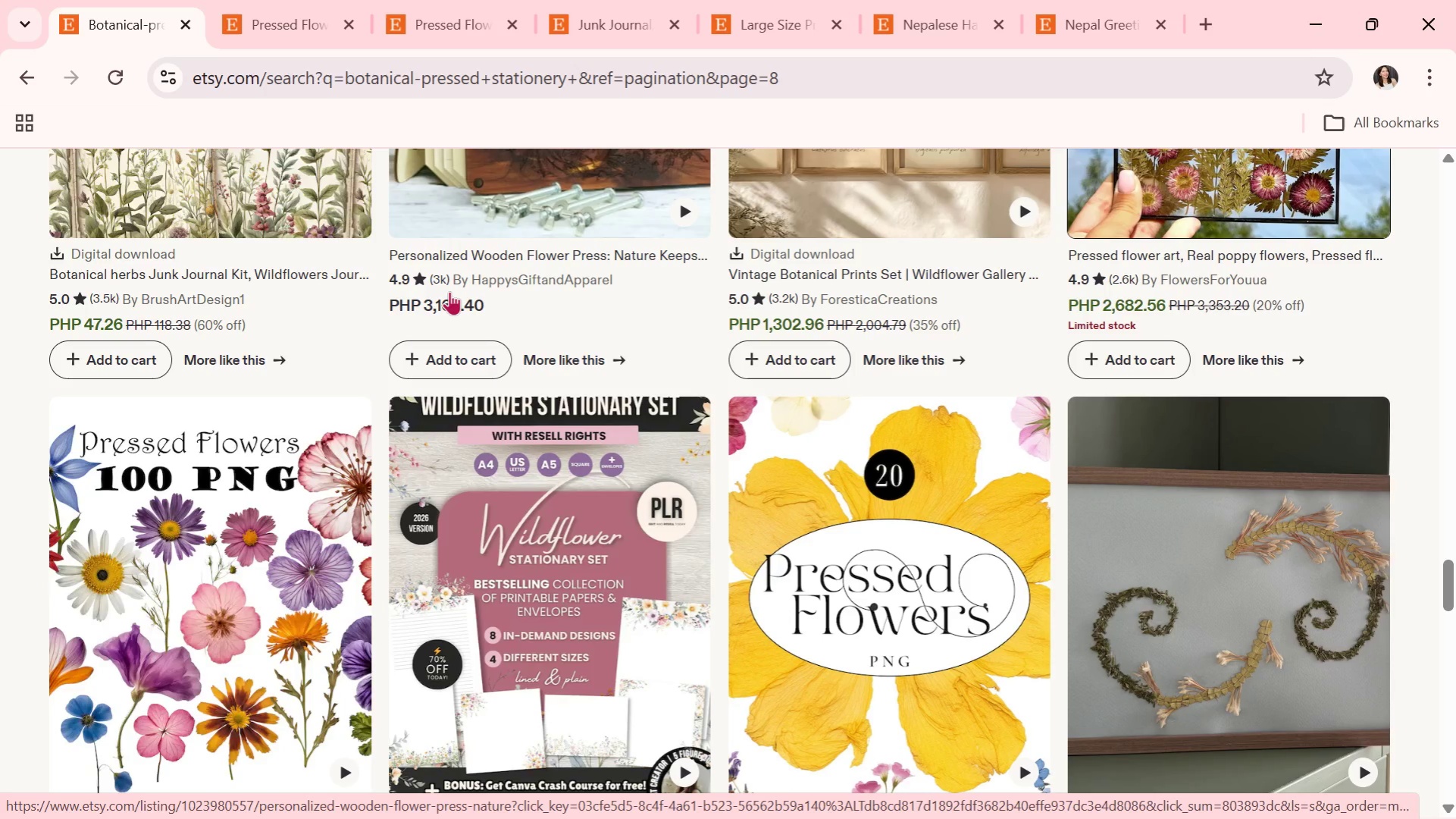 
scroll: coordinate [560, 574], scroll_direction: down, amount: 2.0
 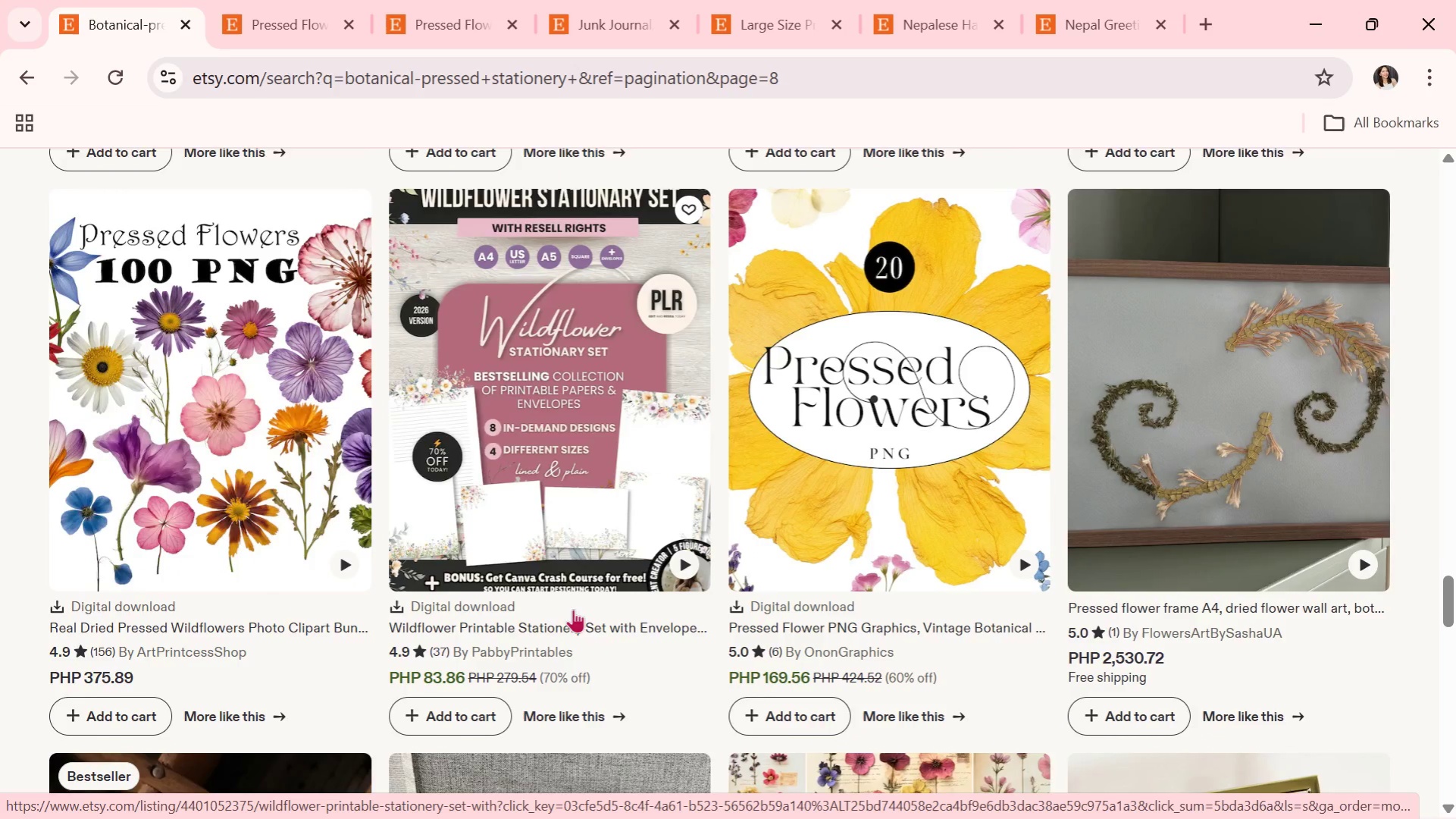 
mouse_move([584, 558])
 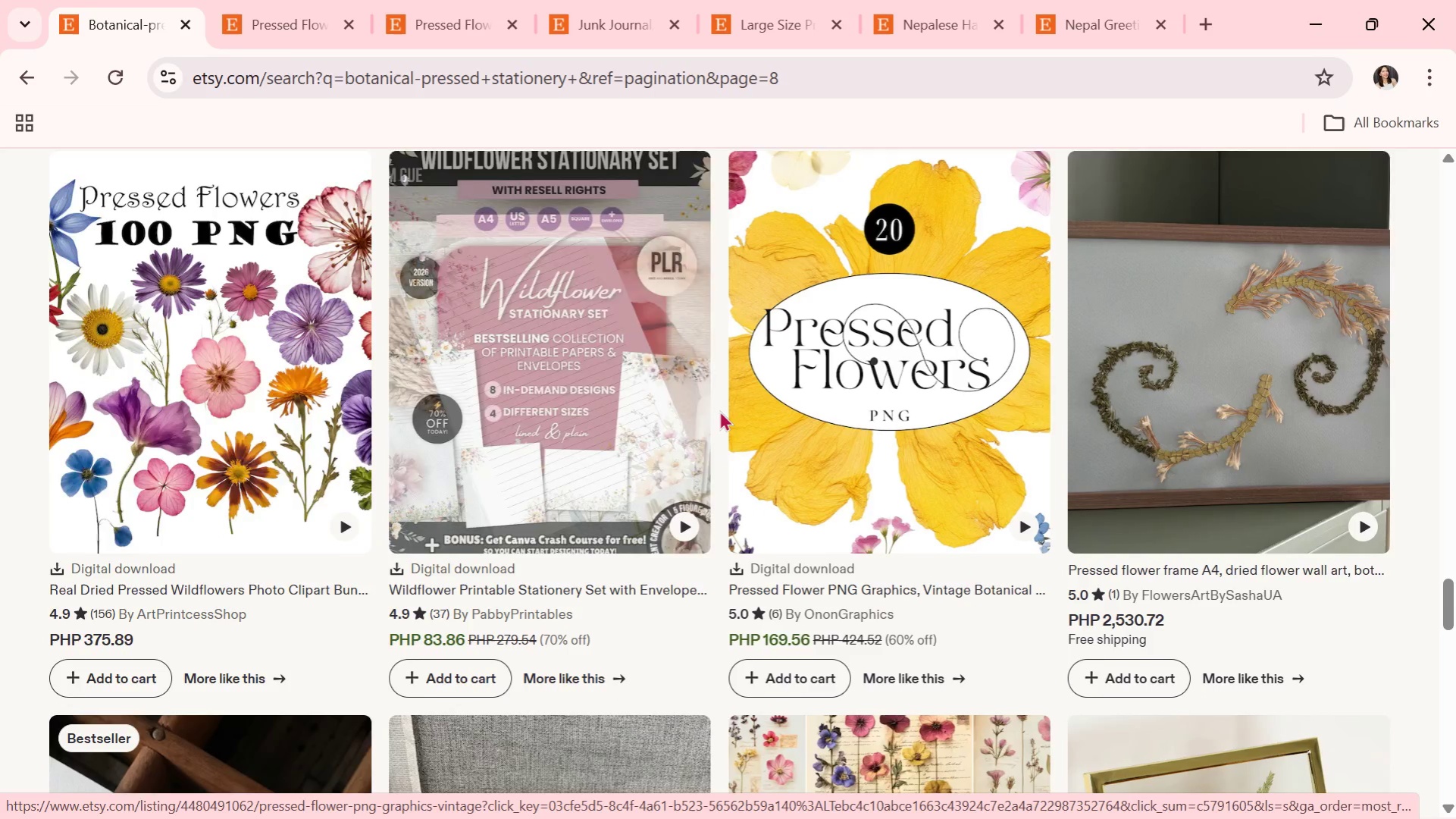 
scroll: coordinate [715, 443], scroll_direction: down, amount: 5.0
 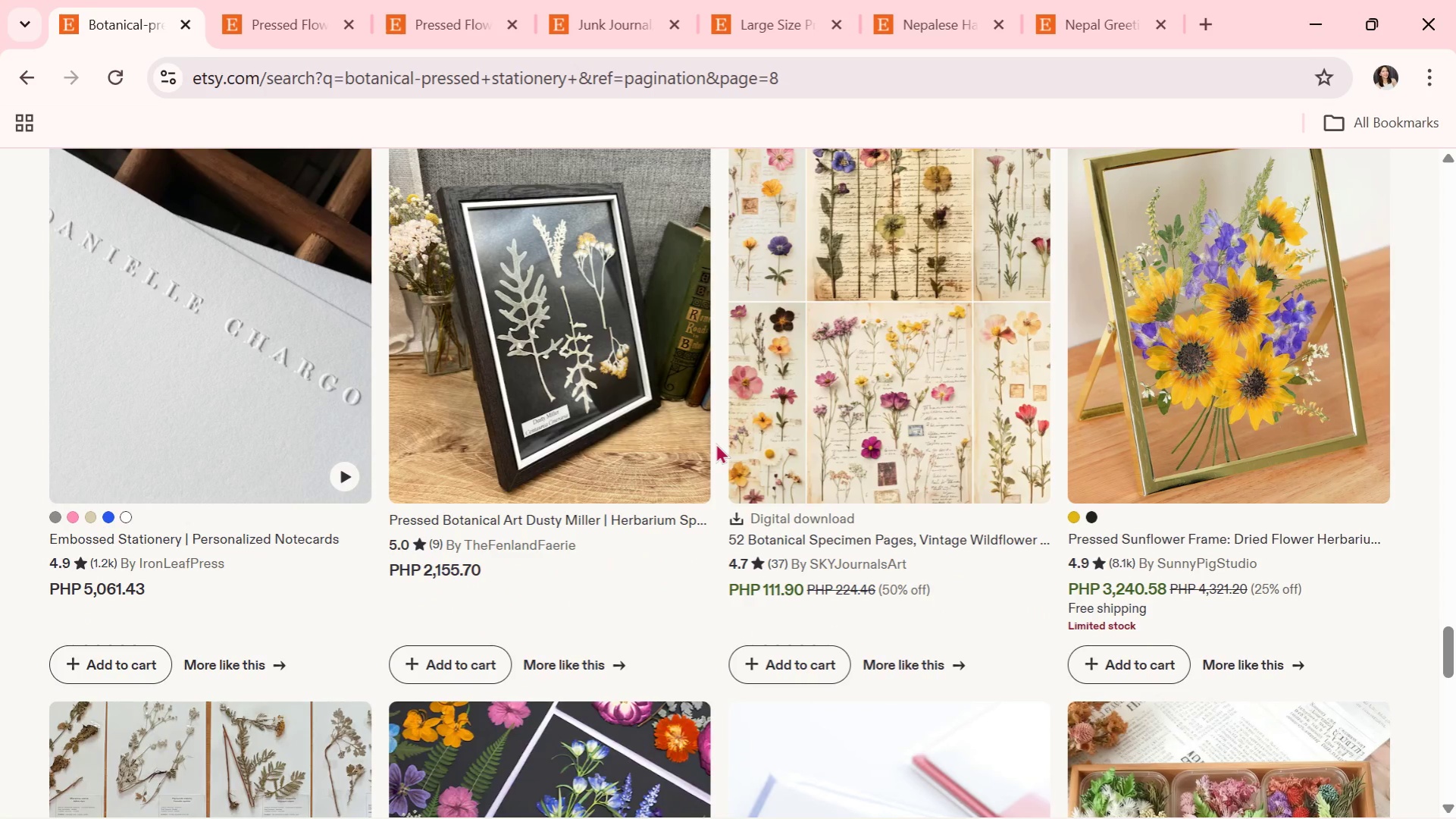 
scroll: coordinate [715, 446], scroll_direction: down, amount: 4.0
 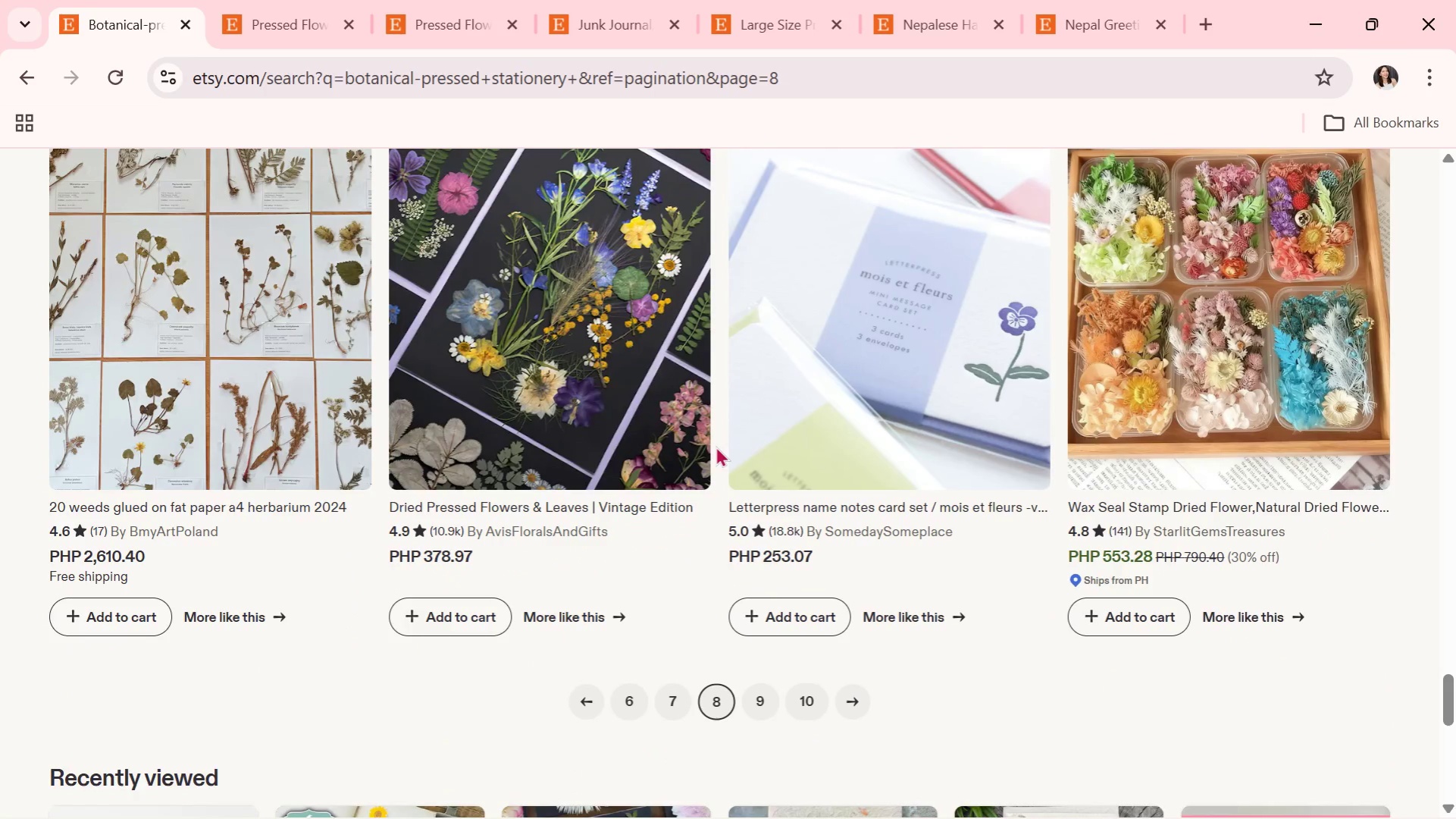 
wait(9.88)
 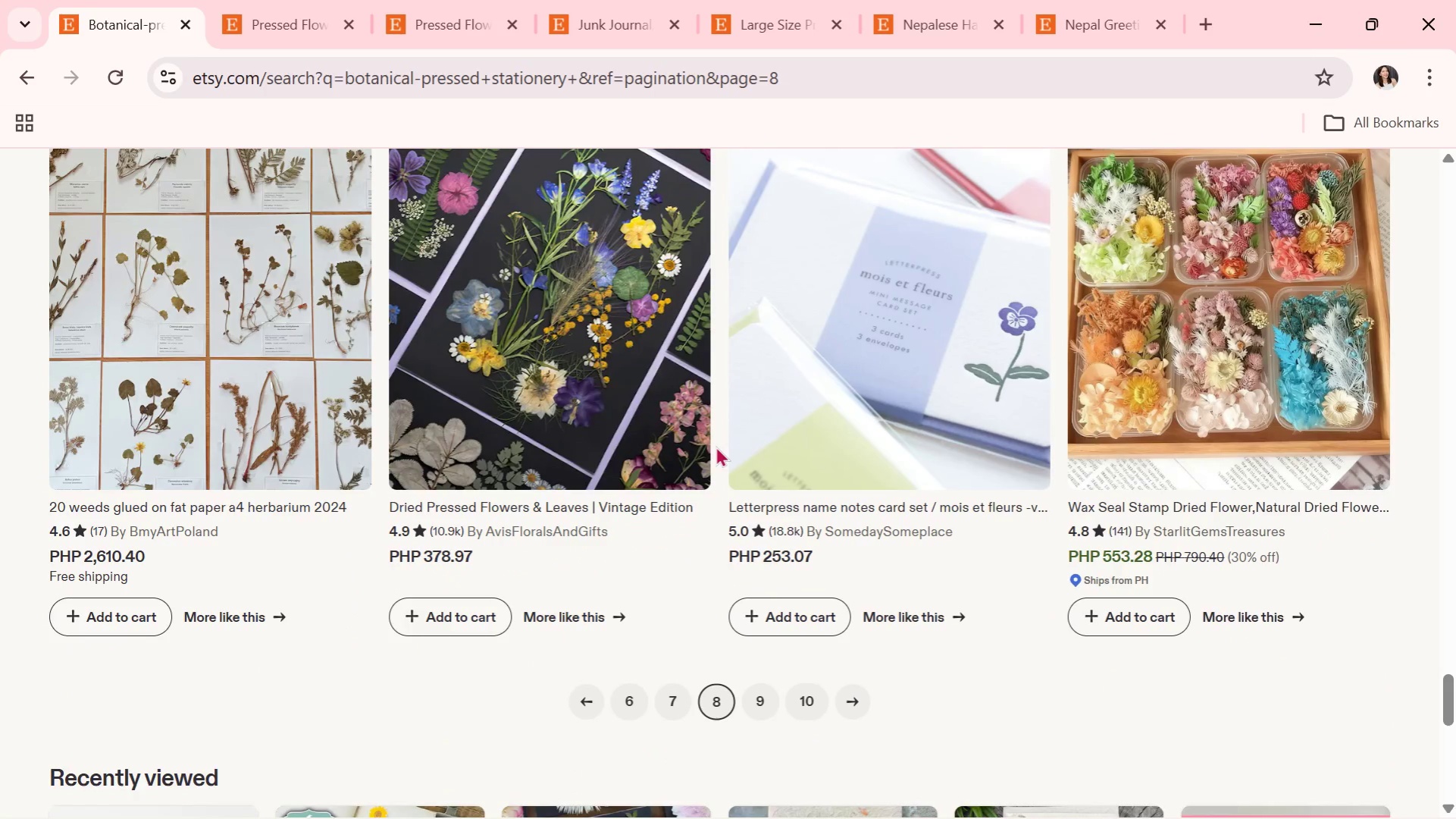 
scroll: coordinate [715, 447], scroll_direction: down, amount: 3.0
 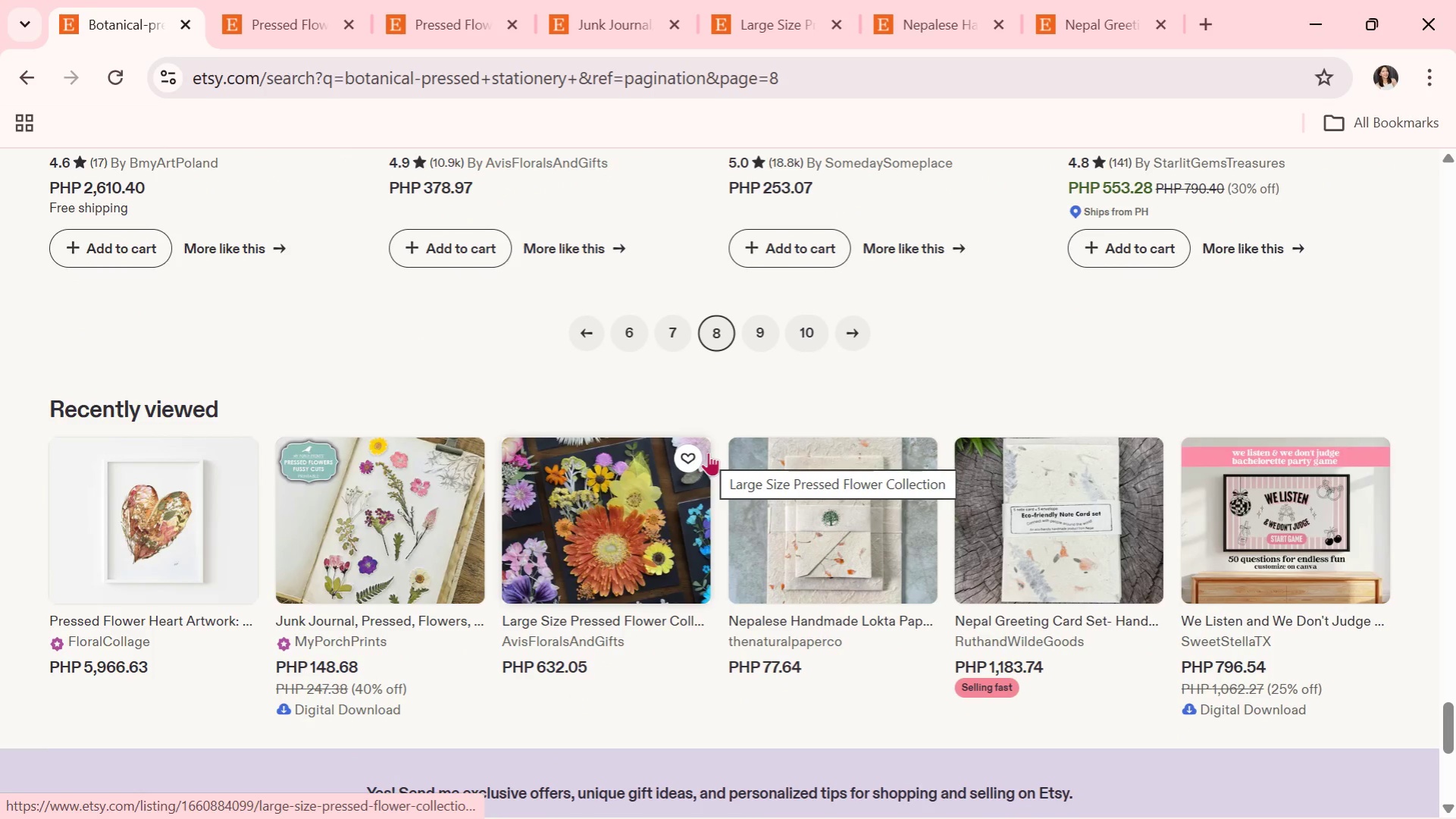 
left_click([766, 343])
 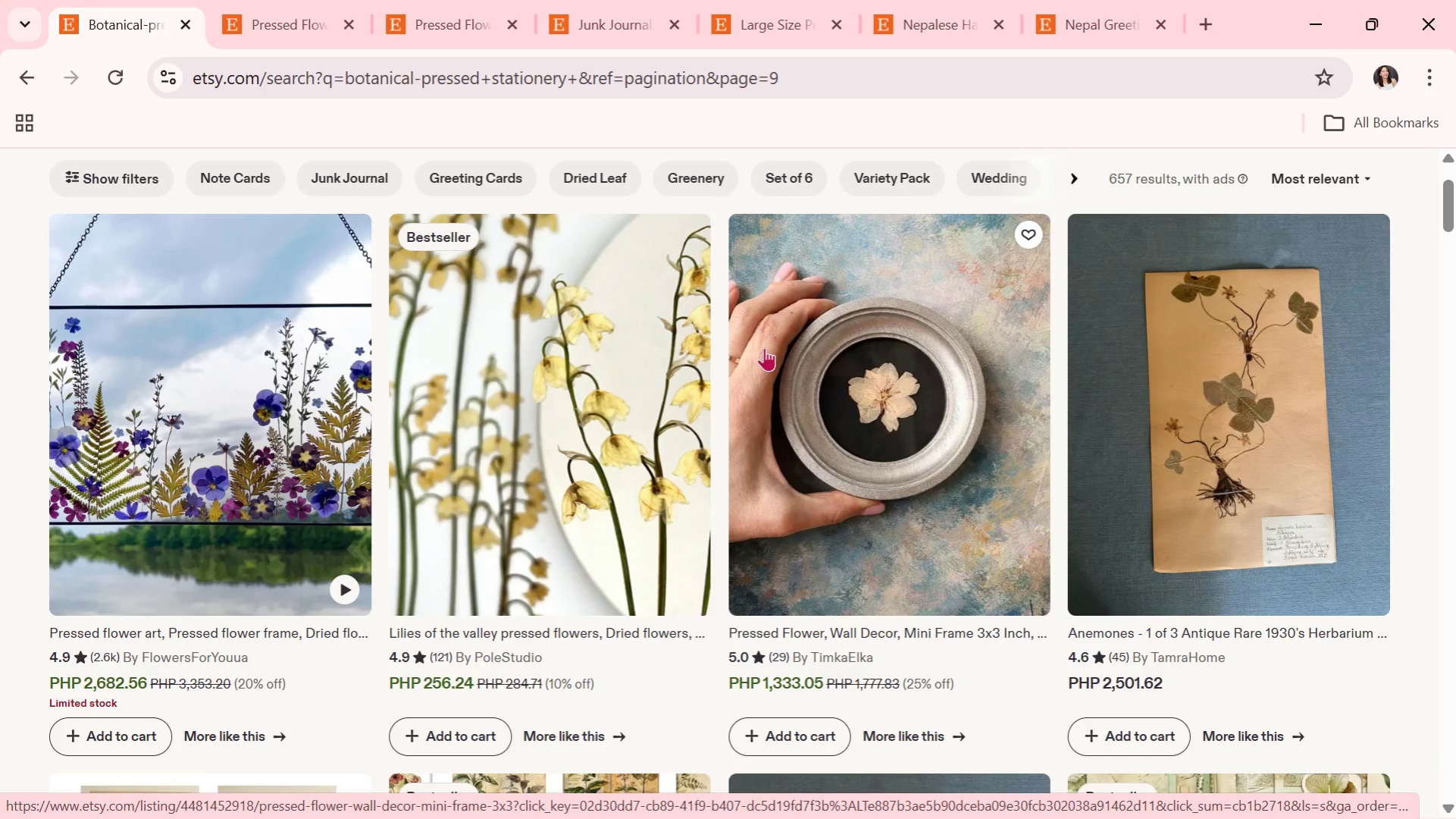 
wait(10.5)
 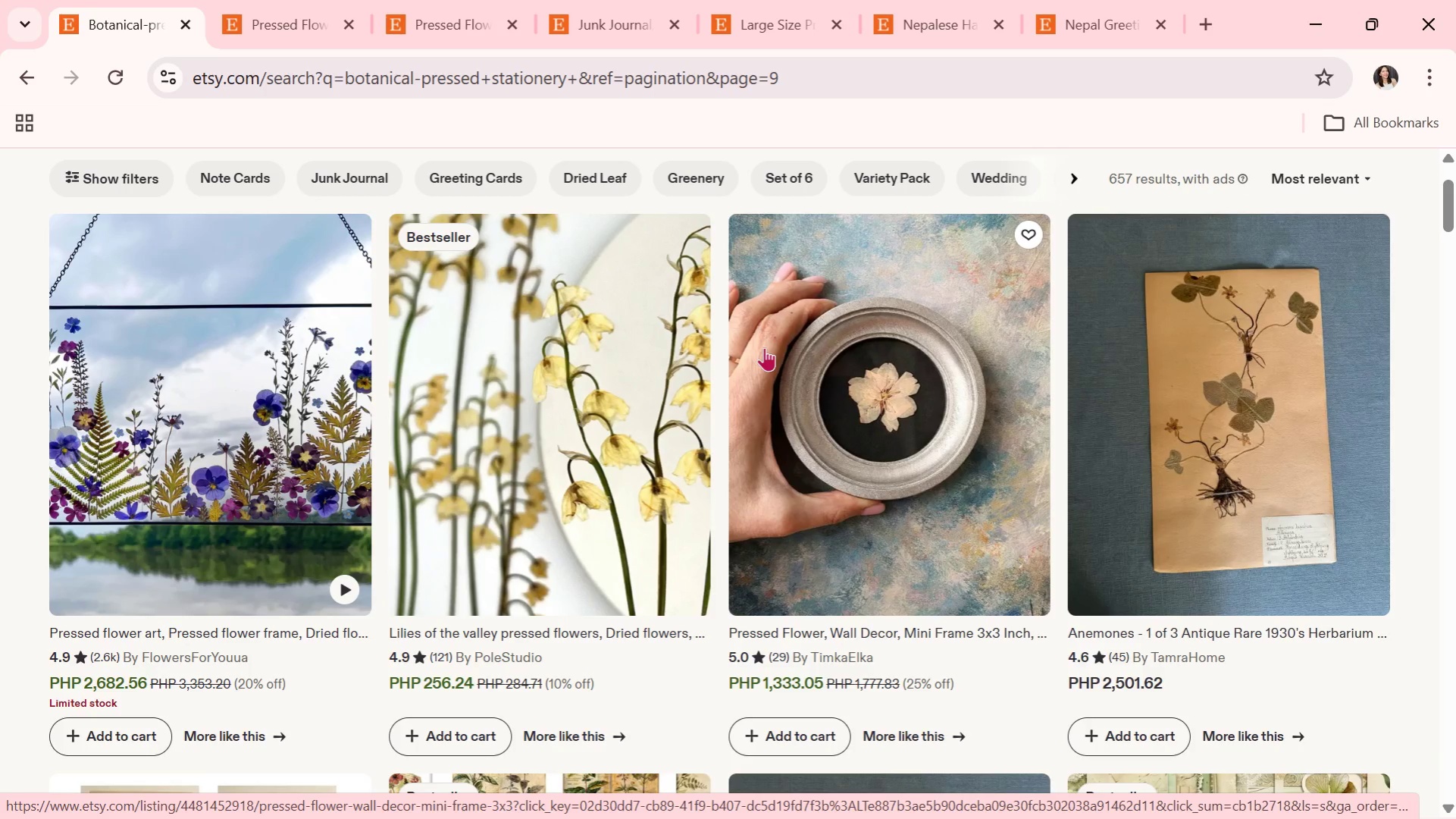 
scroll: coordinate [654, 452], scroll_direction: down, amount: 4.0
 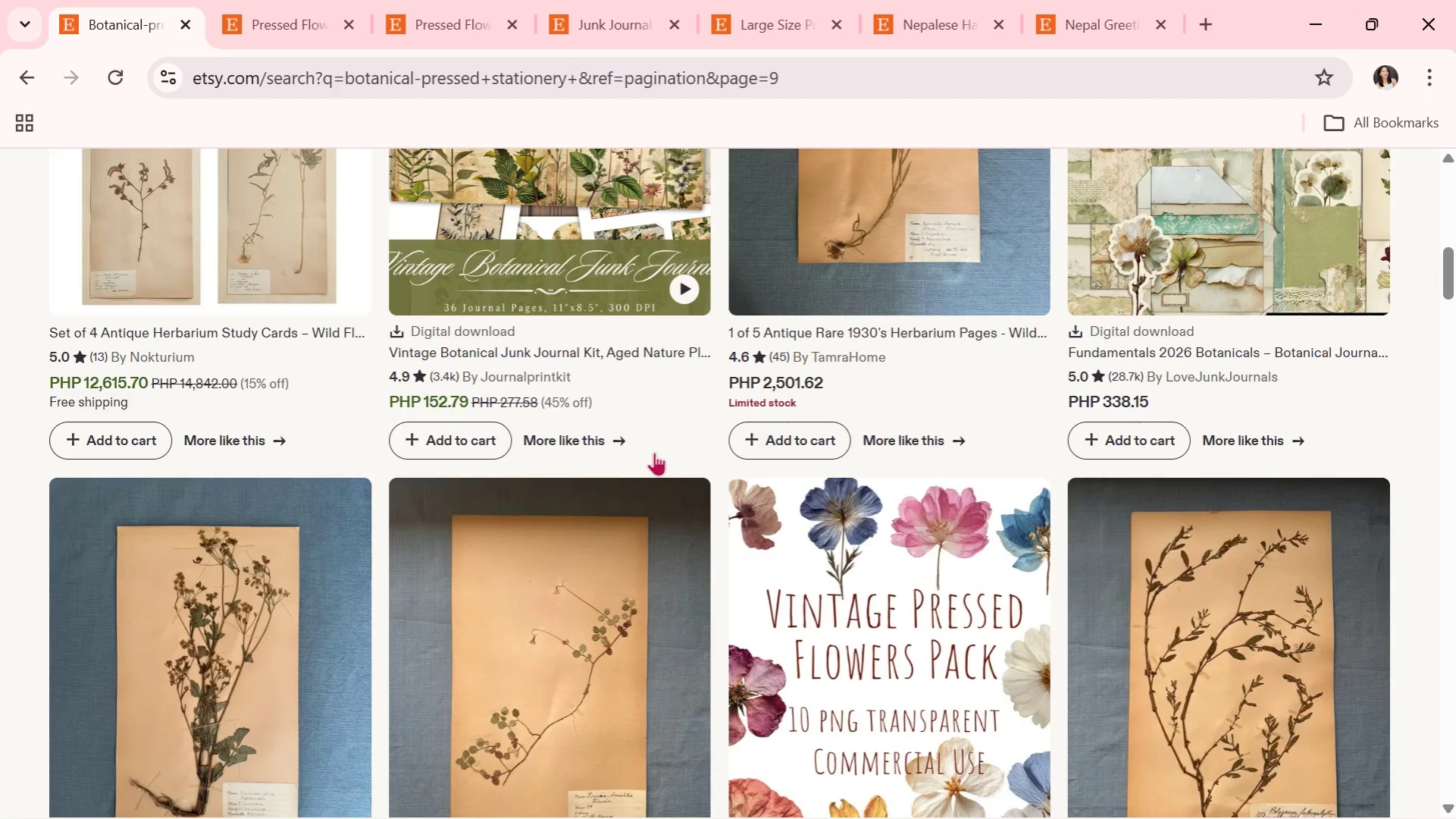 
wait(6.42)
 